 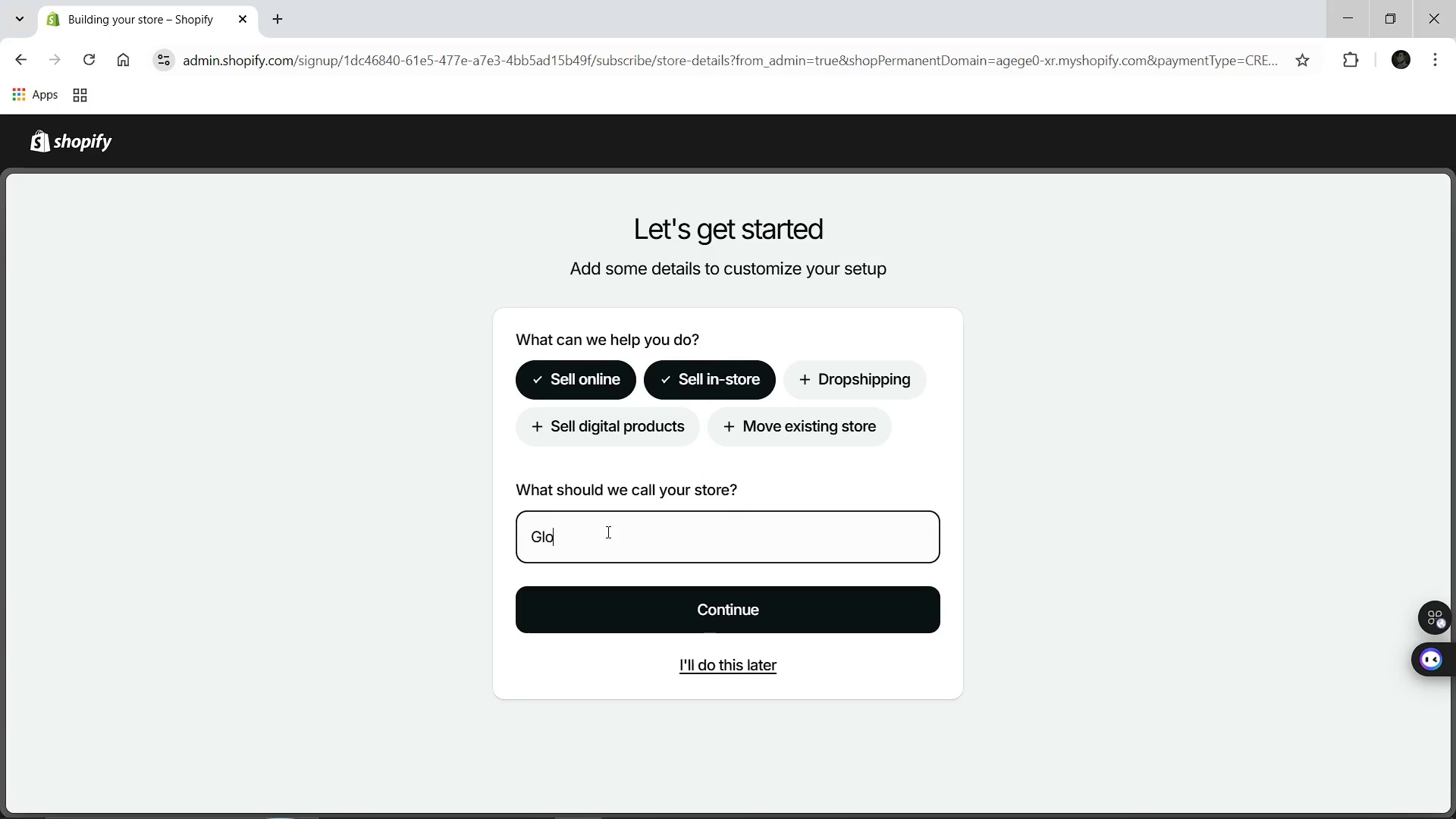 
hold_key(key=ShiftLeft, duration=0.44)
 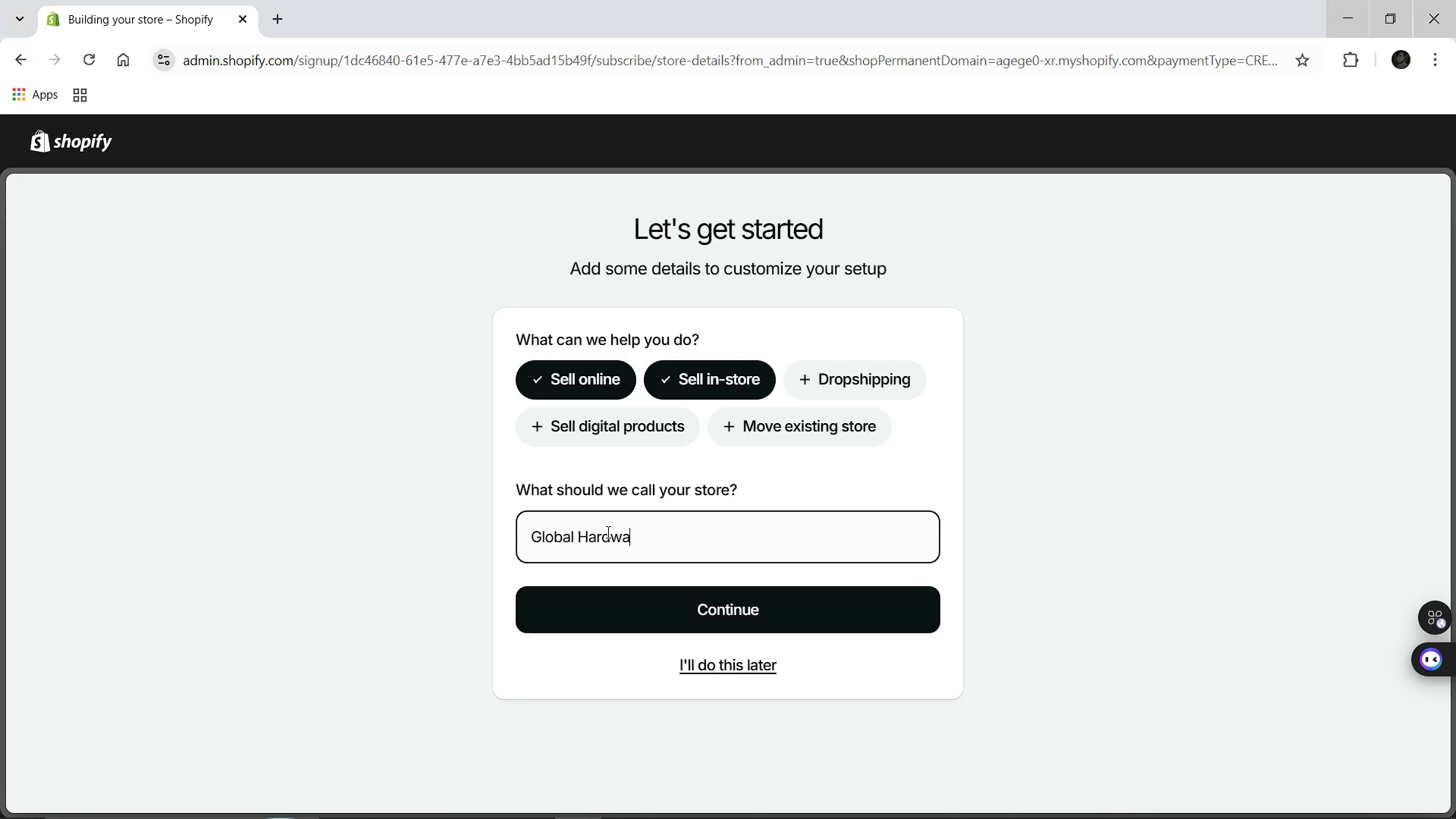 
hold_key(key=ShiftLeft, duration=0.45)
 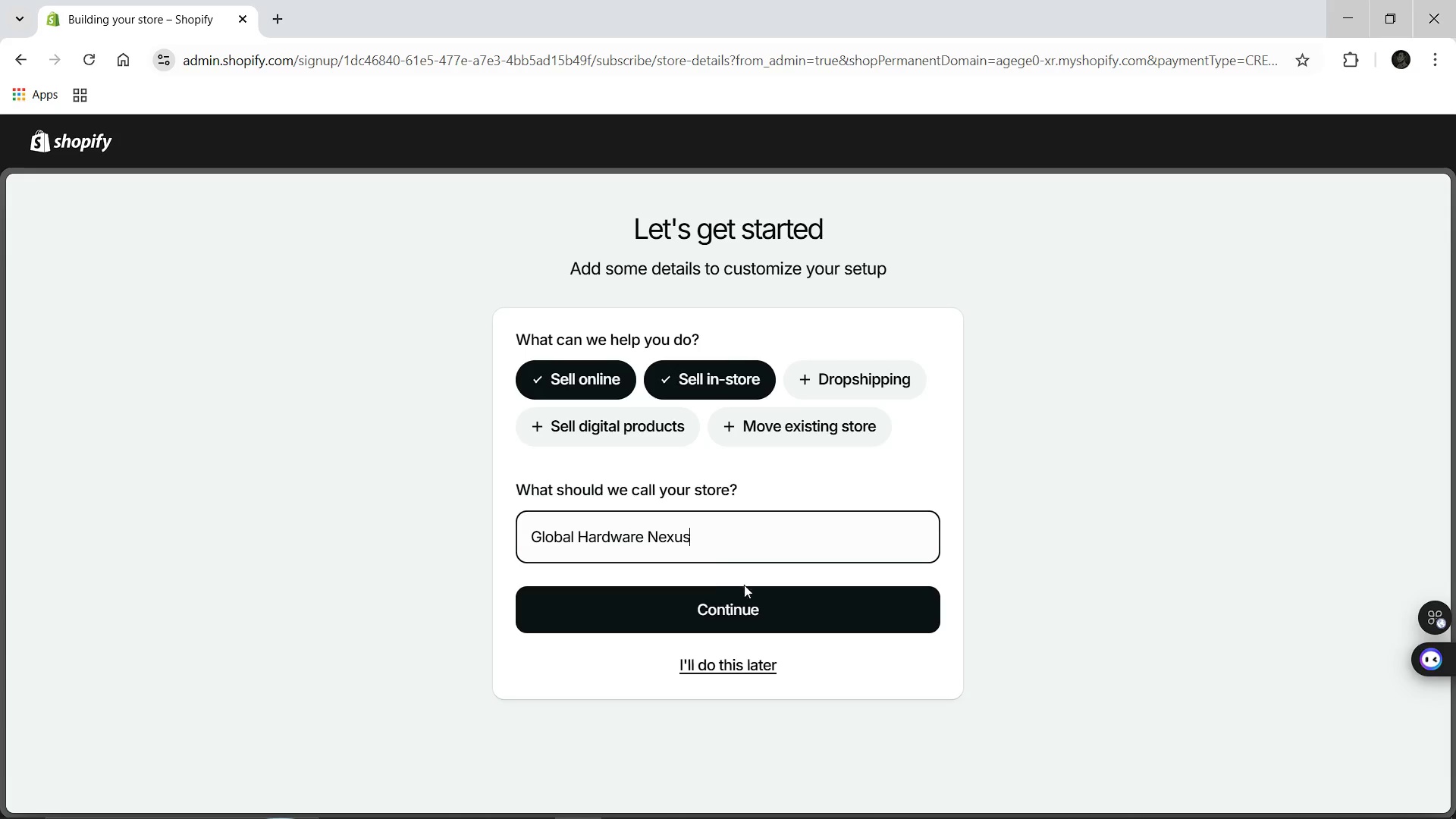 
left_click([751, 610])
 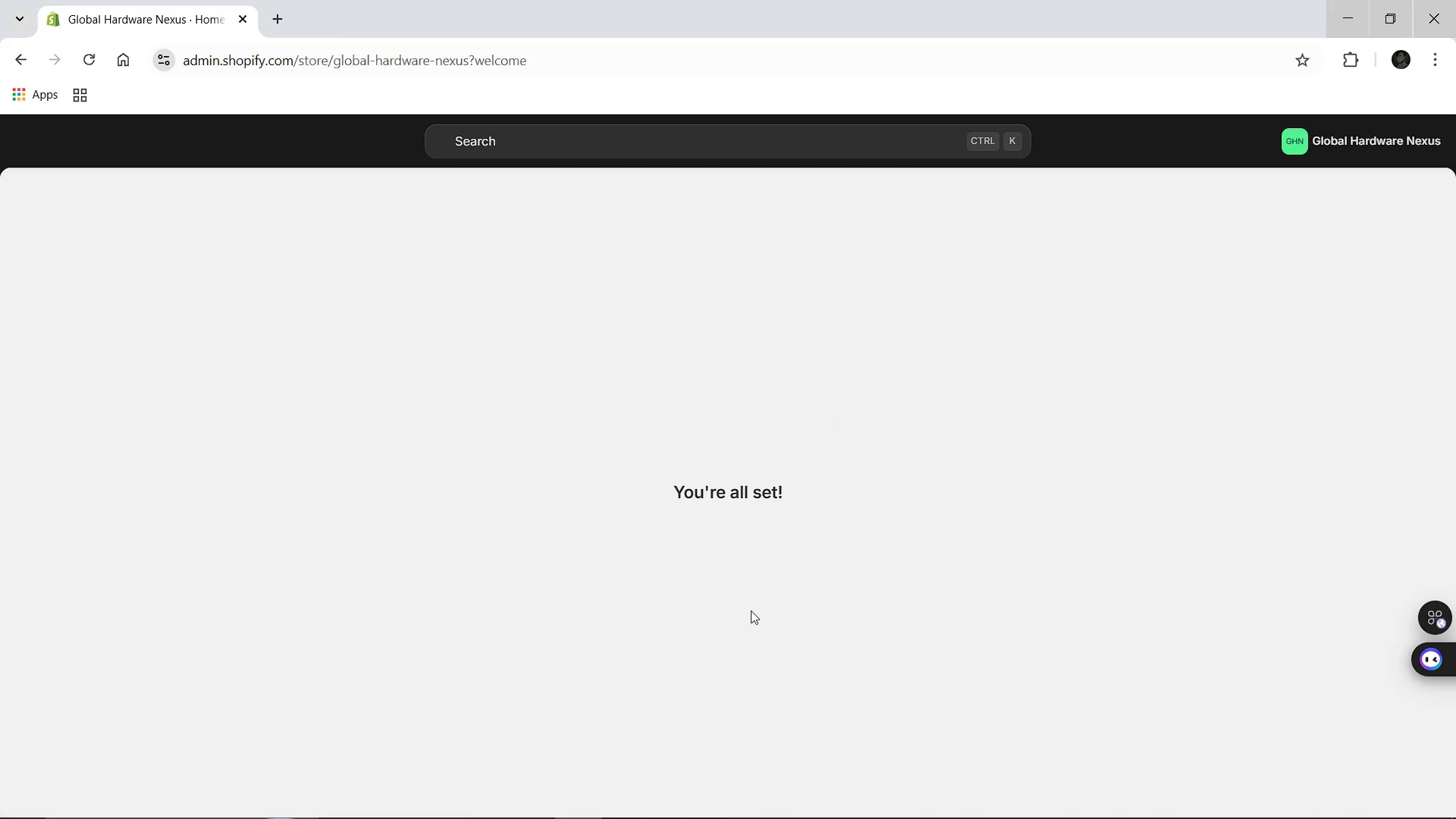 
wait(16.61)
 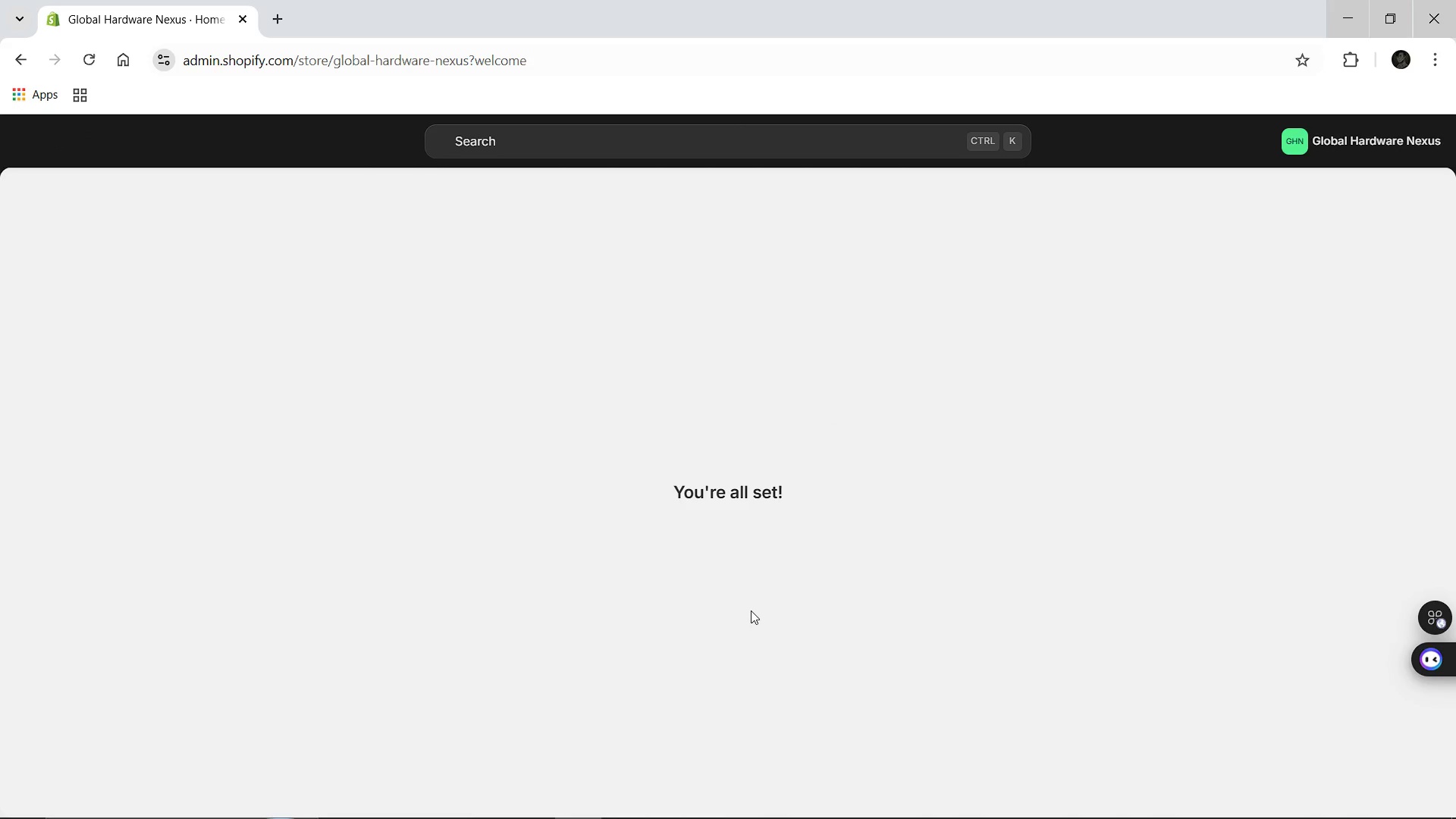 
left_click([553, 709])
 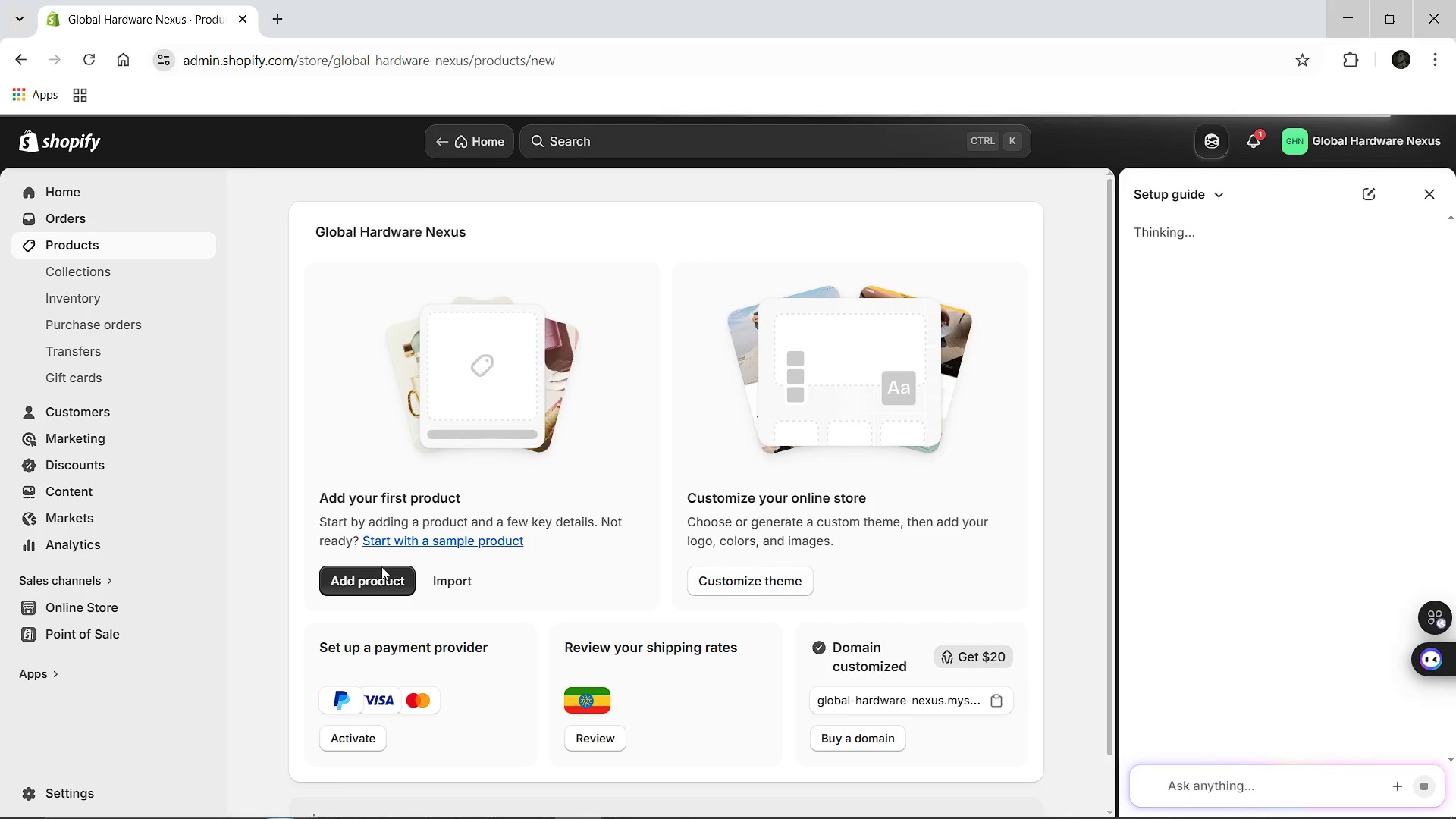 
wait(27.53)
 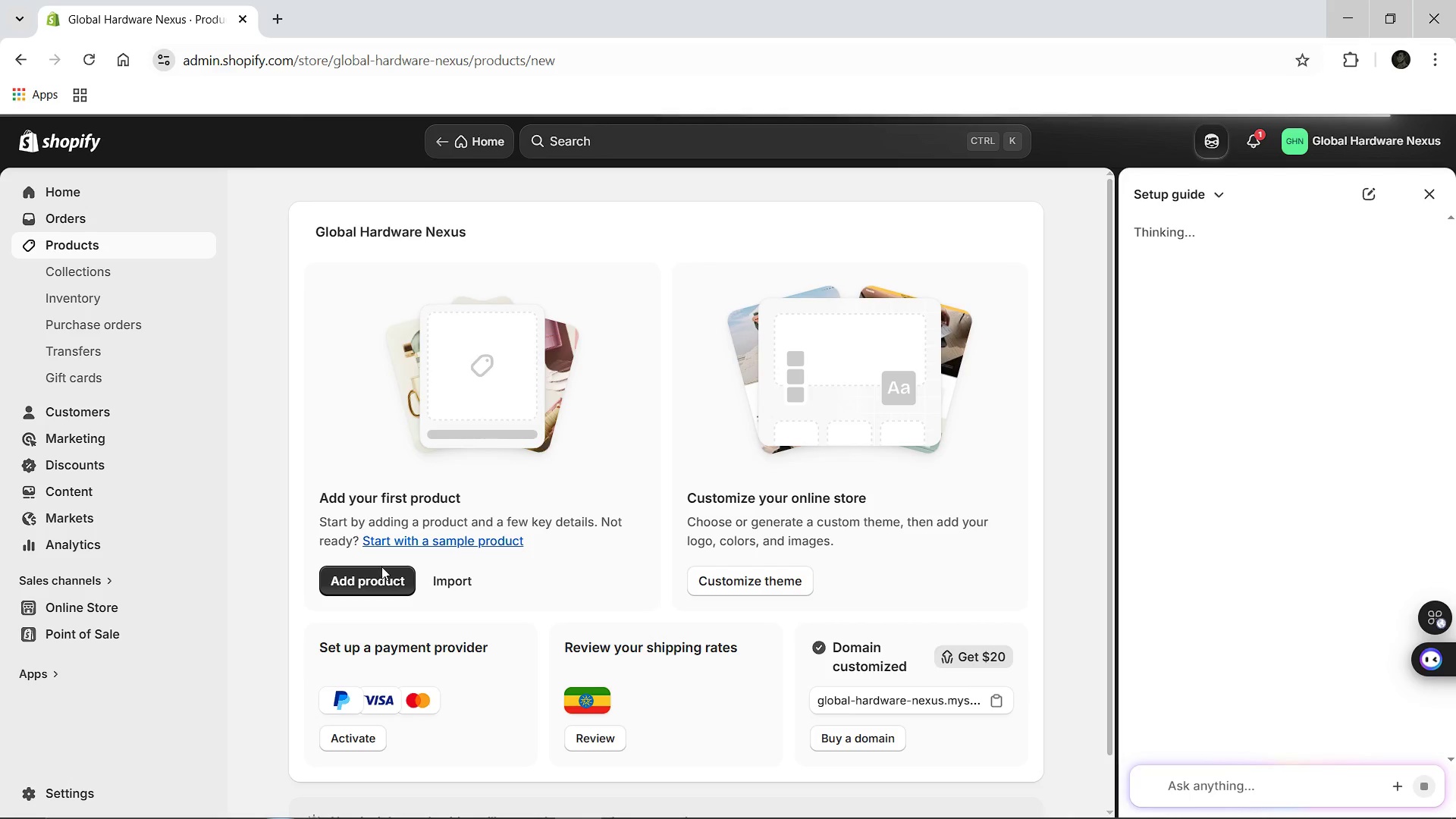 
left_click([1432, 201])
 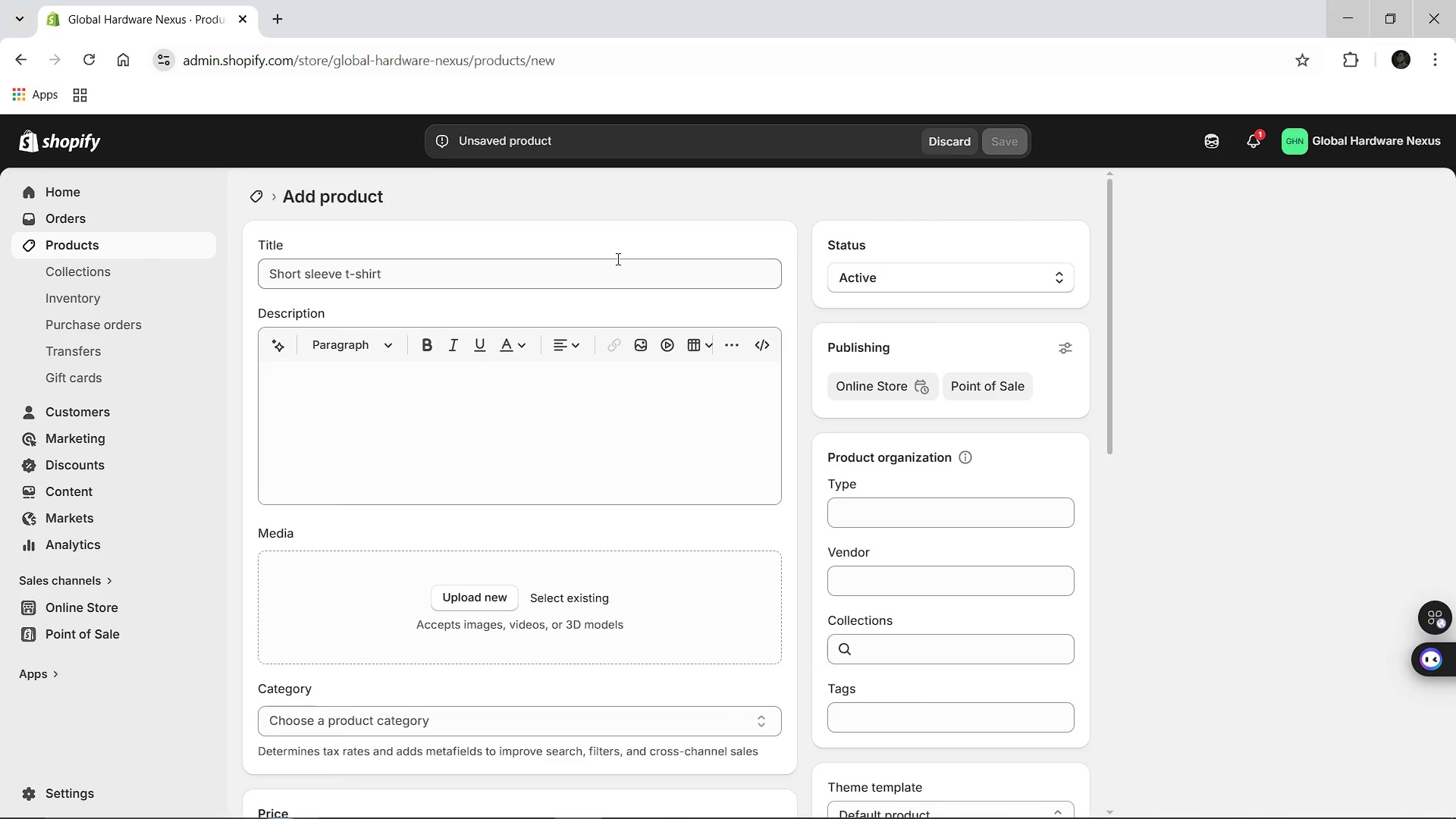 
left_click([620, 268])
 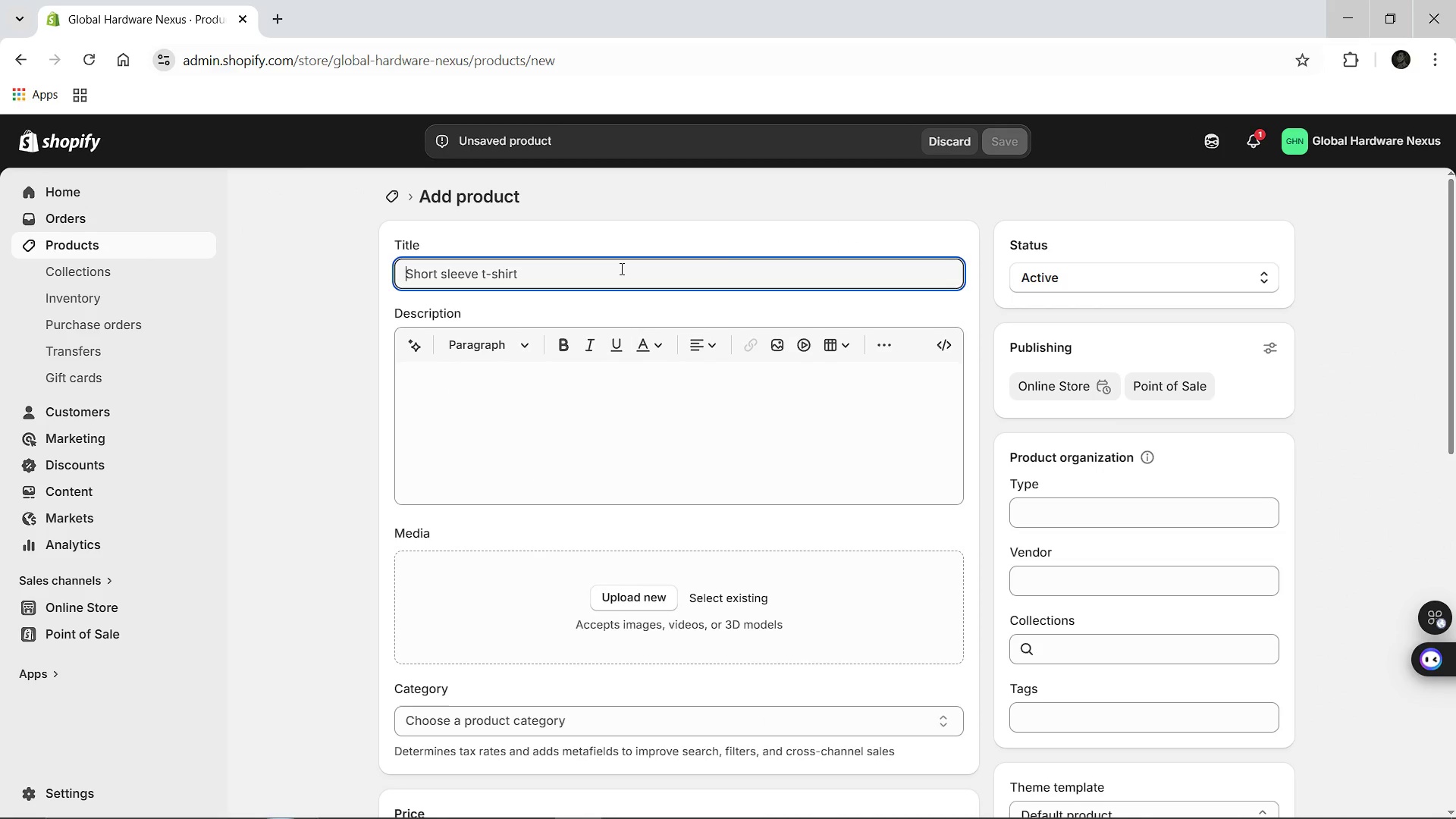 
hold_key(key=ShiftLeft, duration=1.27)
 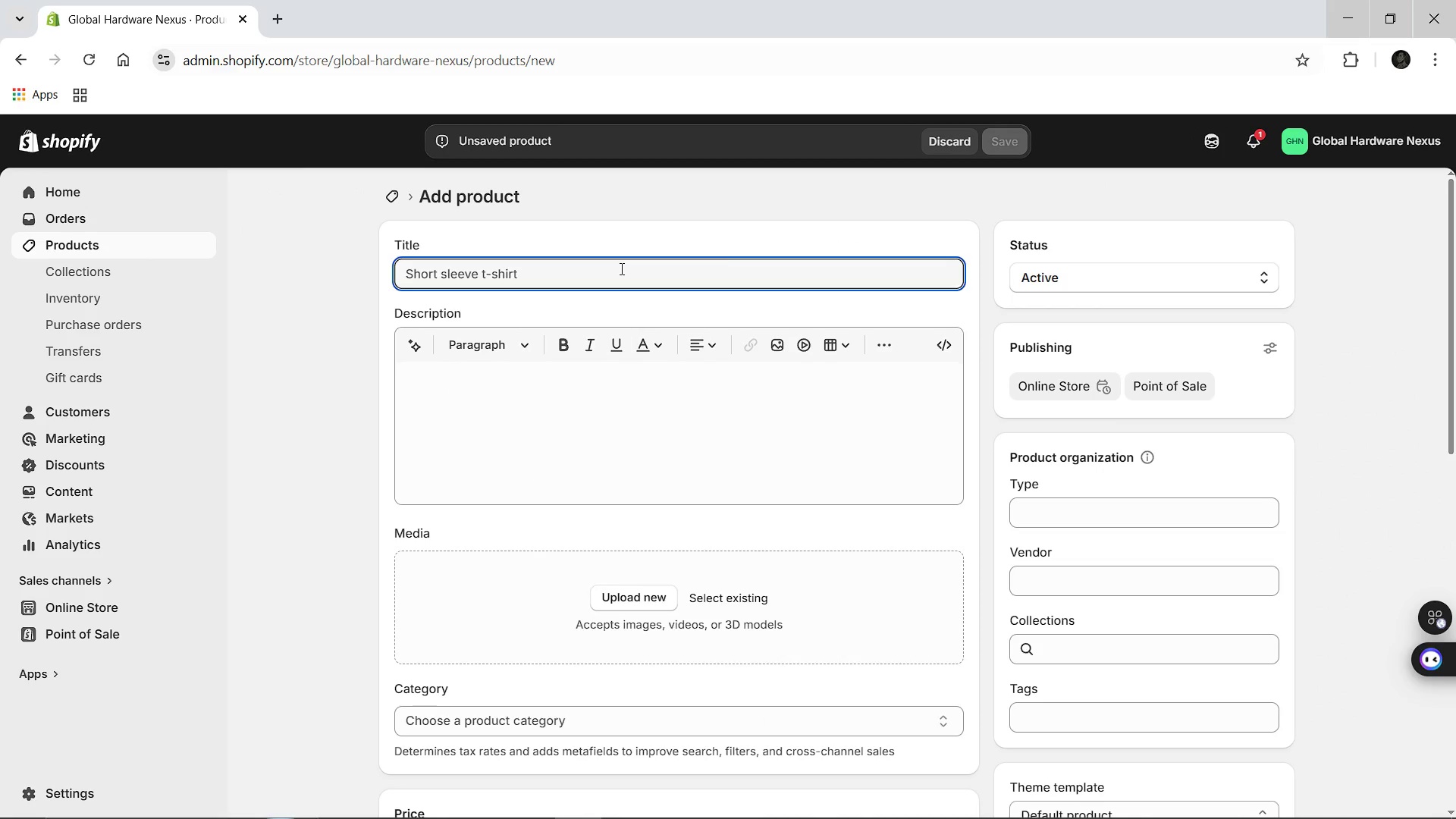 
type(HEAVY-DUTY: Hydraulic Press)
 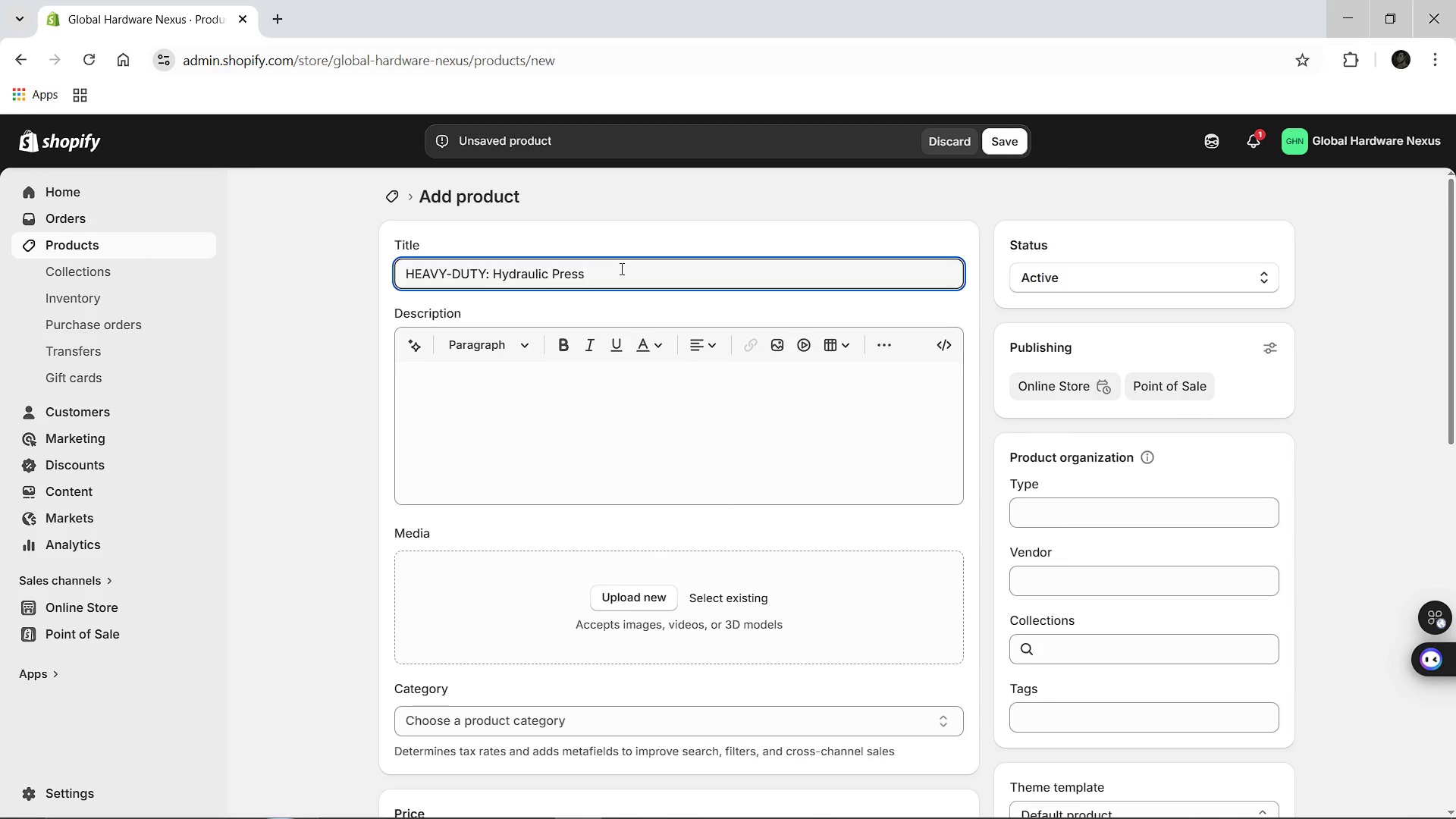 
left_click([525, 420])
 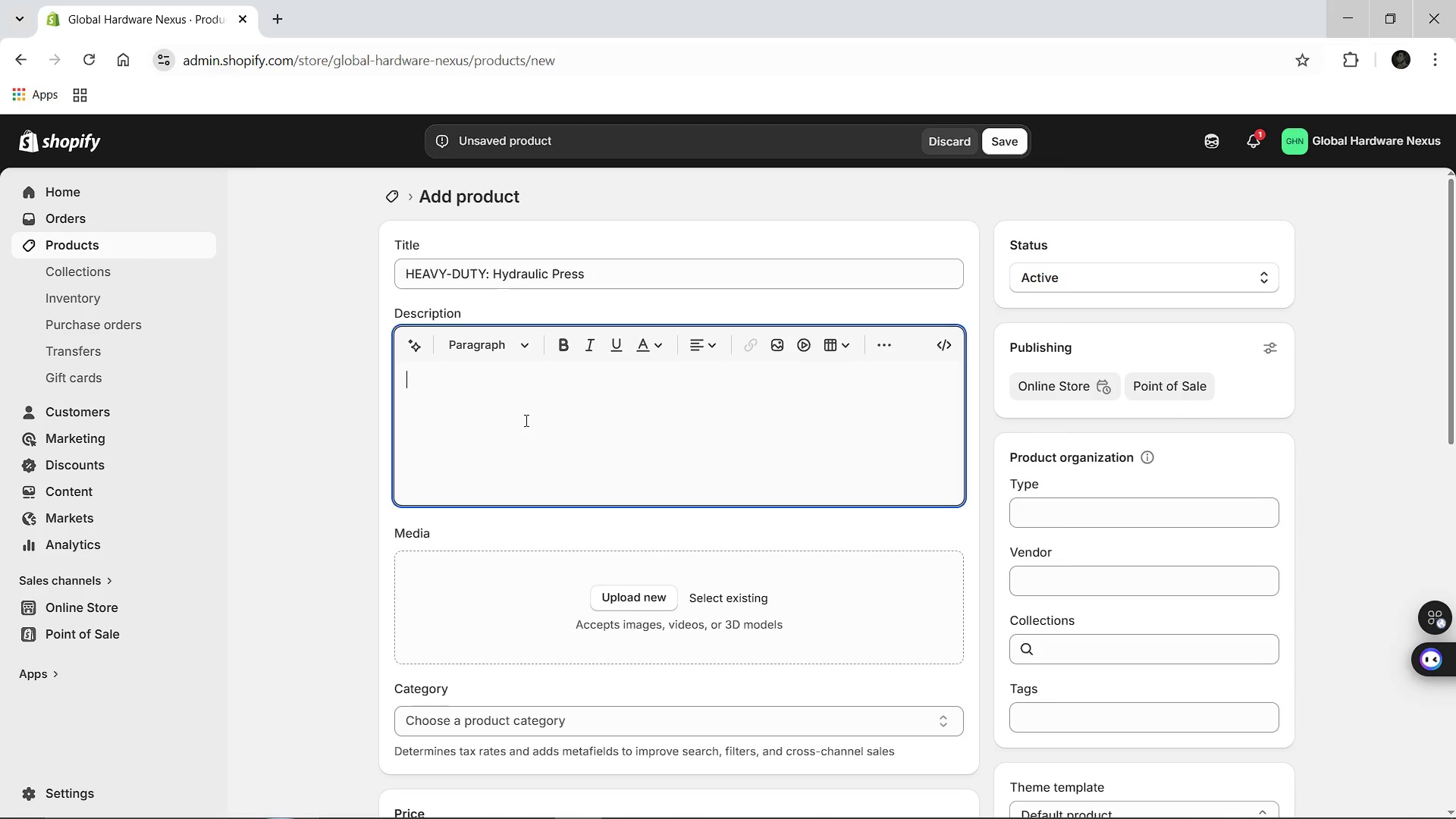 
type(A high-capacity industrial hy)
 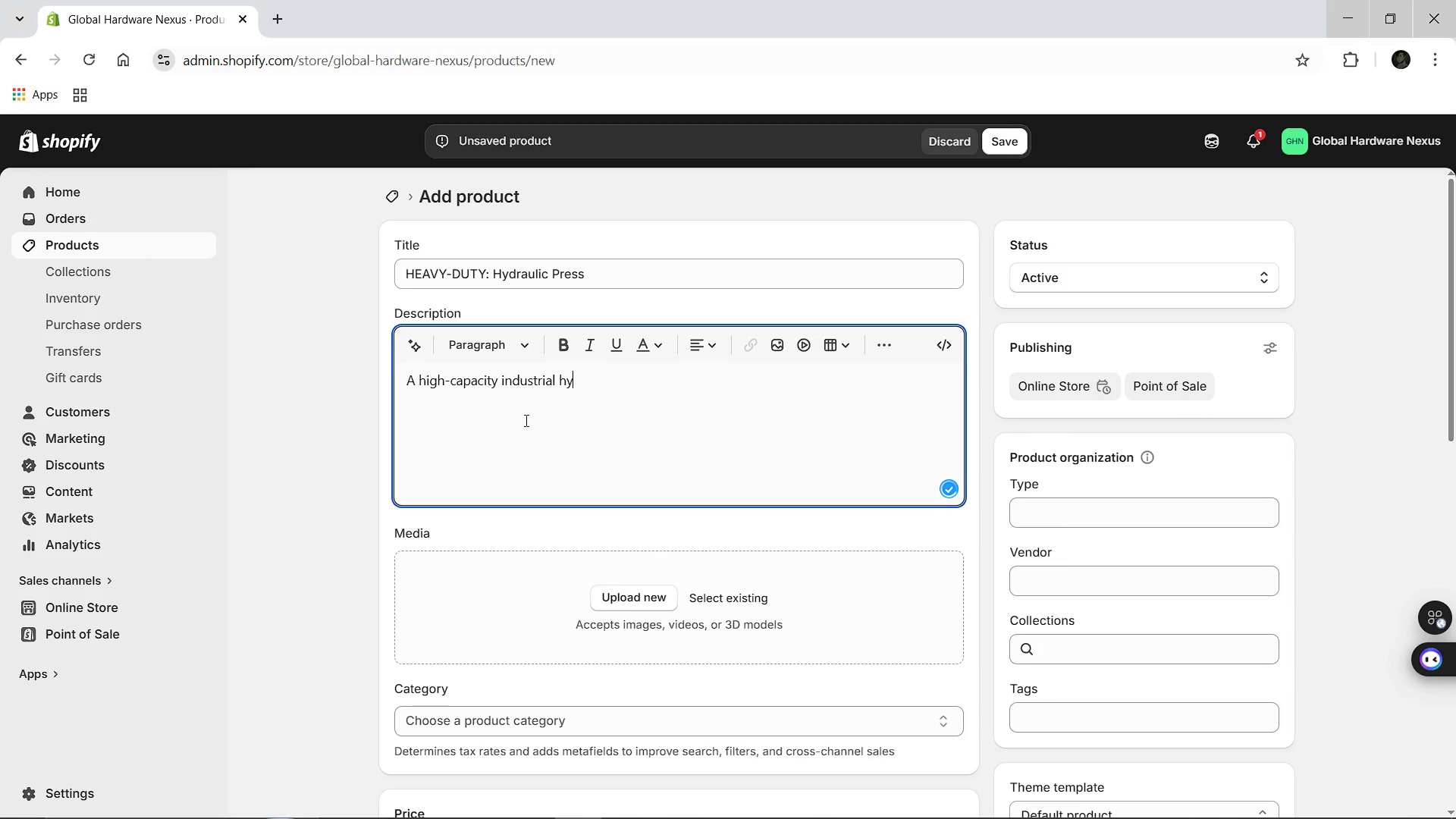 
type(draulic press designed for heavy h)
key(Backspace)
type(metal forming and assembly )
key(Backspace)
type(. Features a reinforced steel frame ad per)
key(Backspace)
key(Backspace)
type(r)
key(Backspace)
key(Backspace)
key(Backspace)
key(Backspace)
type(nd precision pressure control for professional engineering applications.)
 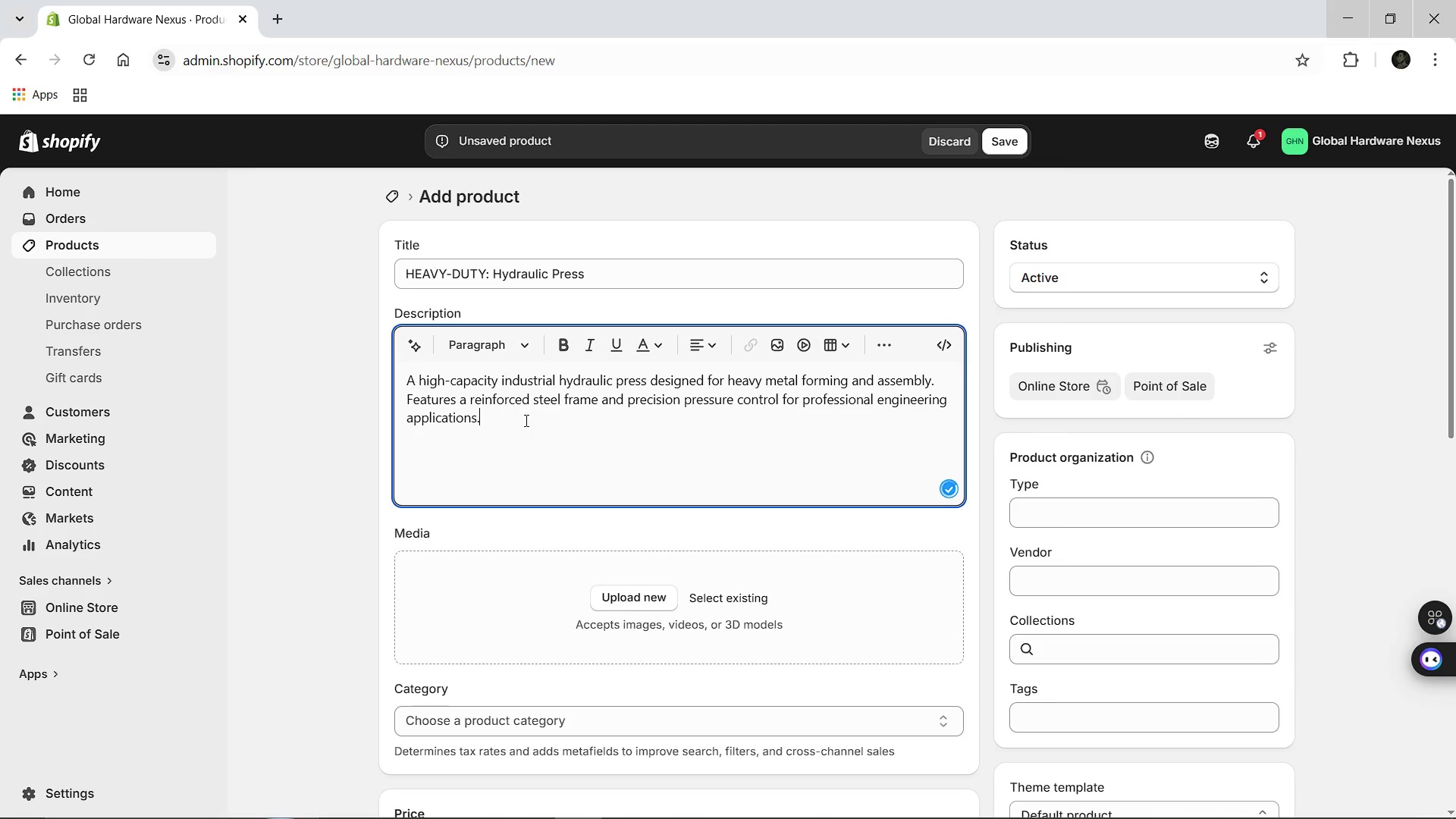 
wait(8.41)
 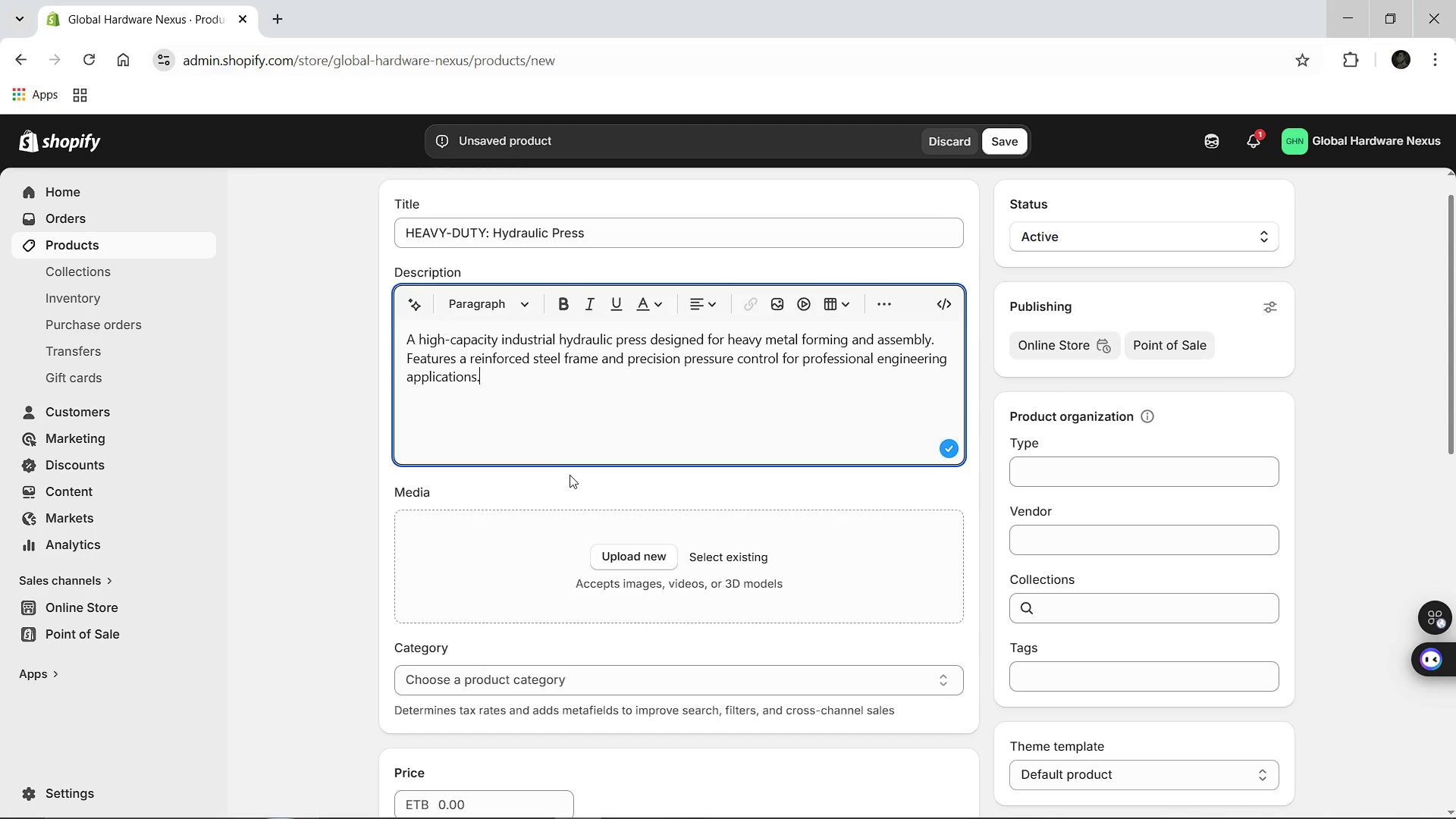 
left_click([416, 733])
 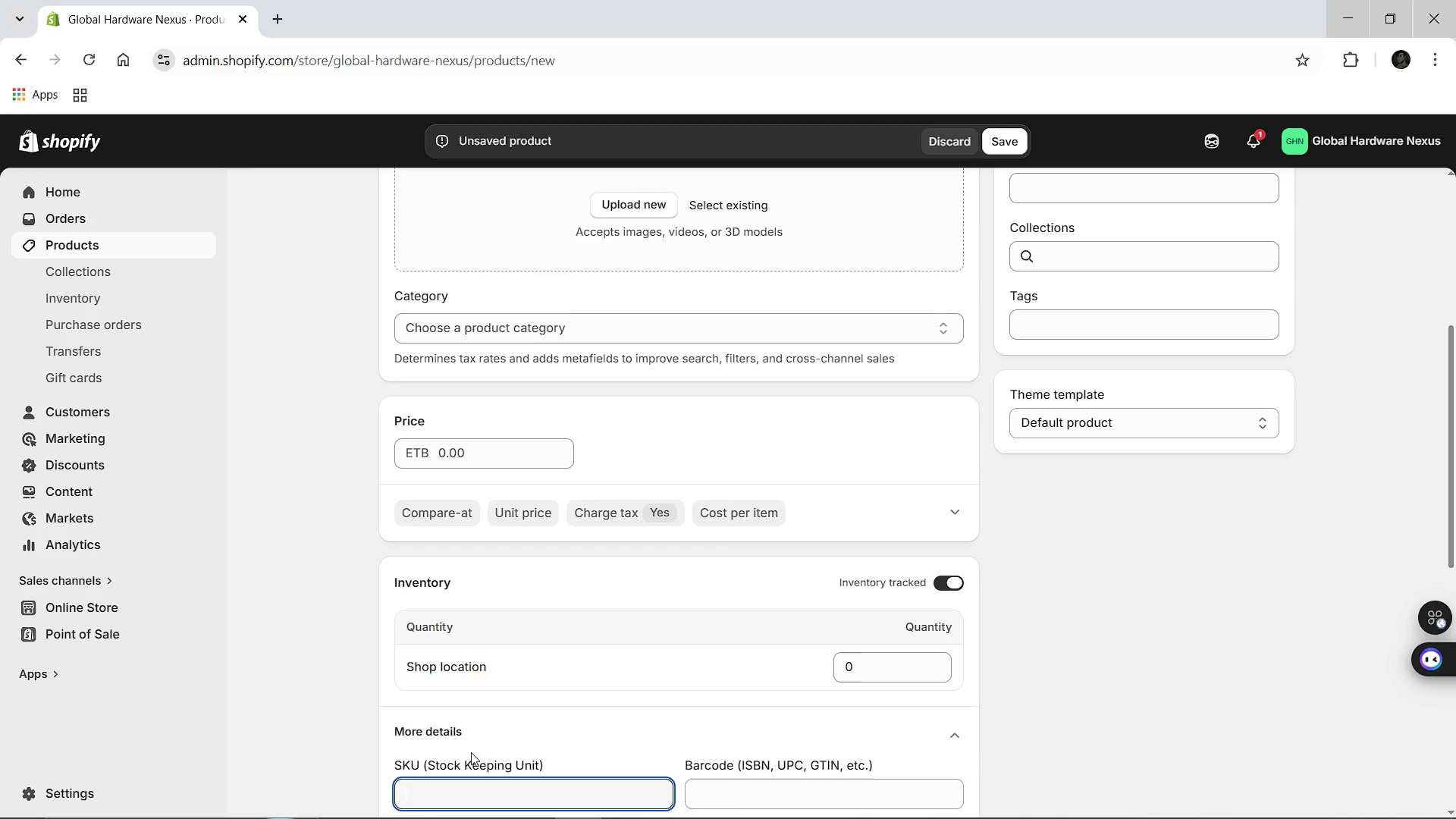 
type(NEXUS-STEEL-01)
 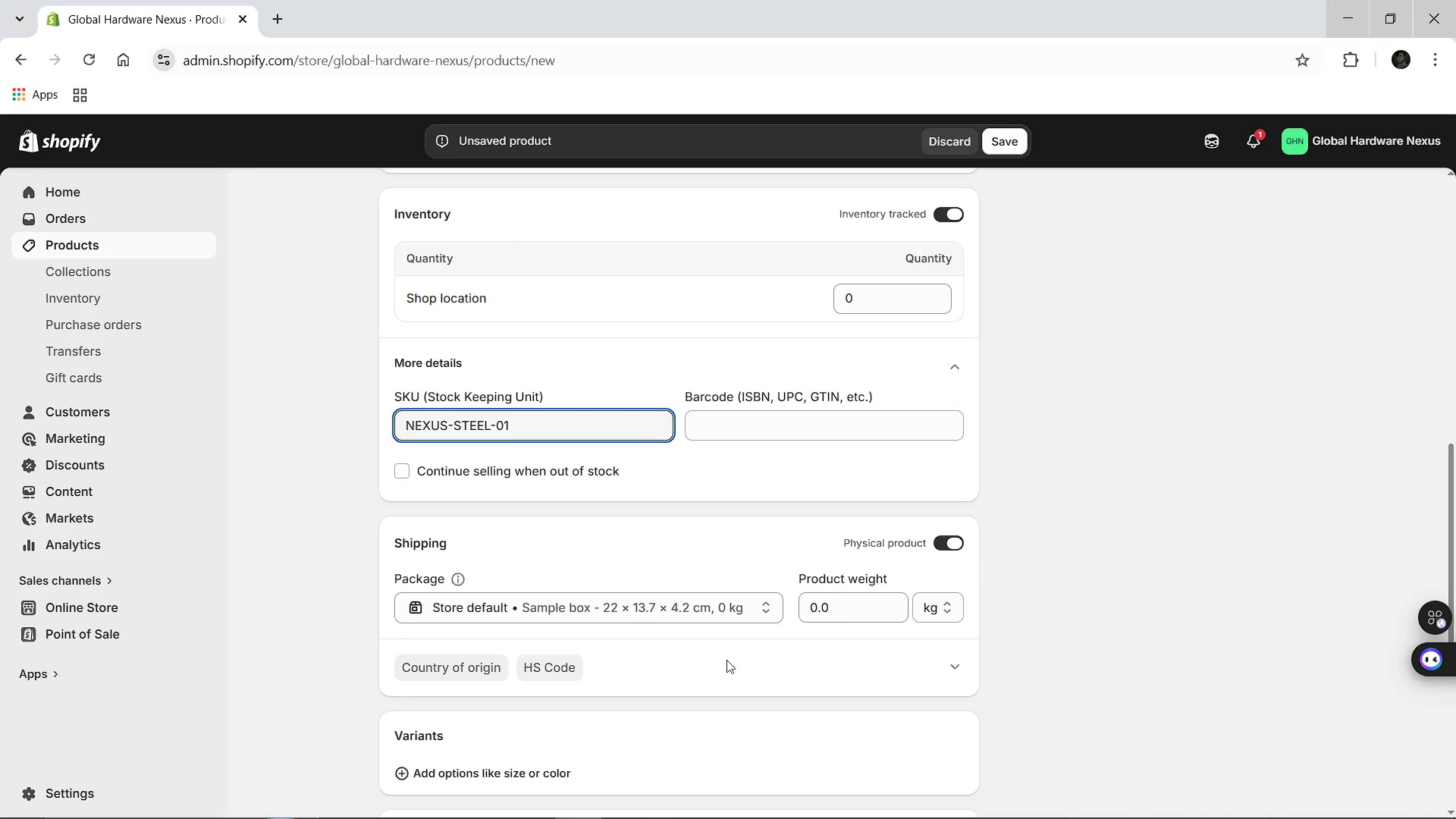 
left_click([857, 612])
 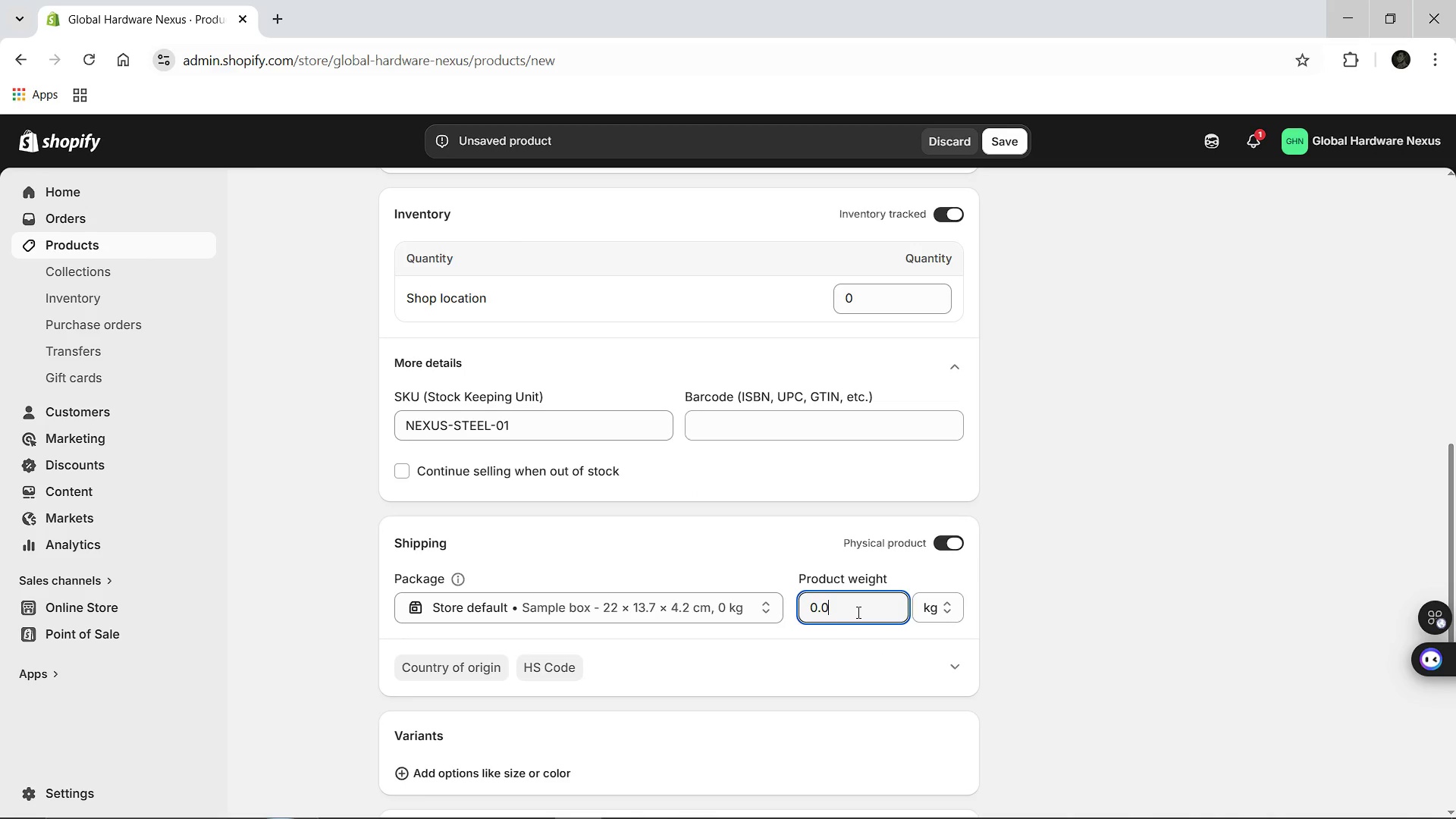 
key(Backspace)
key(Backspace)
key(Backspace)
type(50.00)
 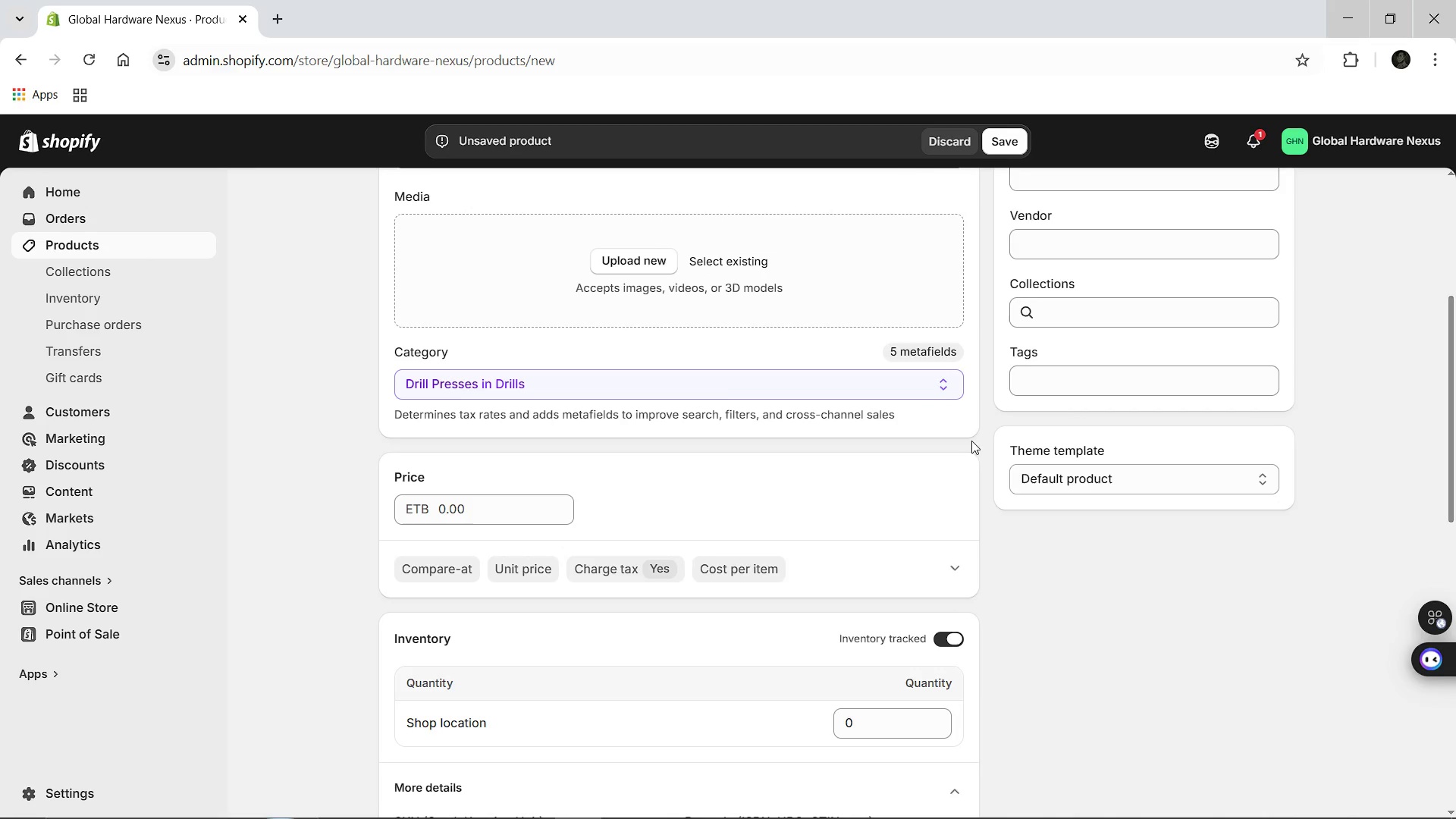 
left_click([1059, 384])
 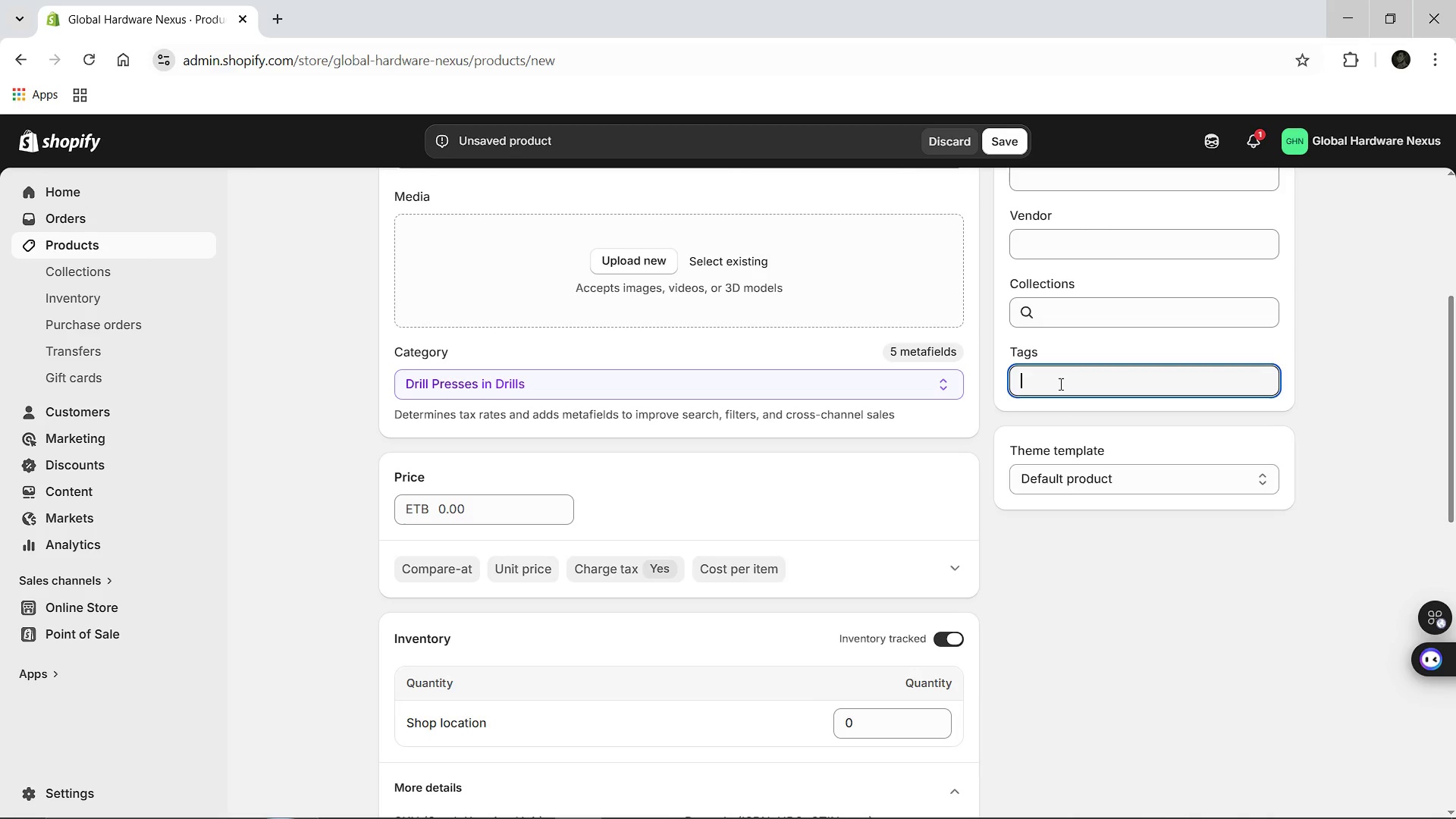 
type(sTE)
key(Backspace)
key(Backspace)
key(Backspace)
type(Steel)
 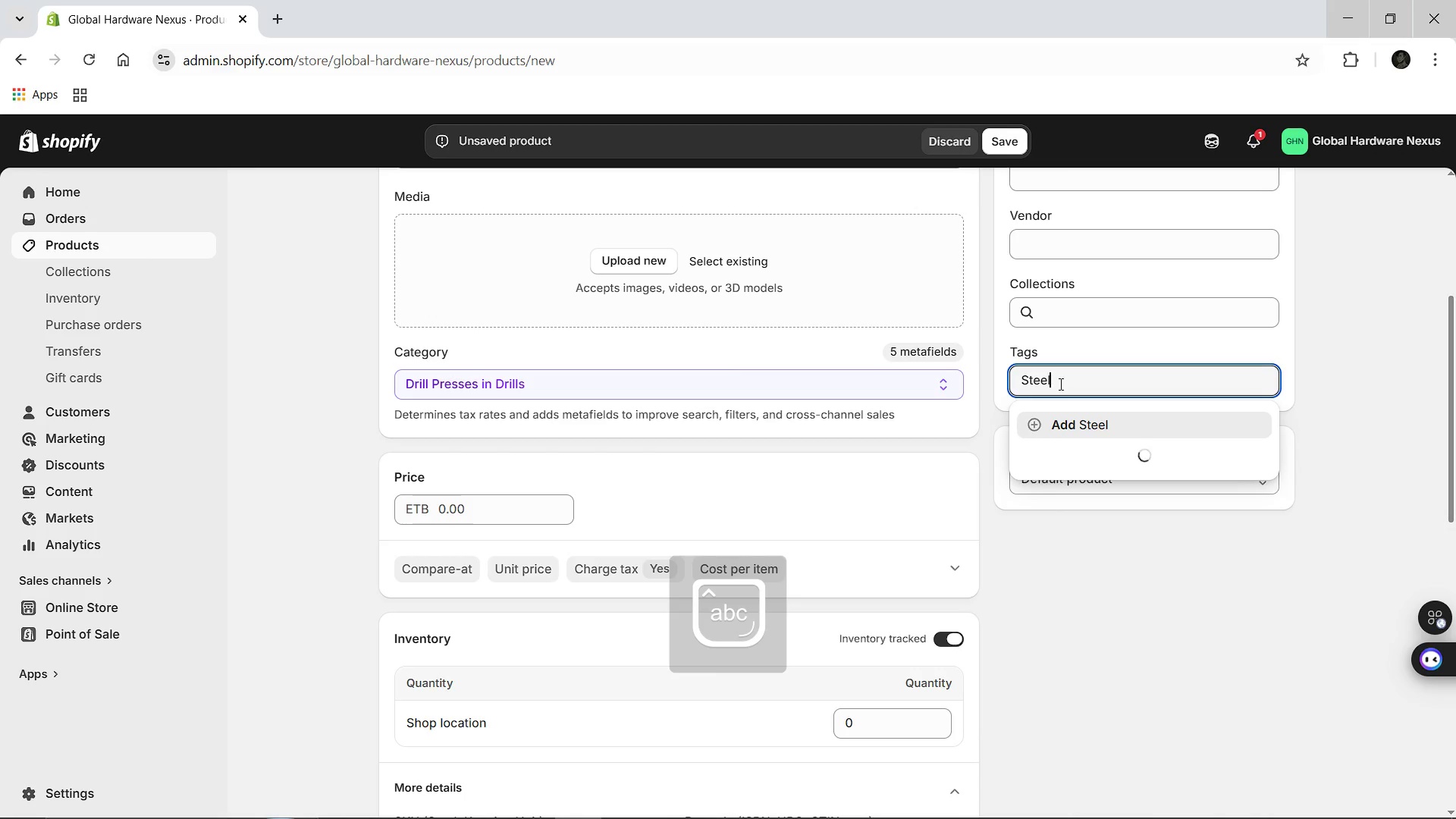 
key(Enter)
 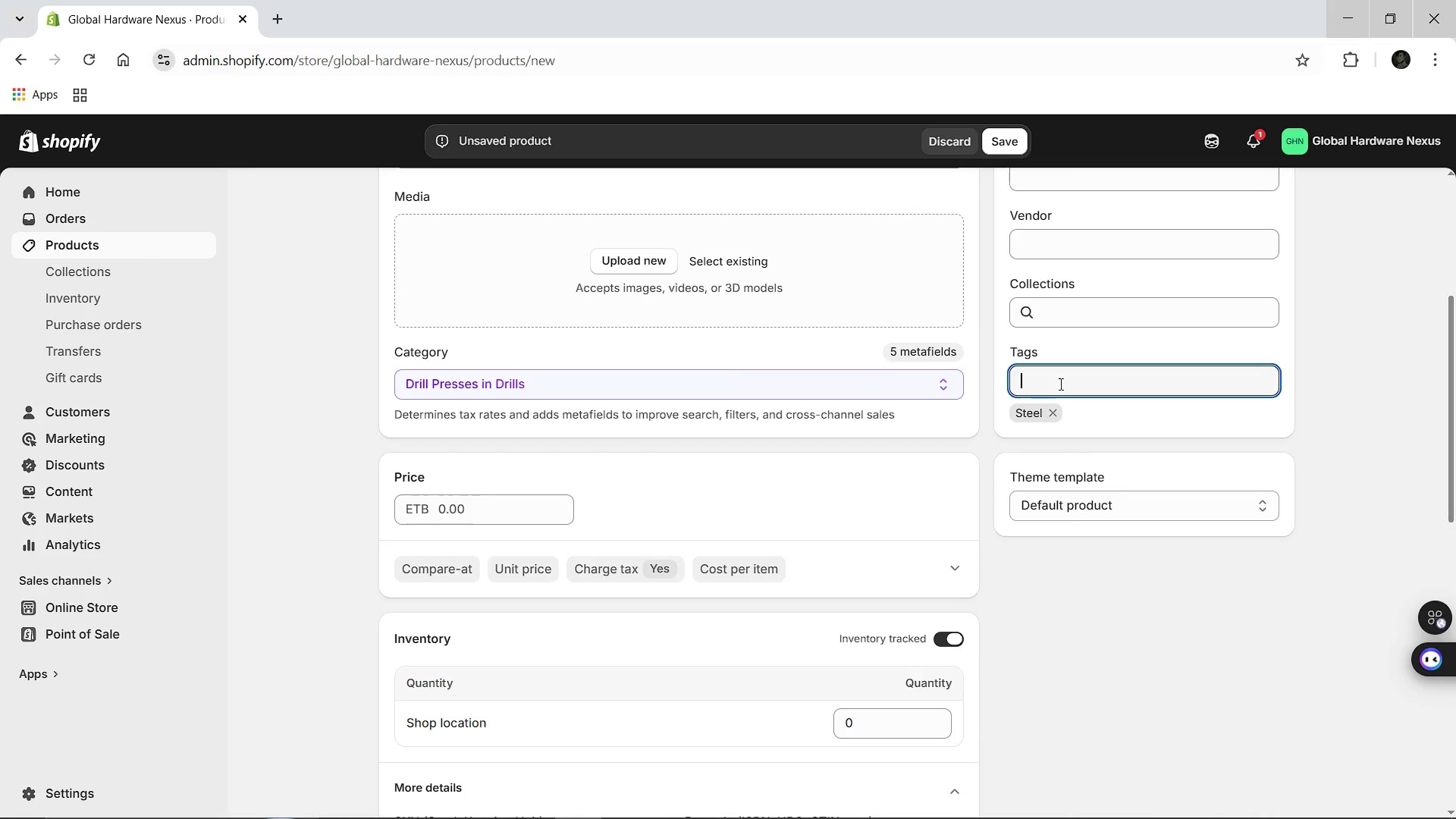 
type(Floor-Standing)
 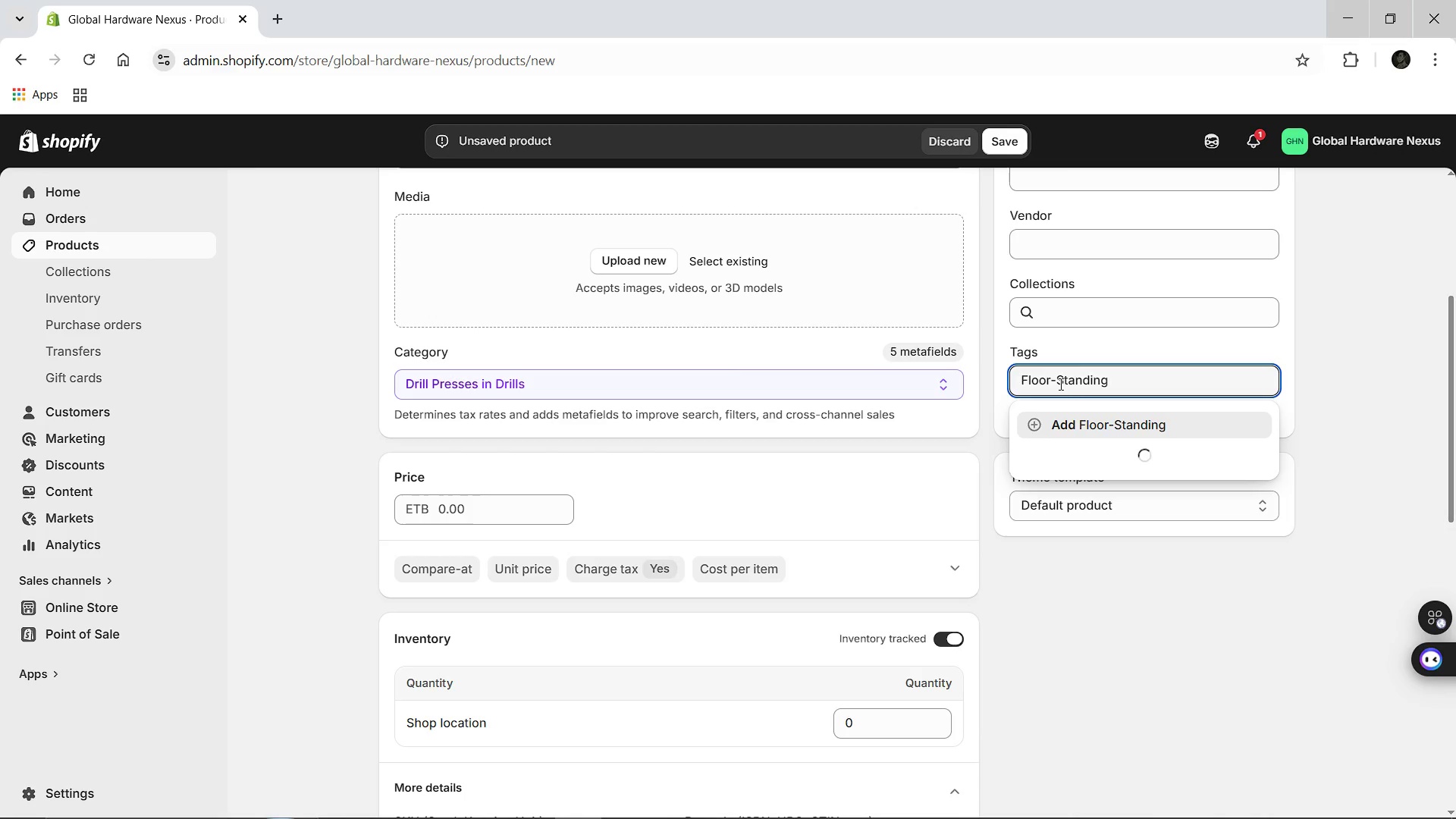 
key(Enter)
 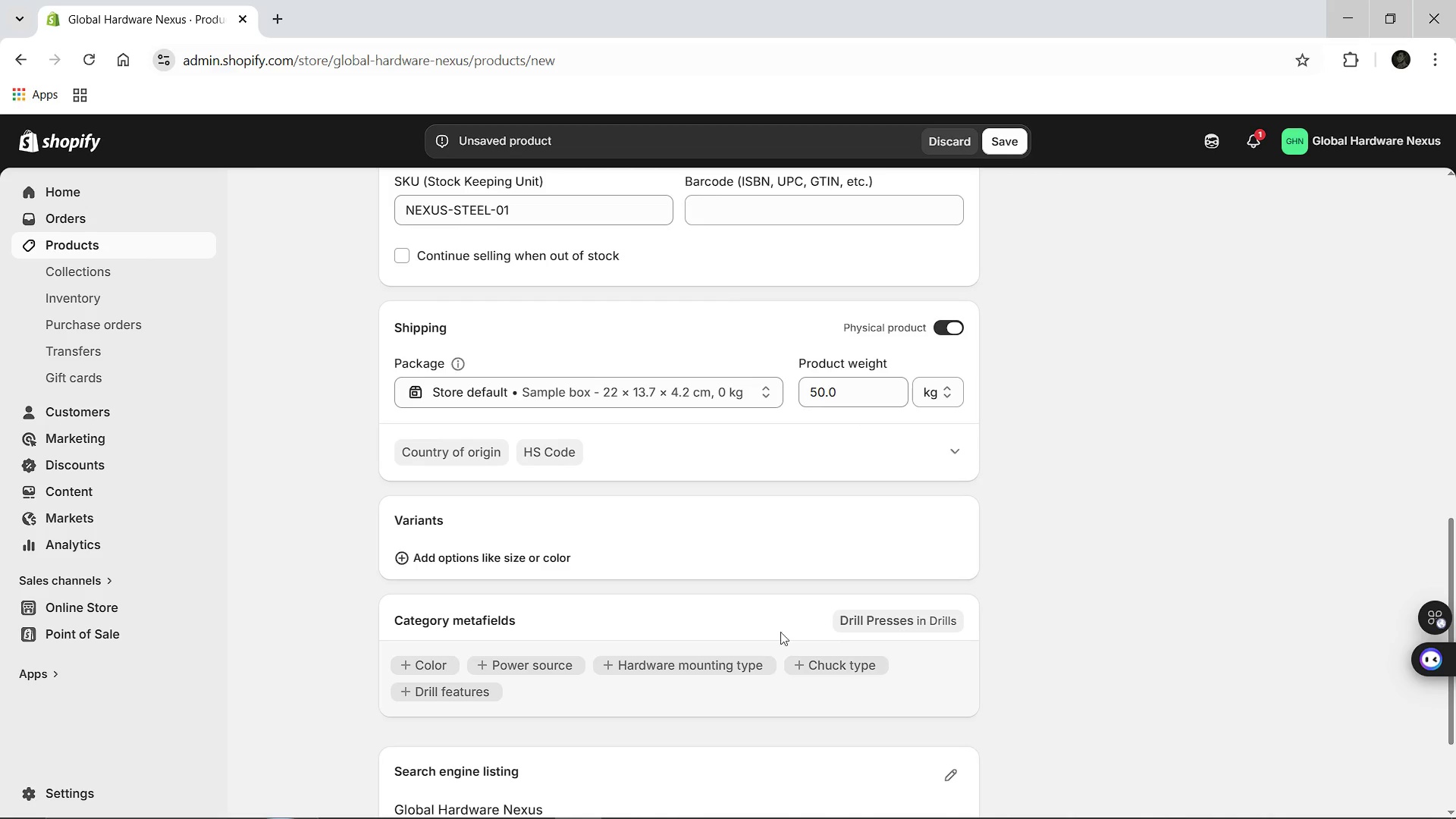 
wait(10.22)
 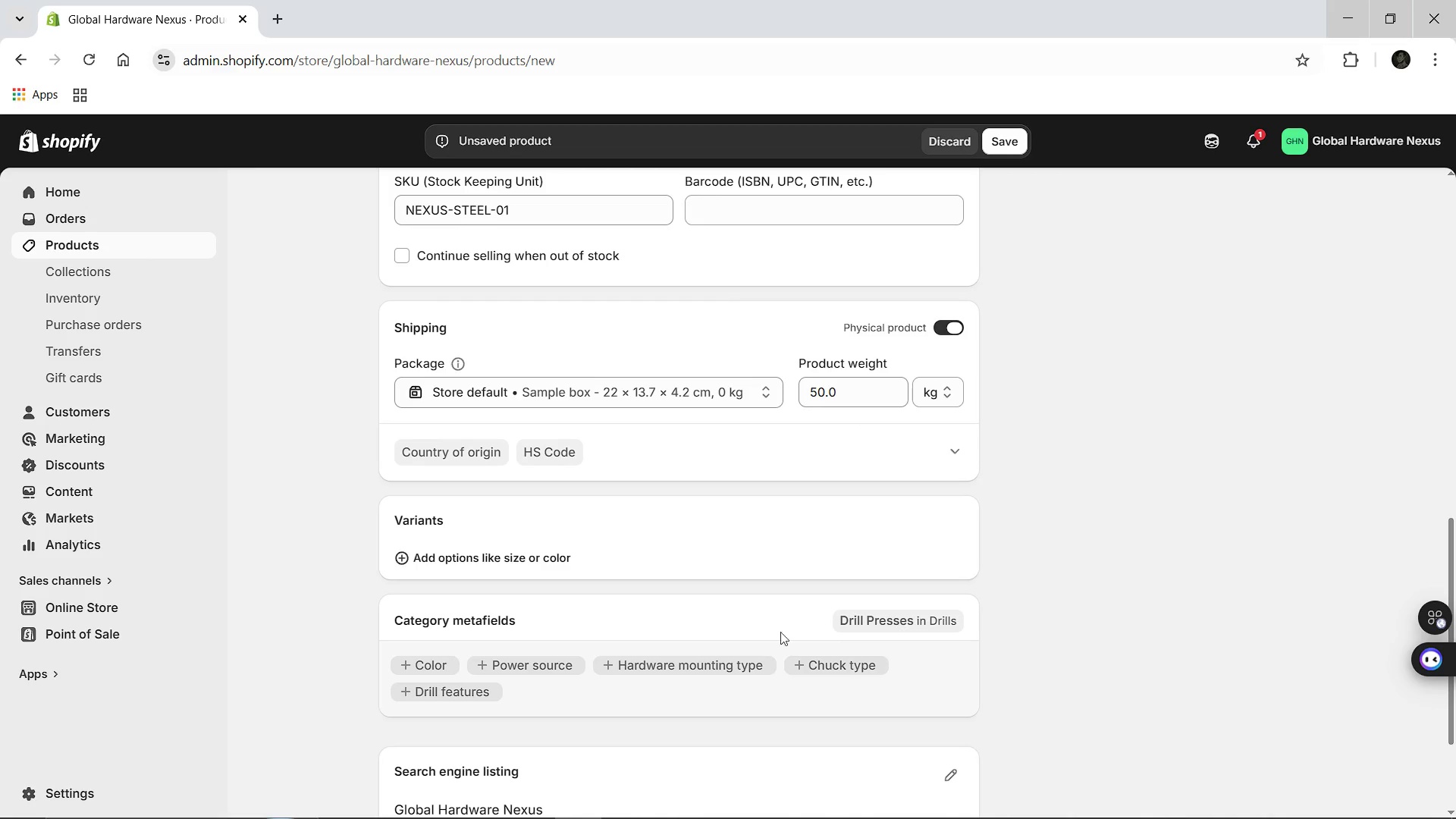 
left_click([942, 597])
 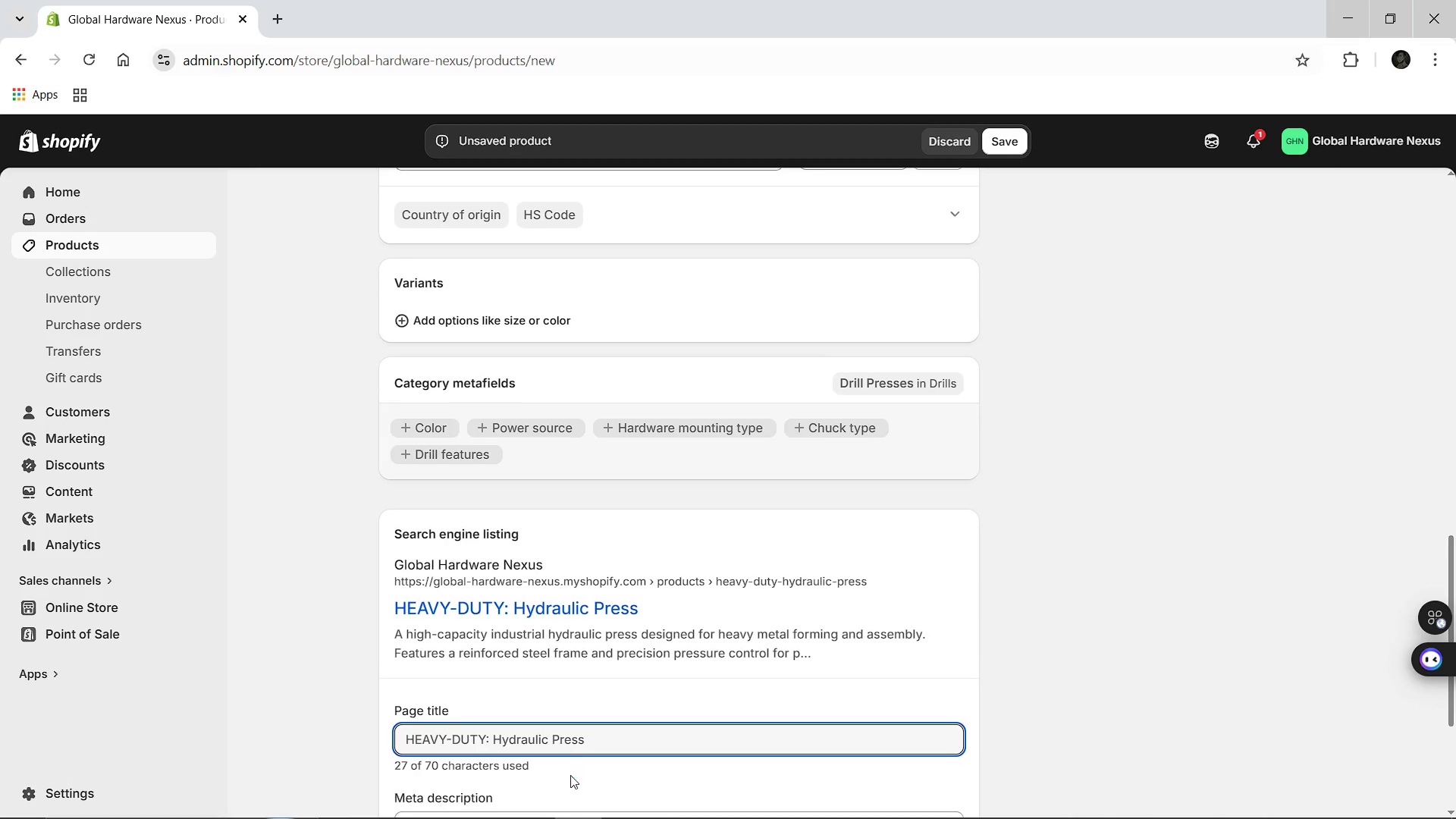 
left_click([612, 734])
 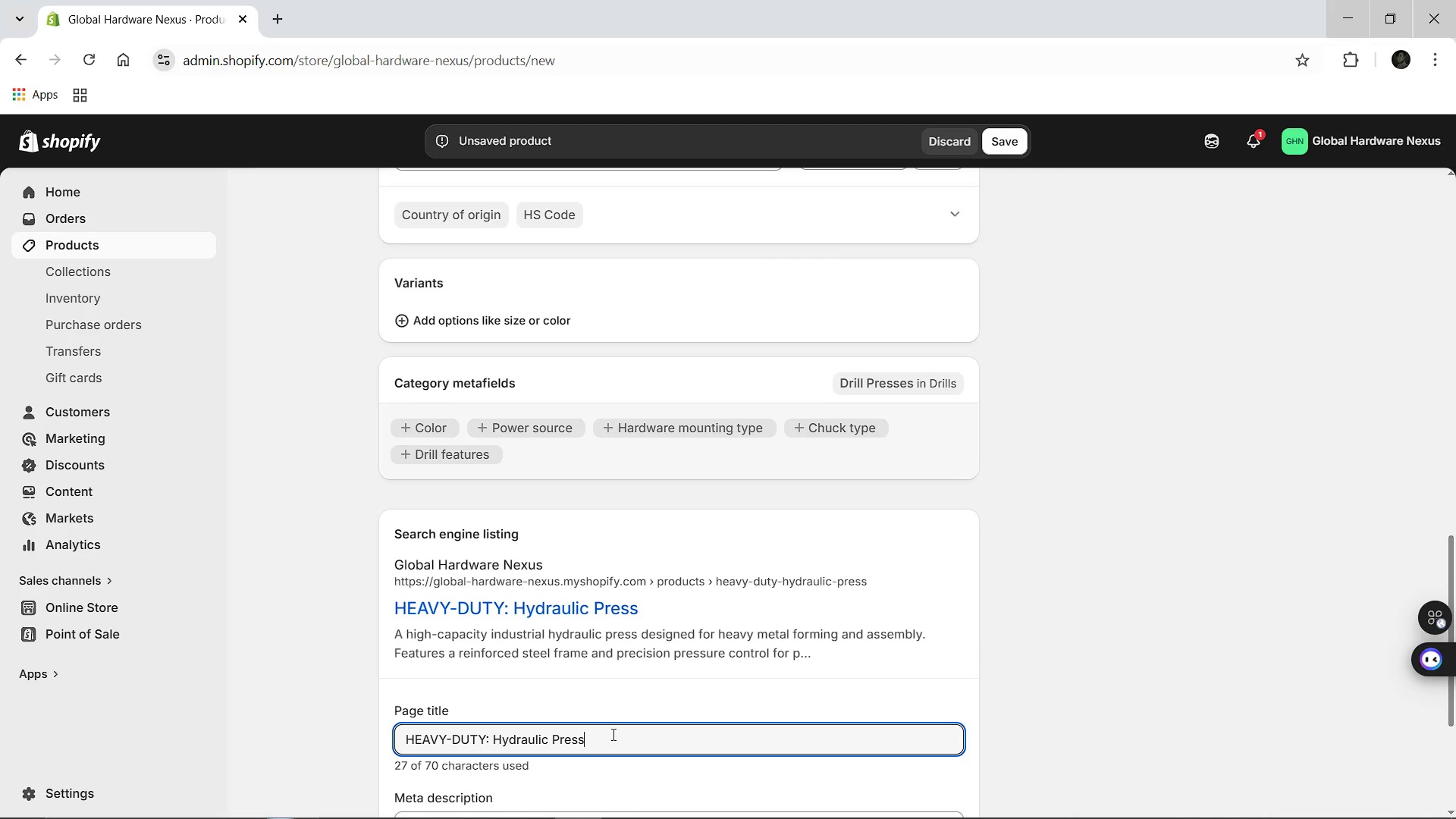 
type( [Break] Industrial Hardware Nexus)
 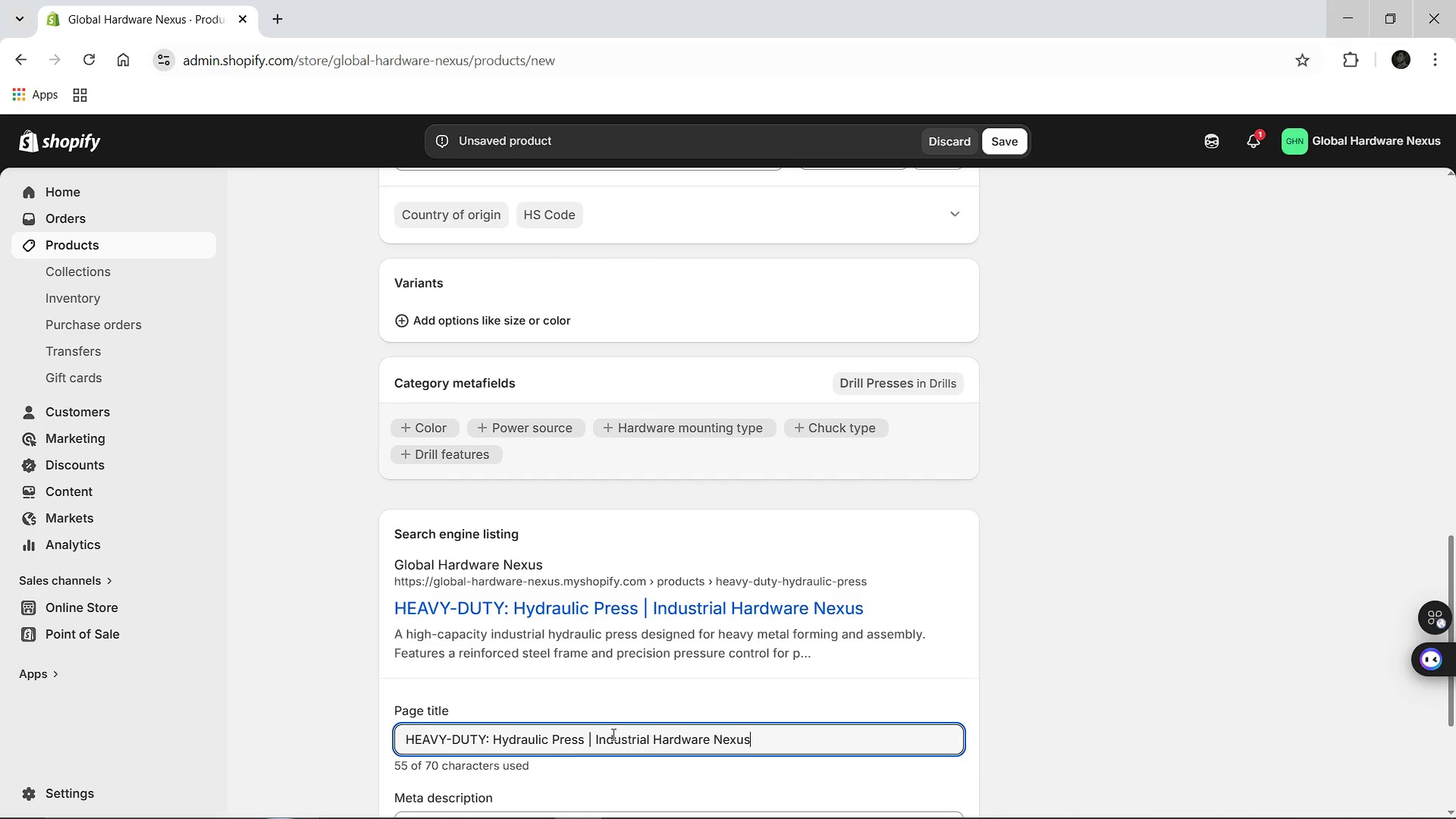 
left_click([604, 708])
 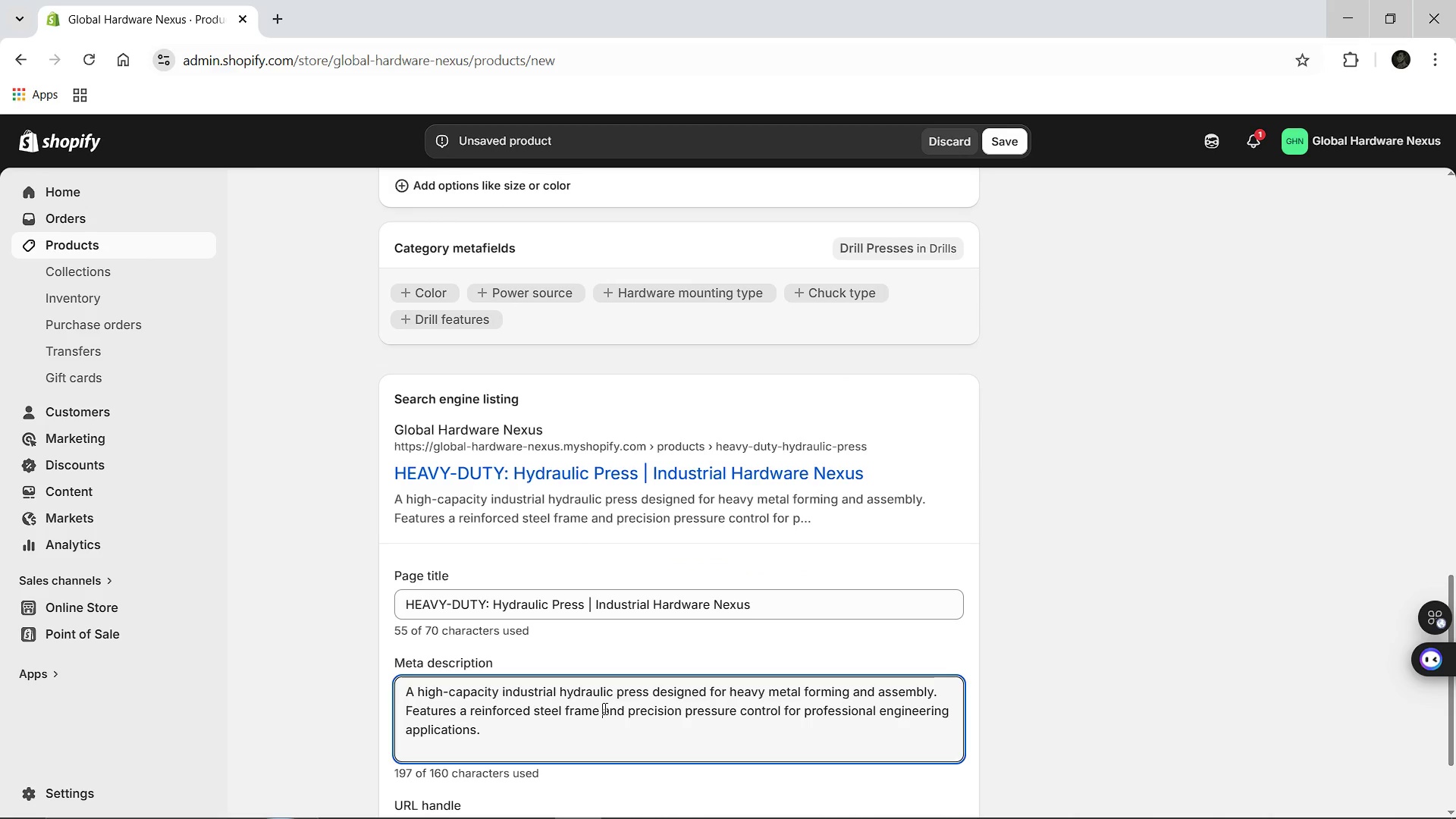 
key(Control+A)
 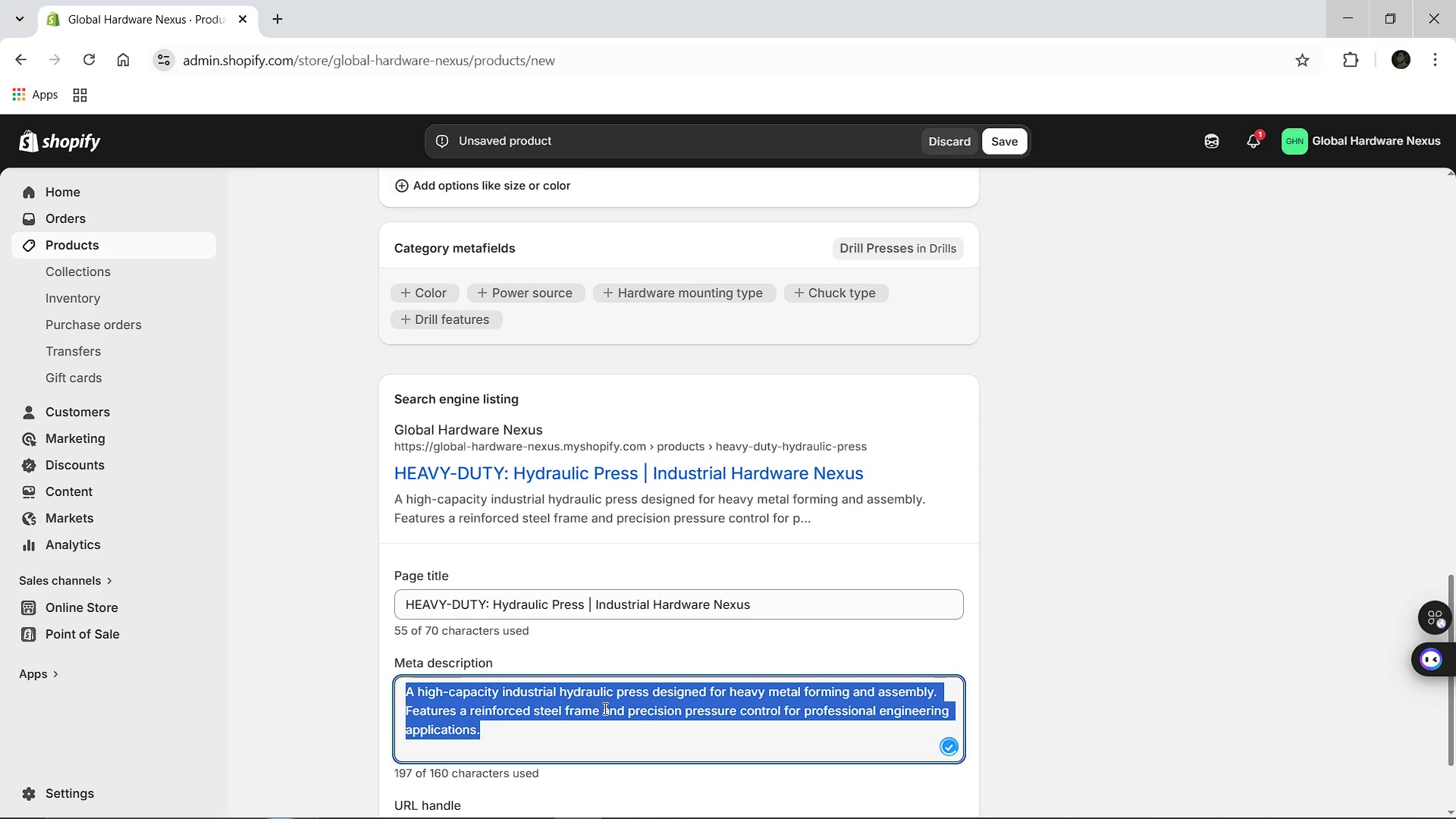 
type(High-precision industria )
key(Backspace)
type(l )
 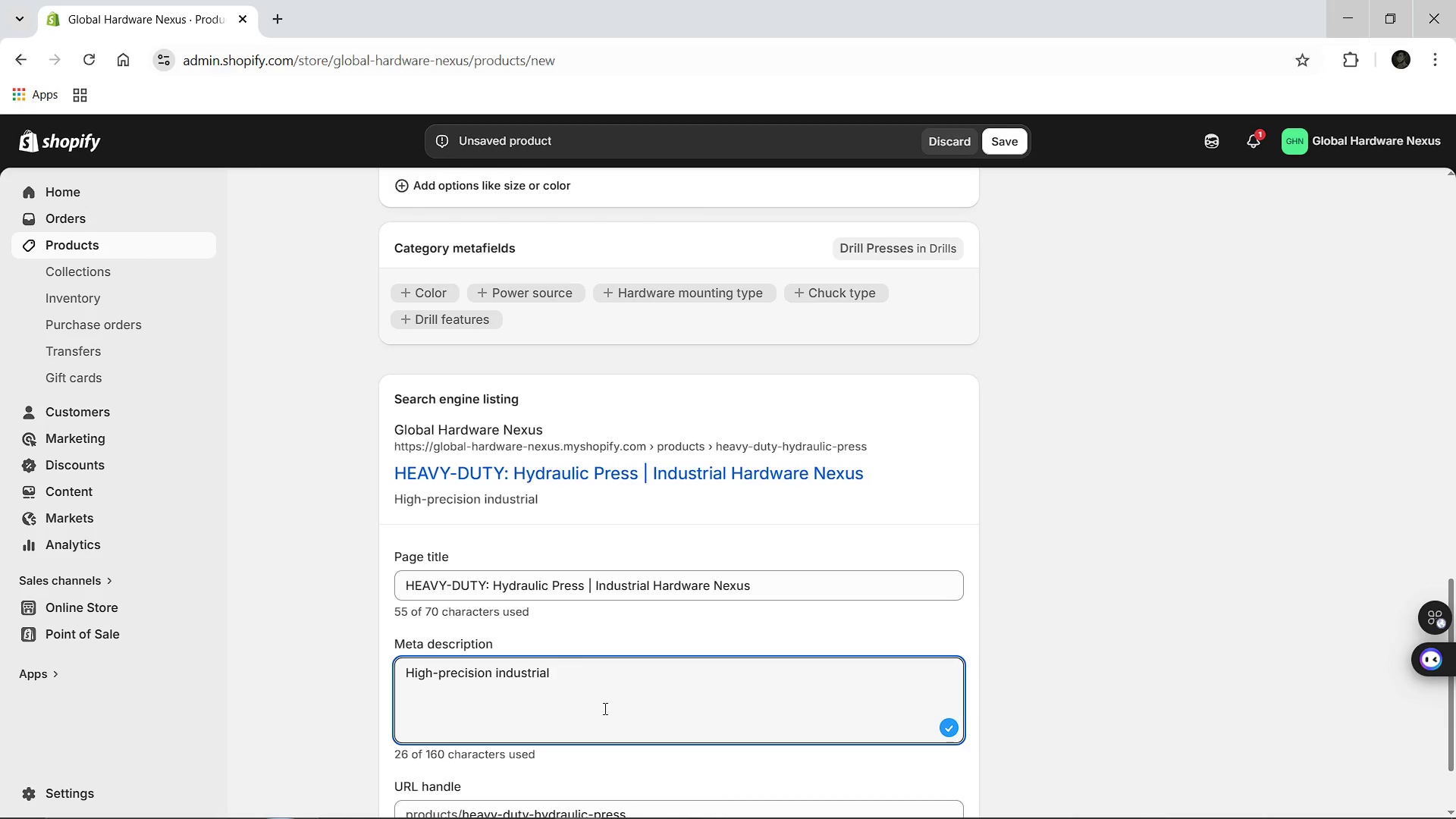 
type(hardware for glabal)
key(Backspace)
key(Backspace)
key(Backspace)
key(Backspace)
type(obal engineering.)
 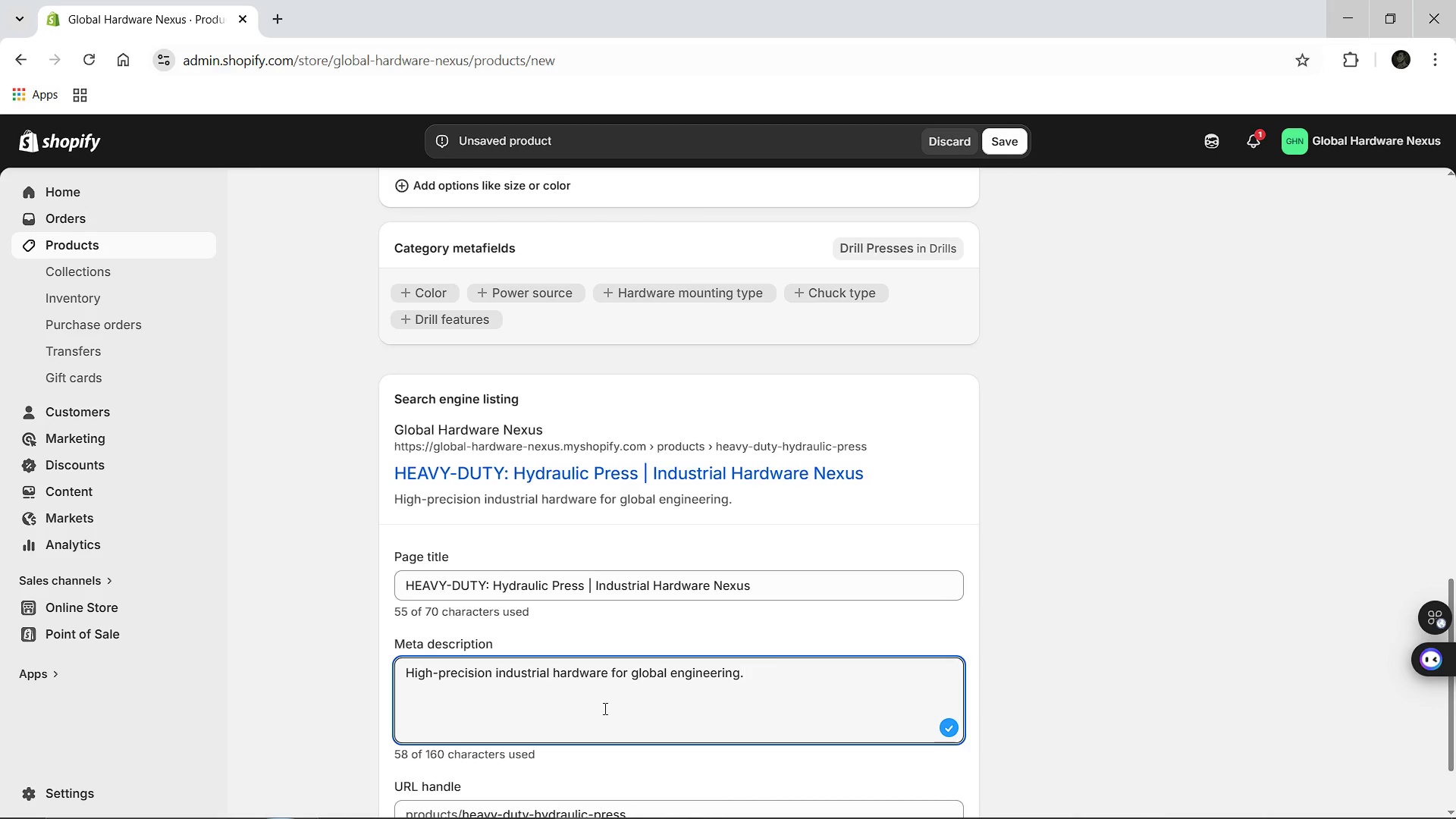 
key(Enter)
 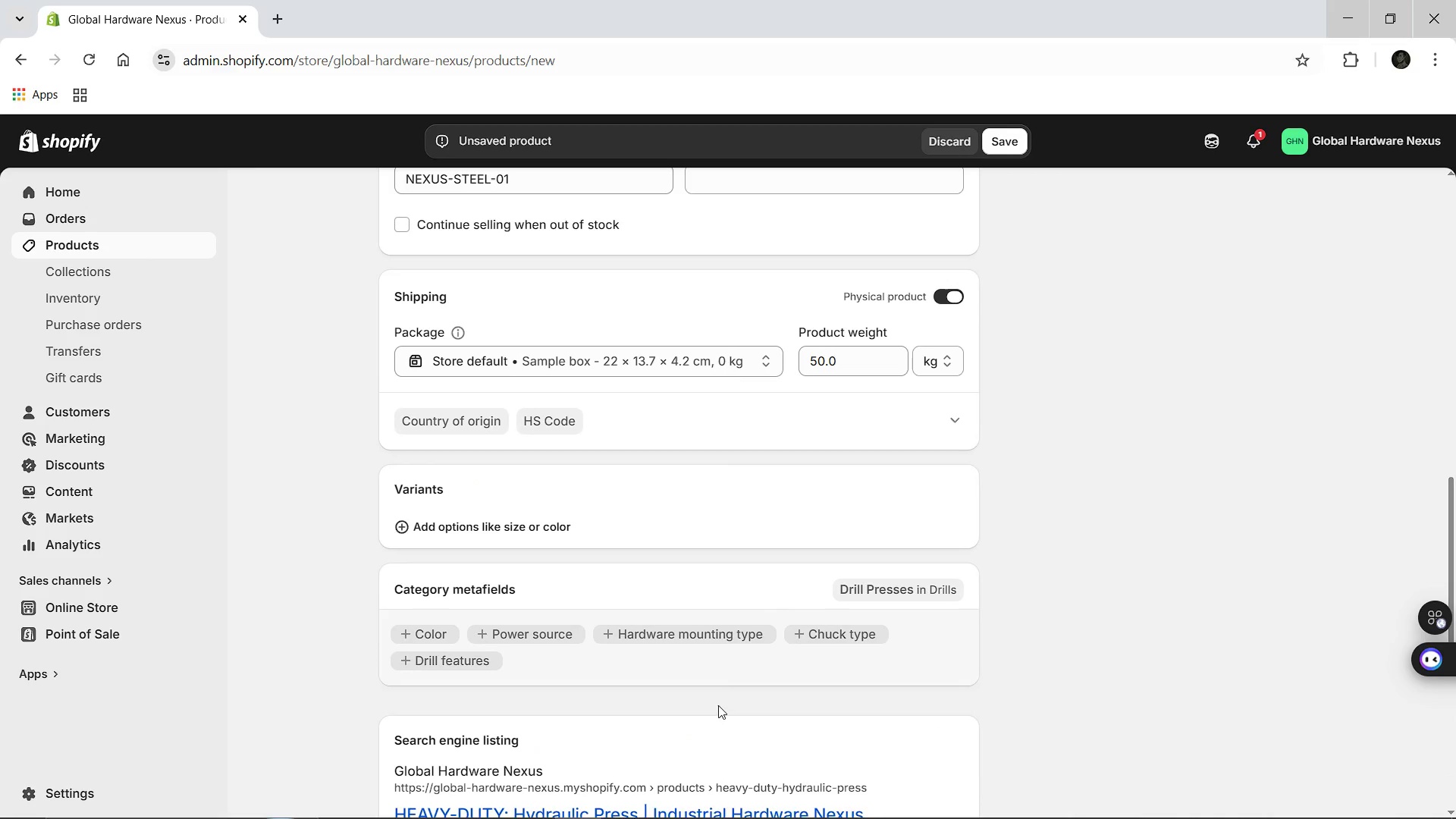 
wait(20.28)
 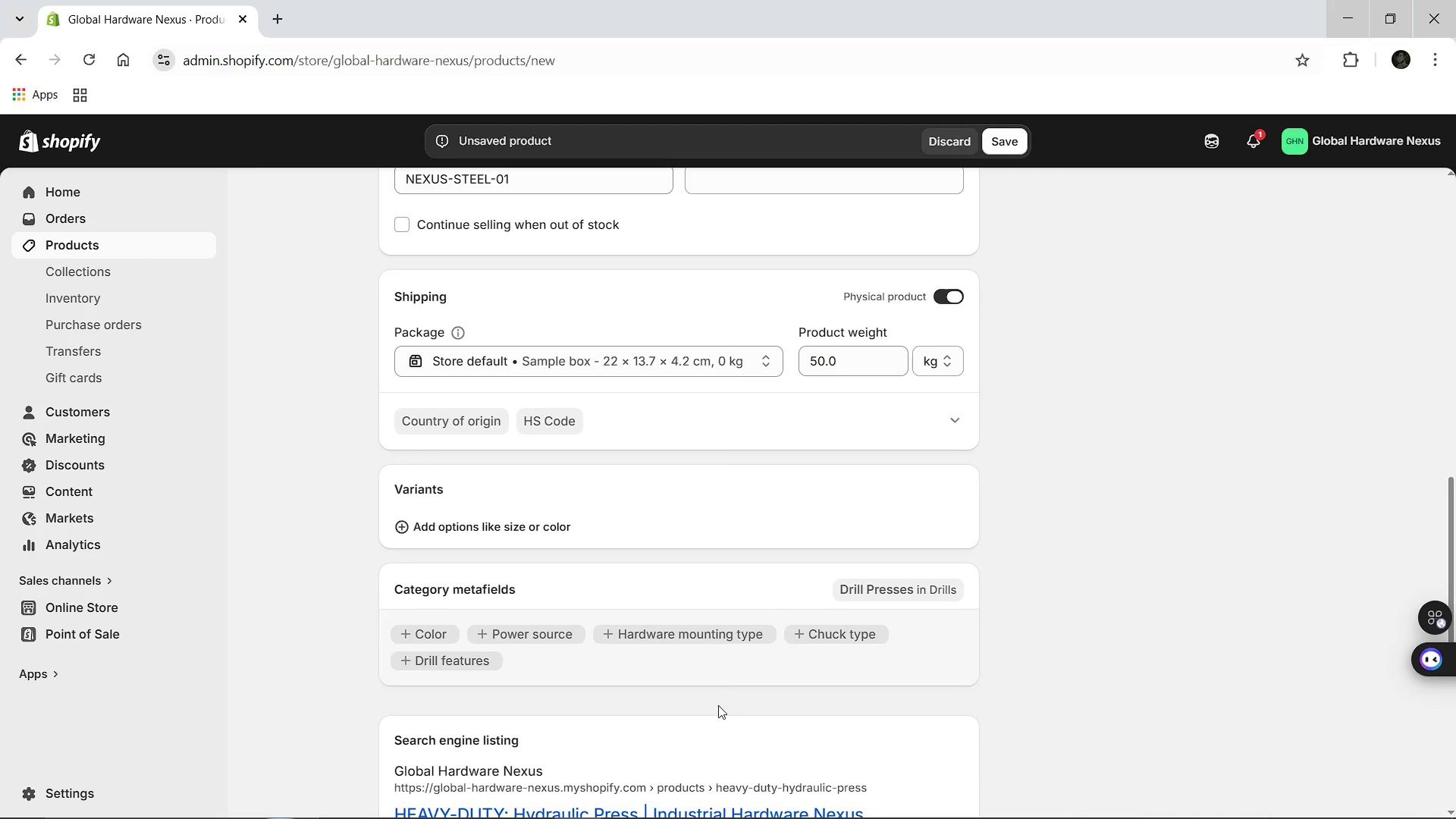 
left_click([1007, 146])
 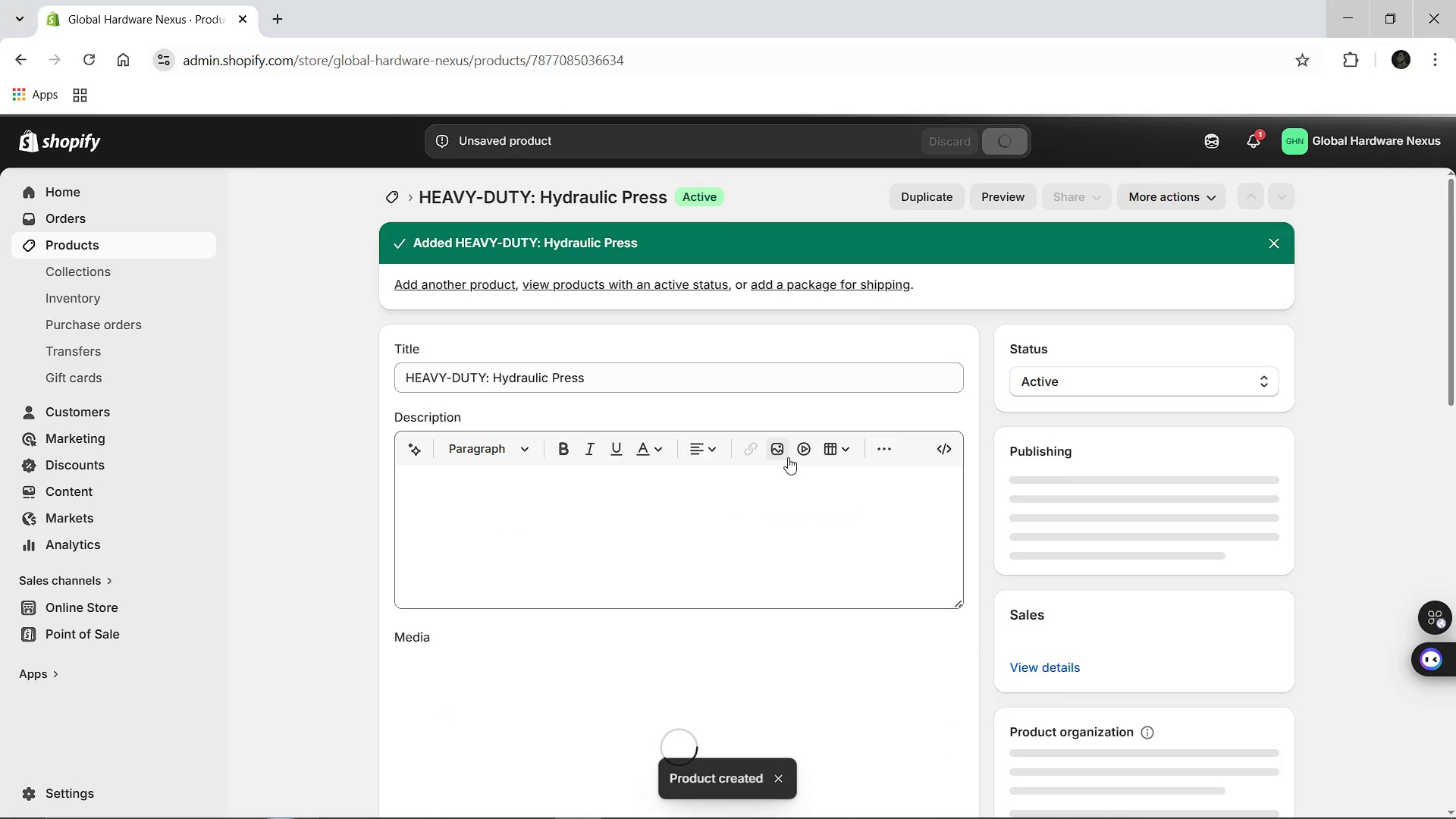 
wait(20.53)
 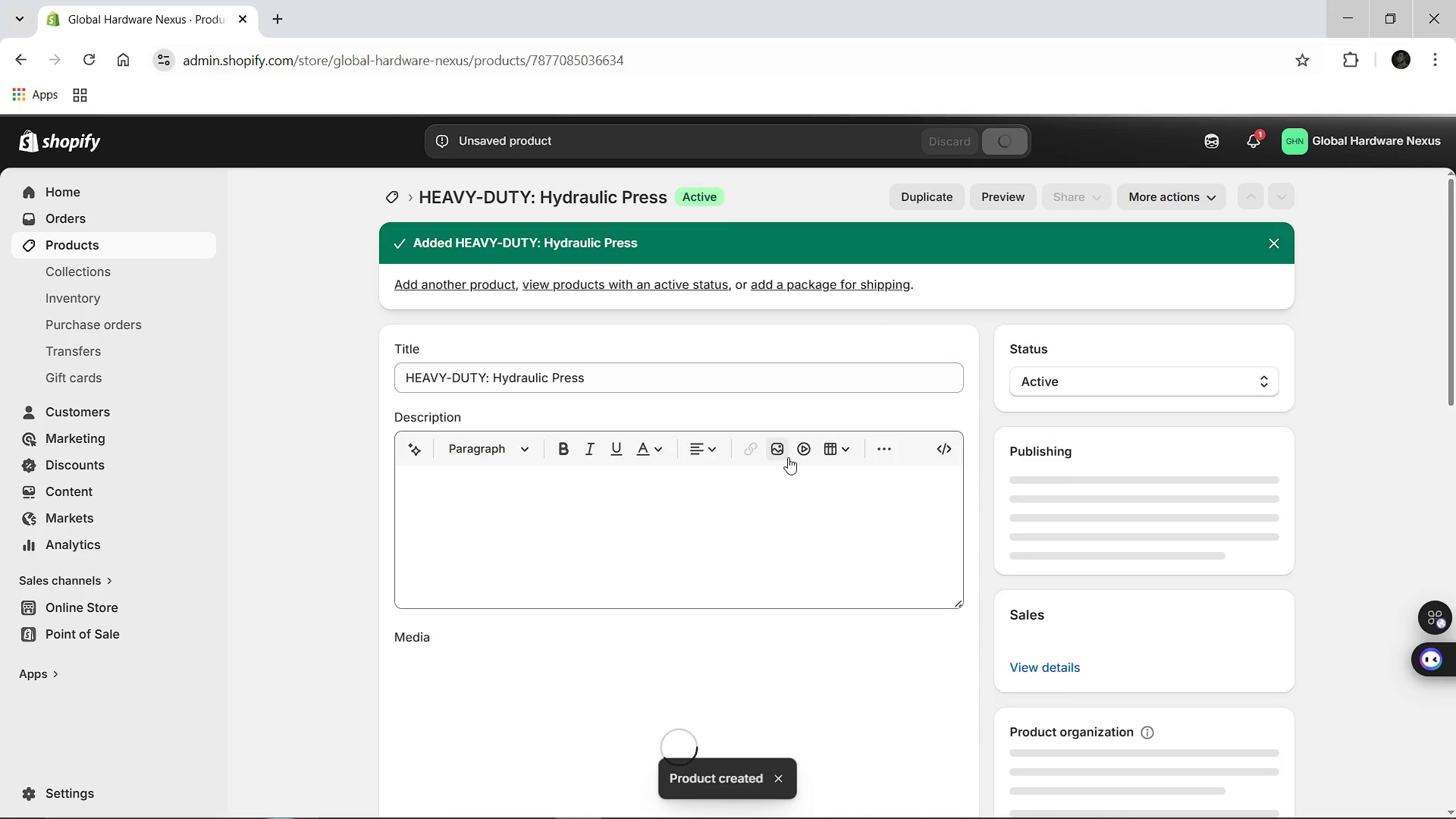 
left_click([391, 187])
 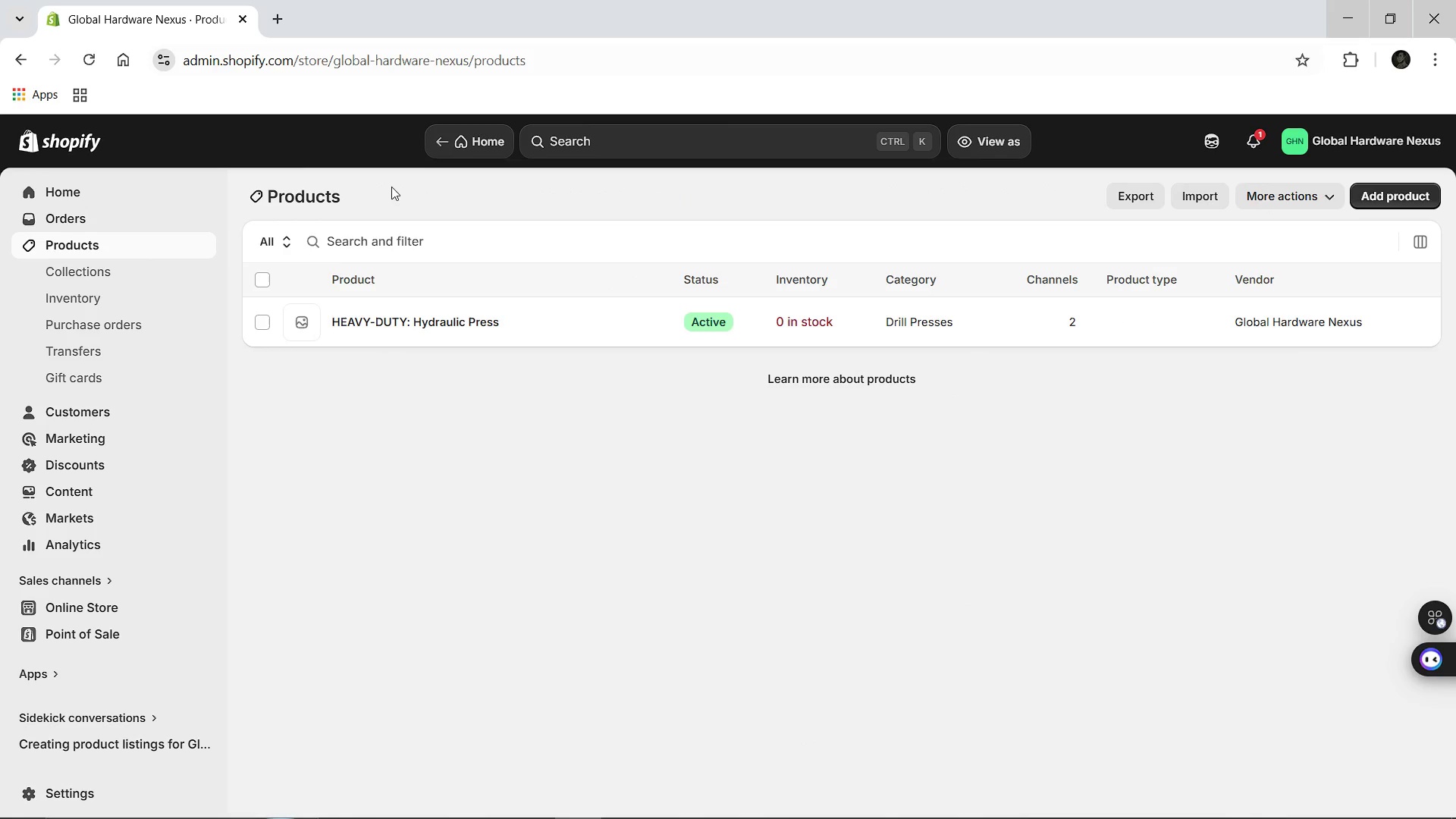 
wait(9.05)
 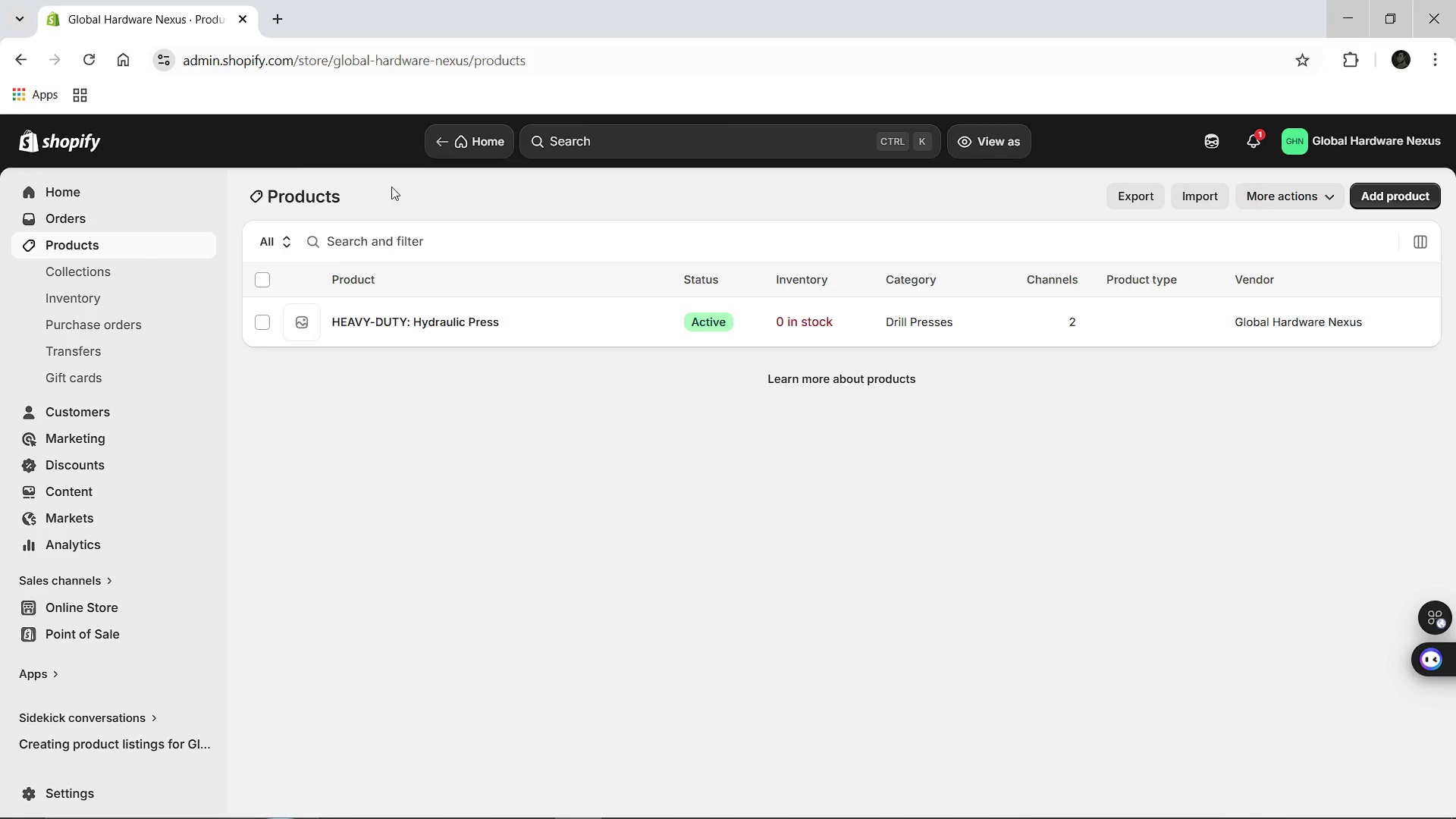 
left_click([799, 326])
 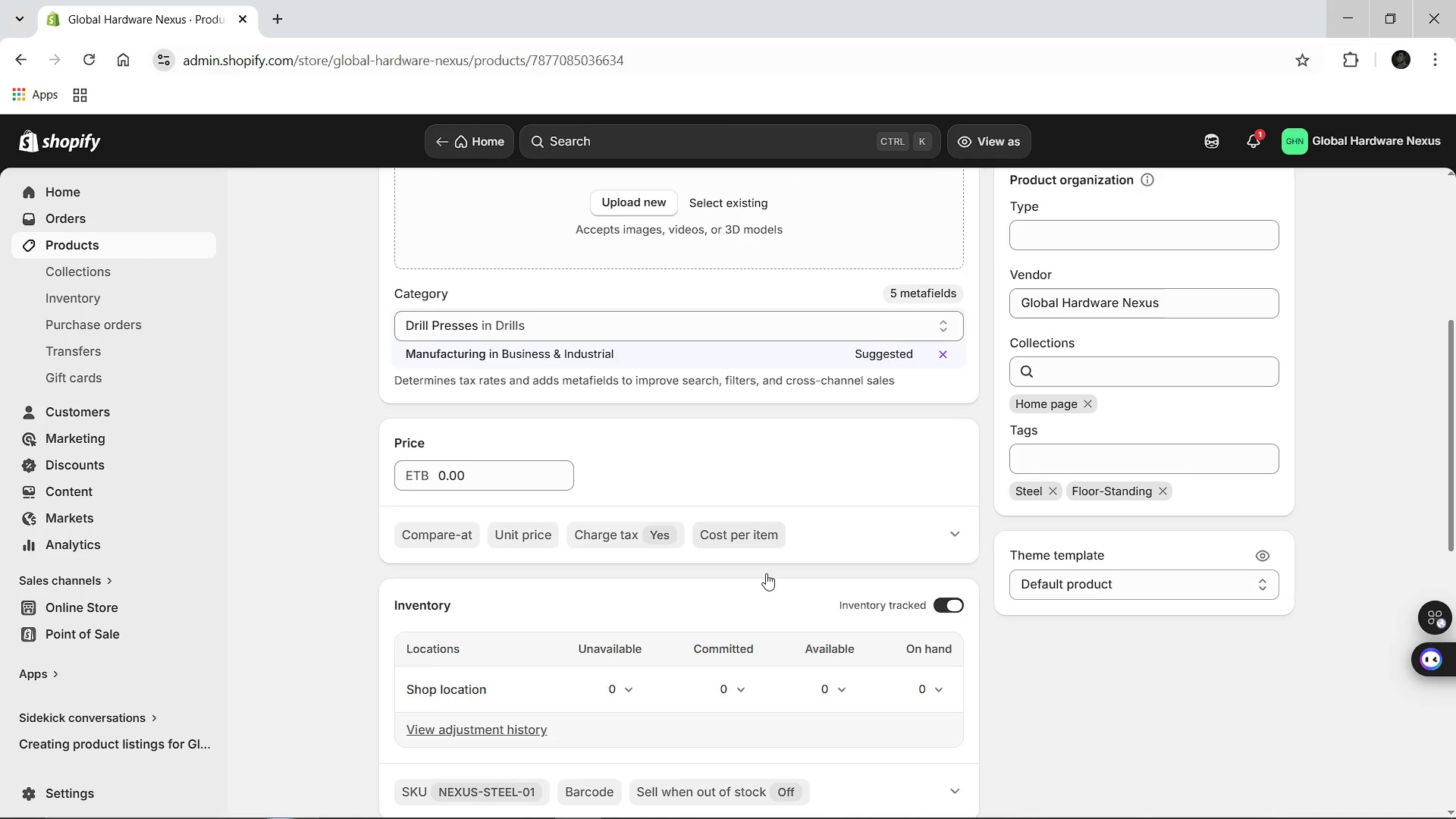 
wait(7.75)
 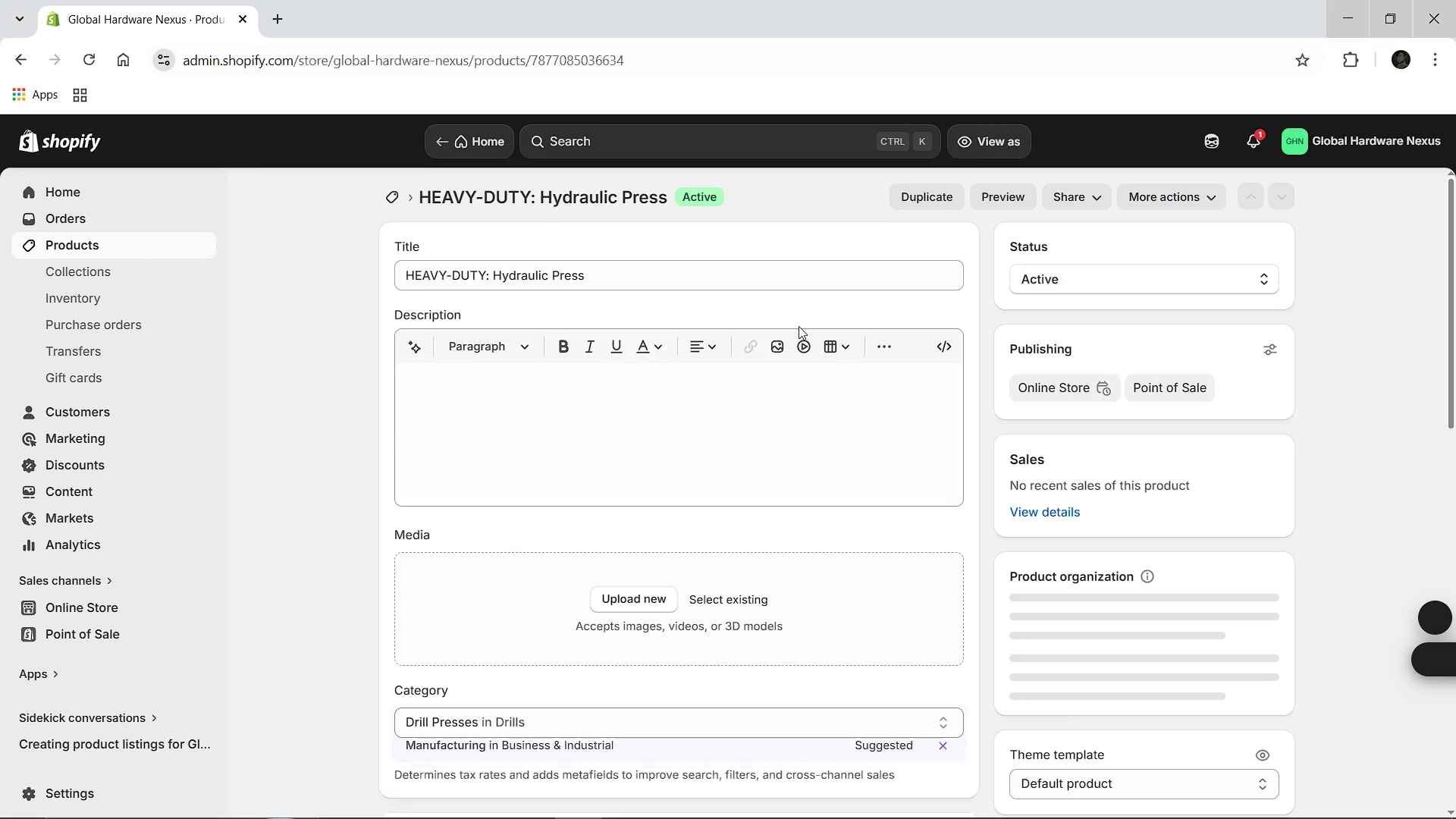 
left_click([824, 638])
 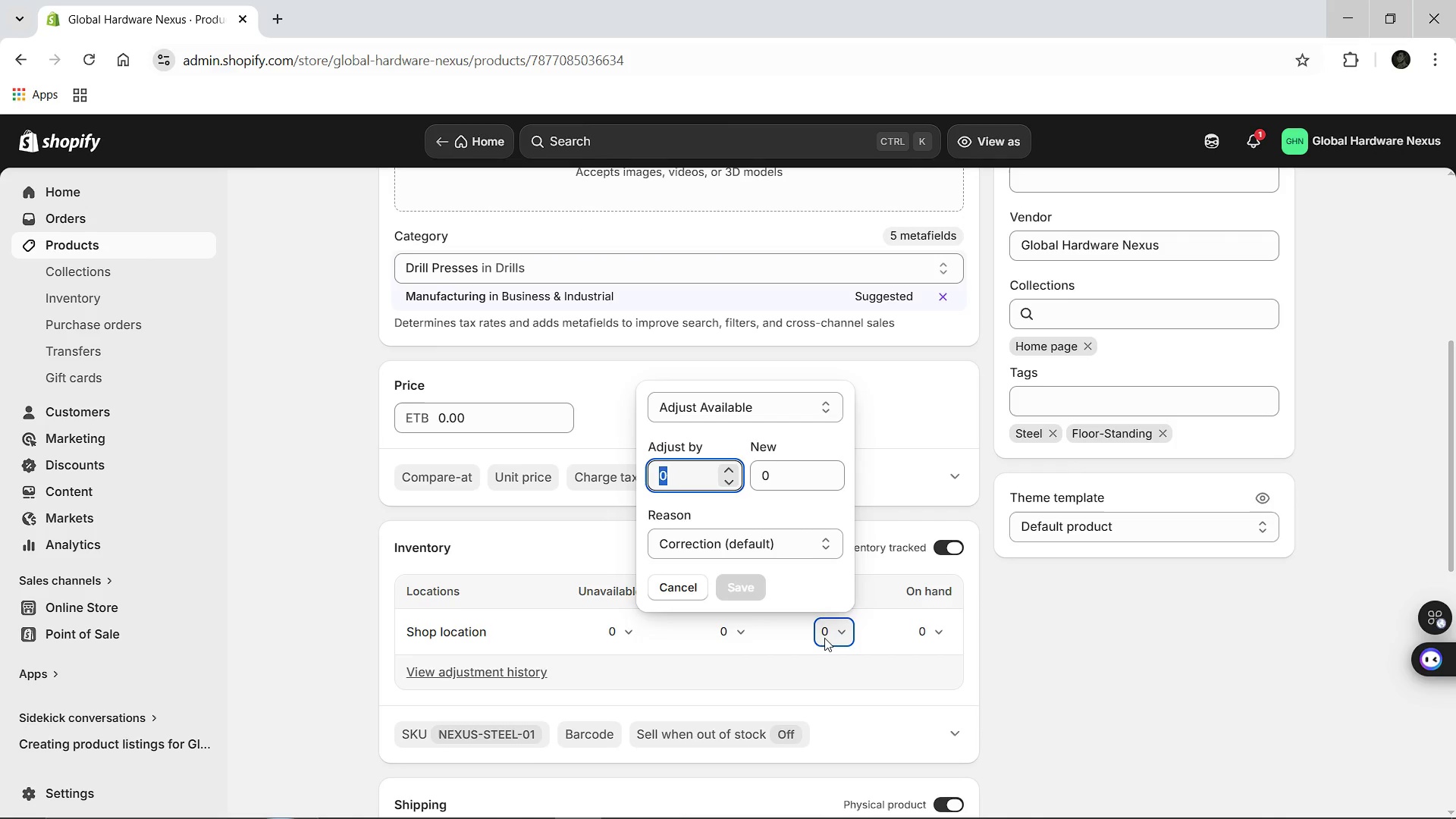 
key(Backspace)
 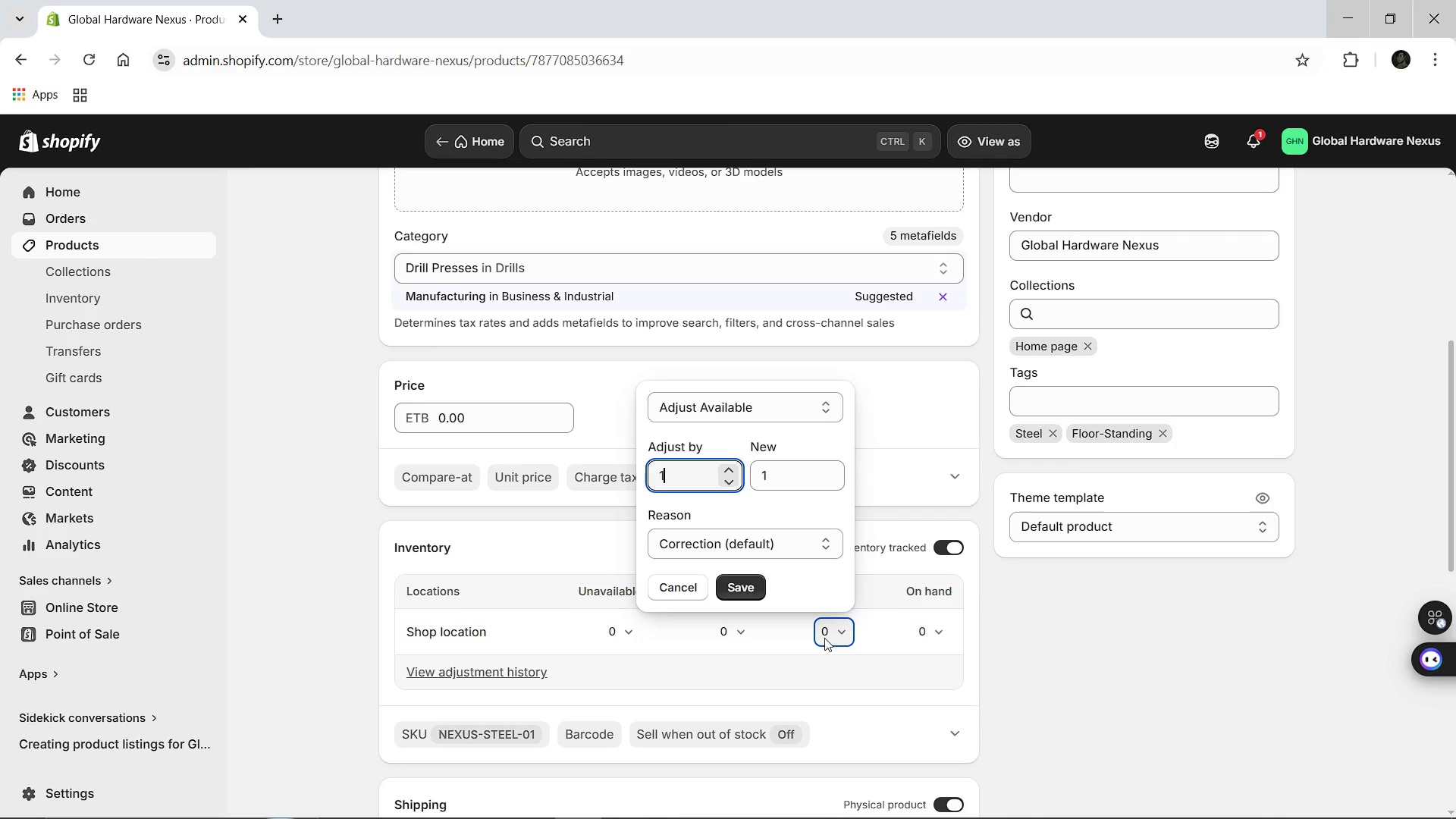 
key(1)
 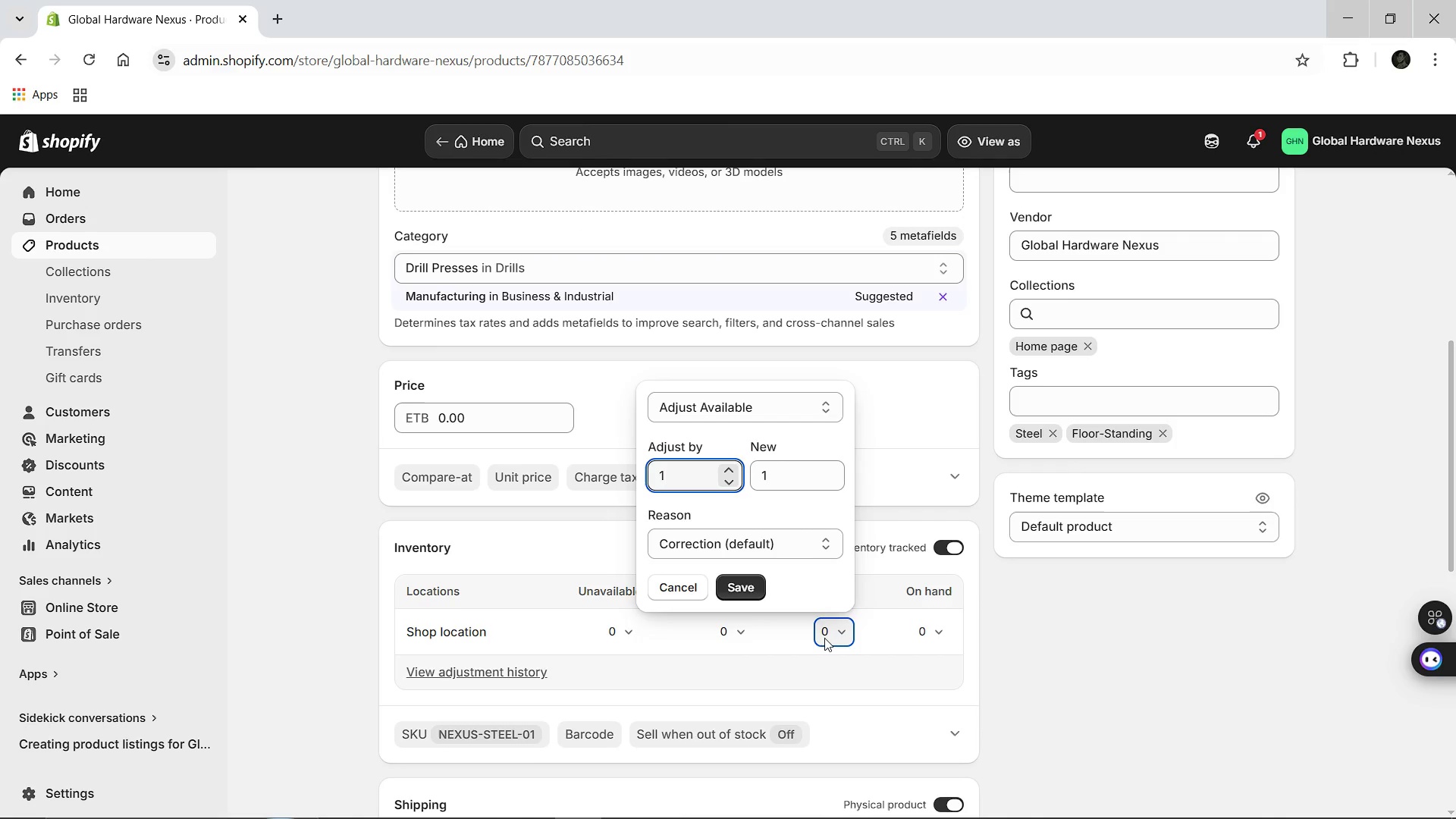 
key(5)
 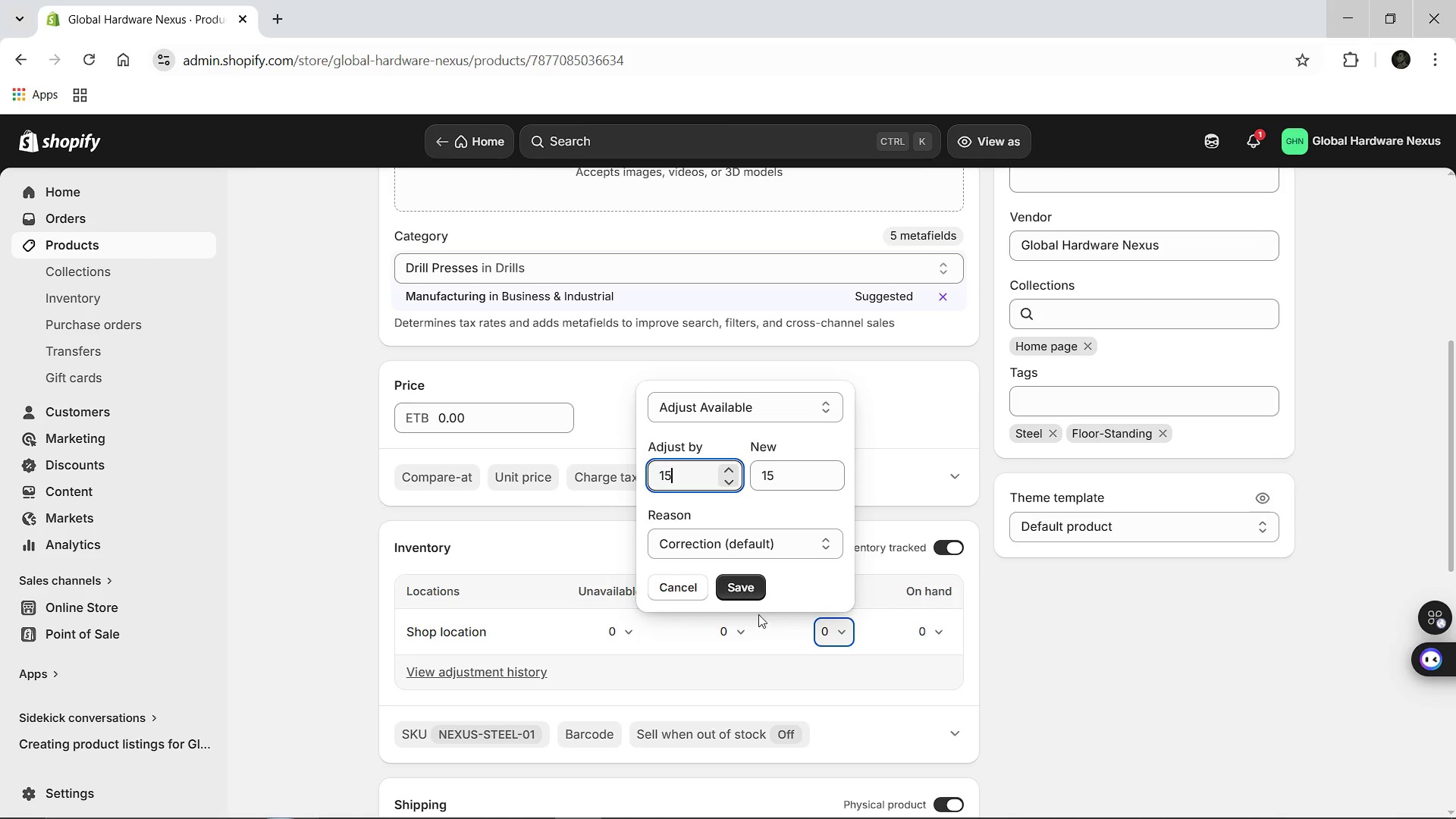 
left_click([743, 585])
 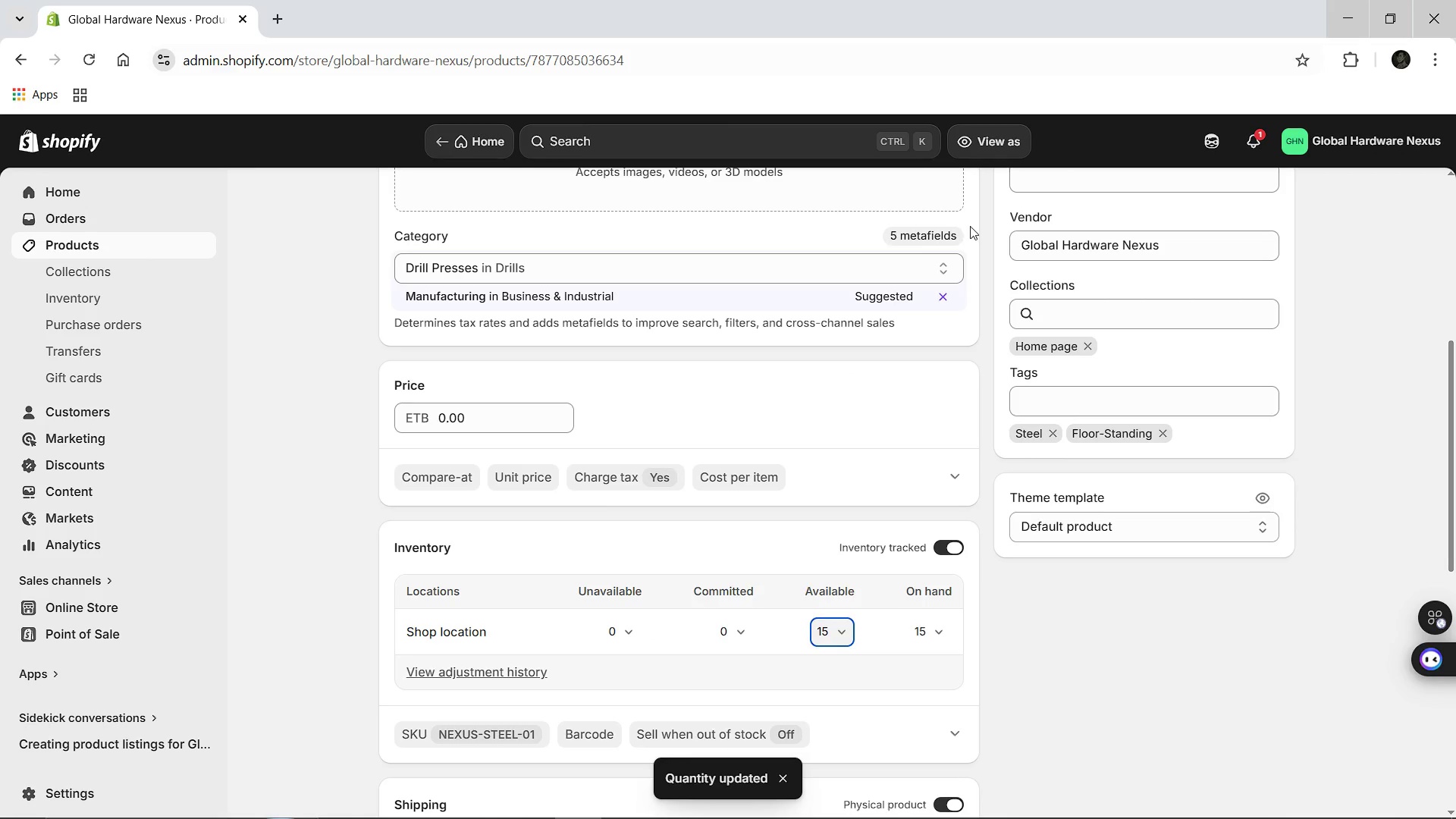 
wait(8.33)
 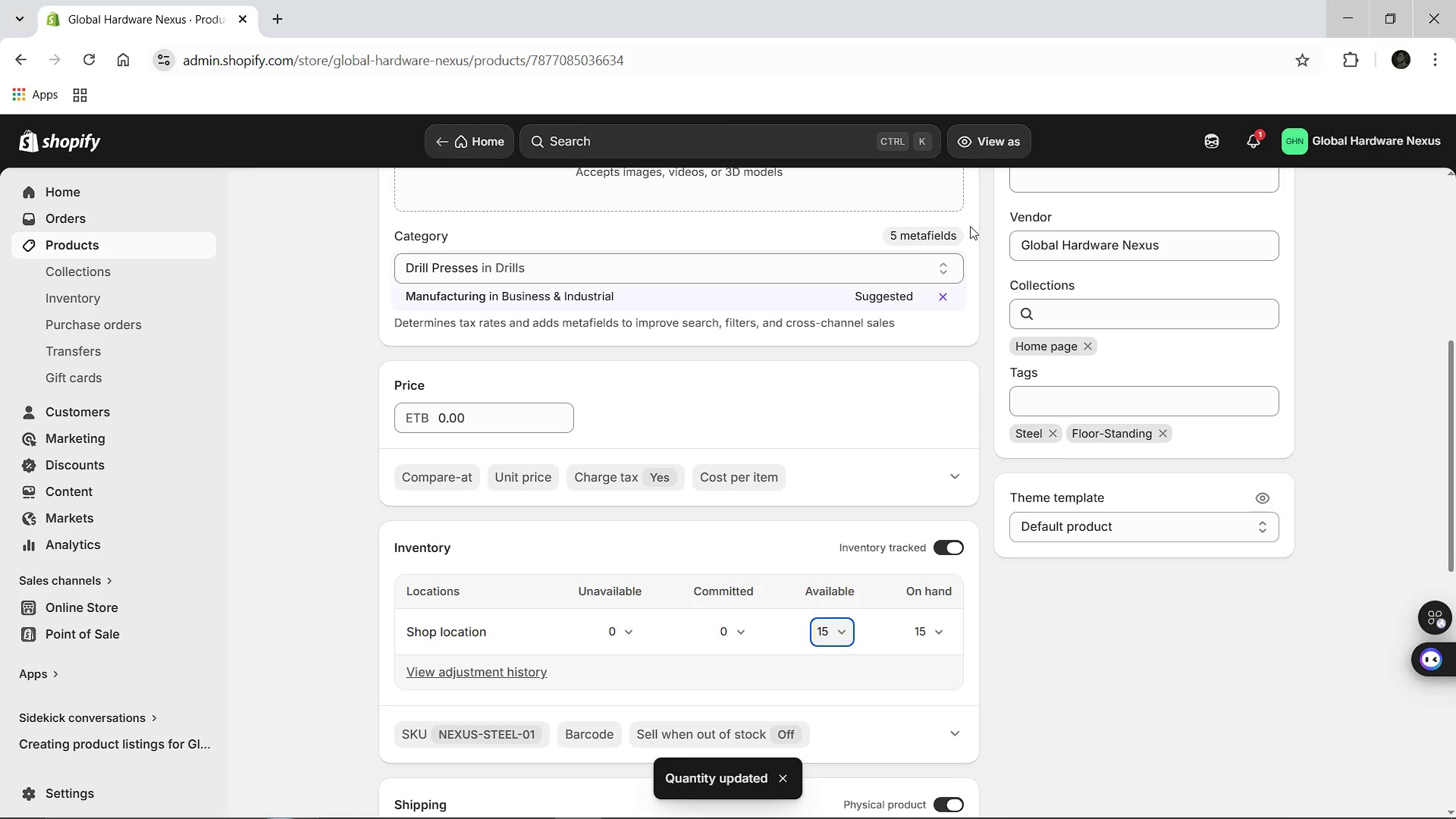 
left_click([394, 194])
 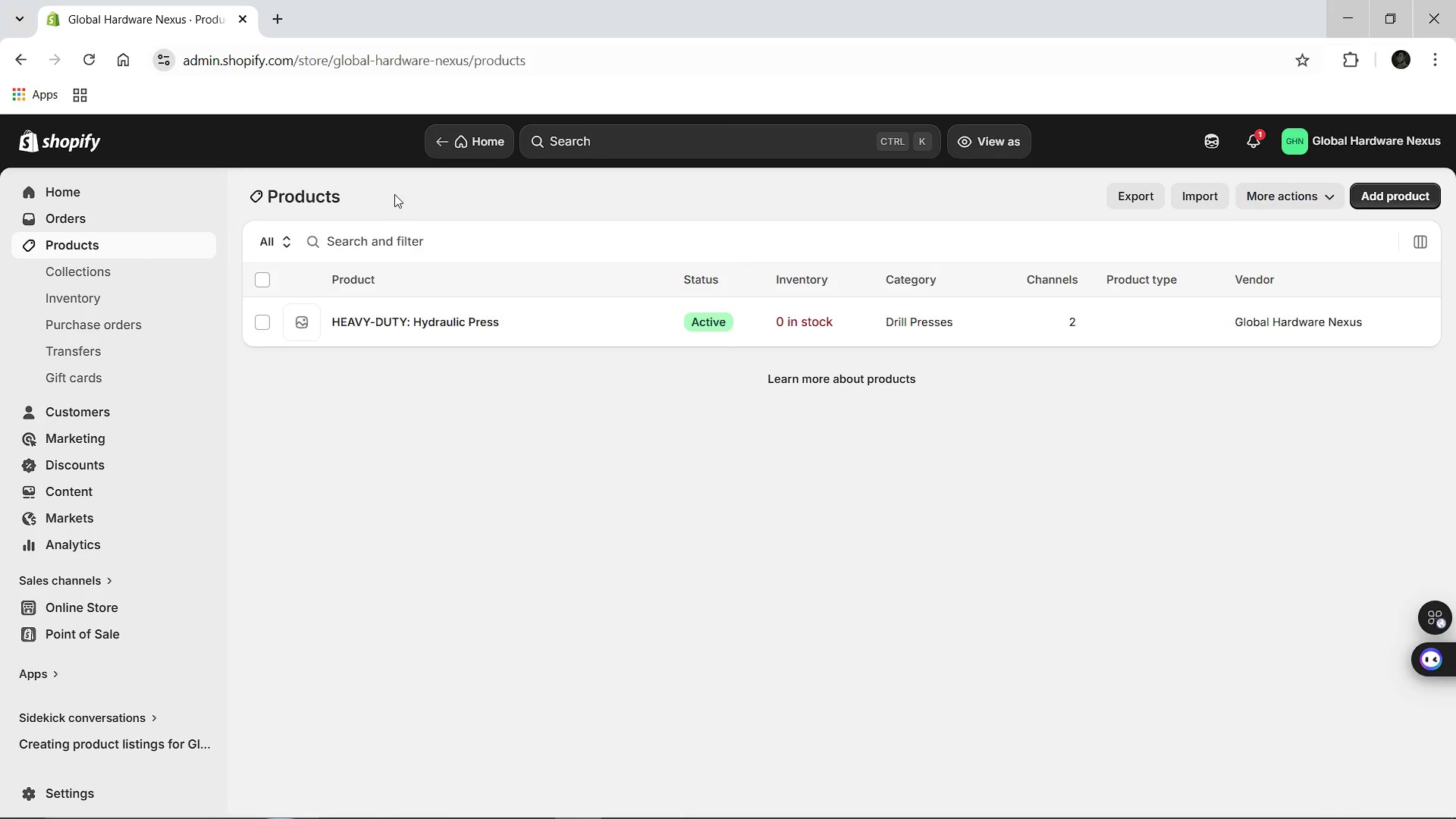 
wait(13.0)
 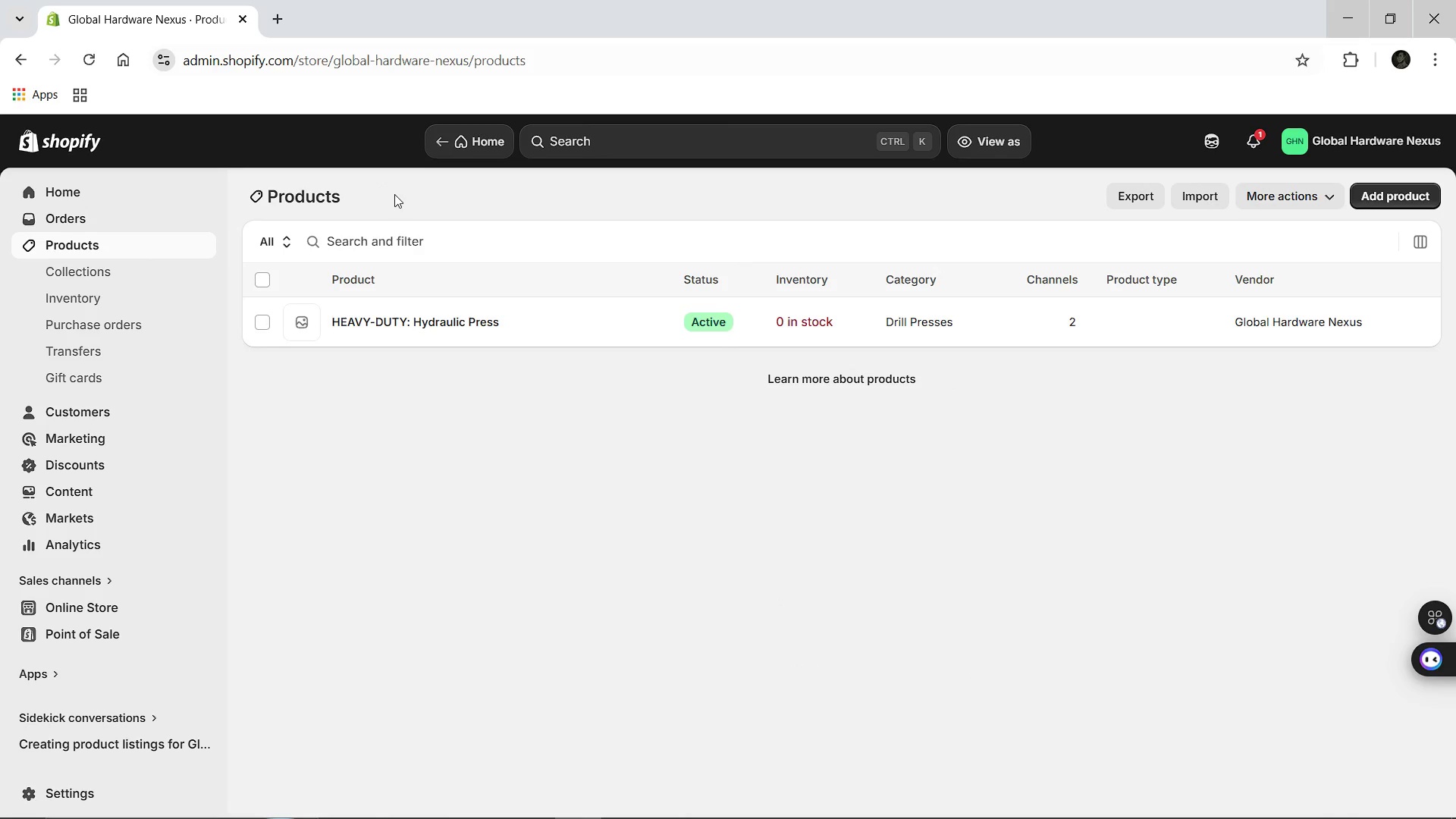 
left_click([1363, 212])
 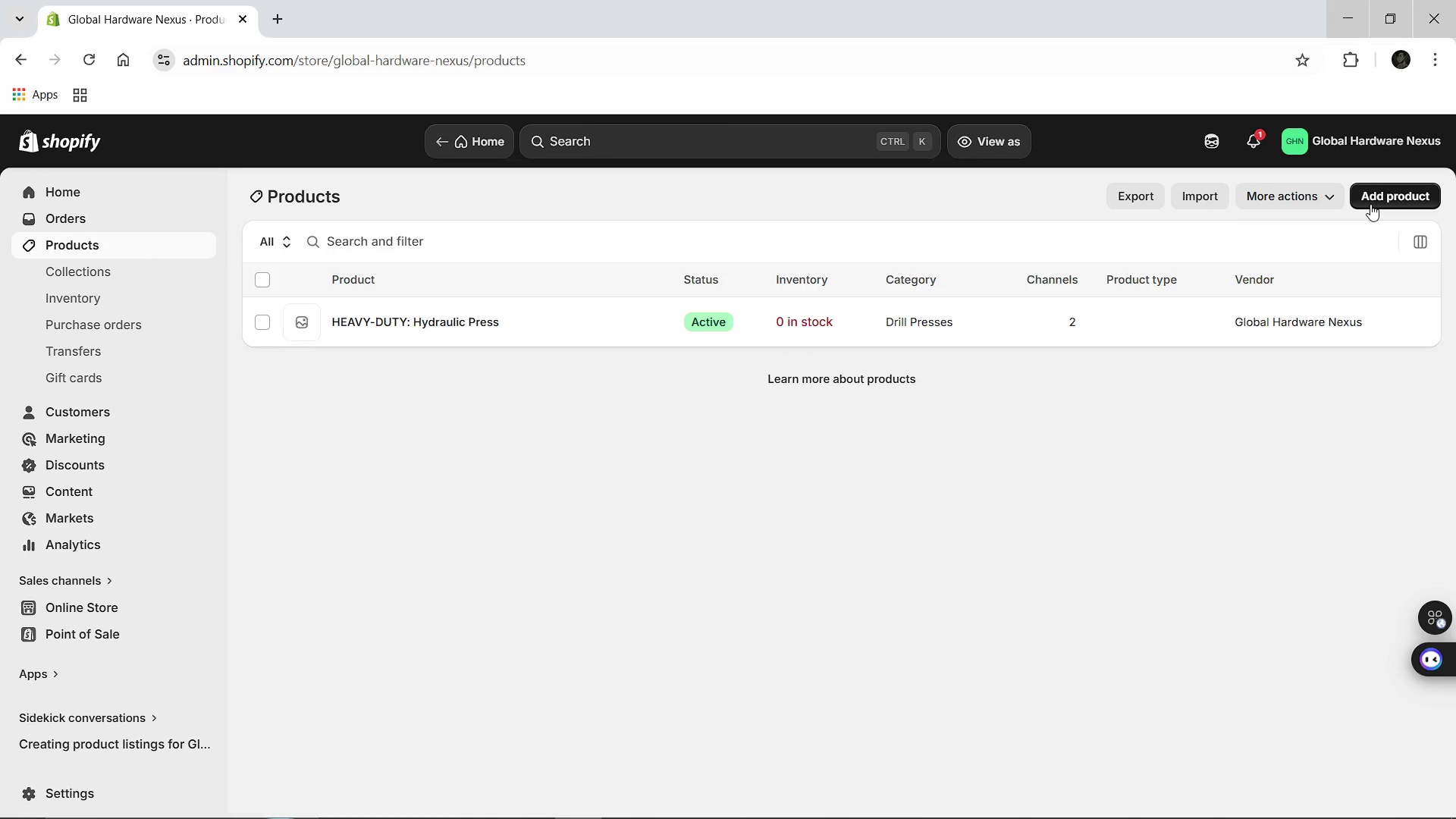 
left_click([1370, 204])
 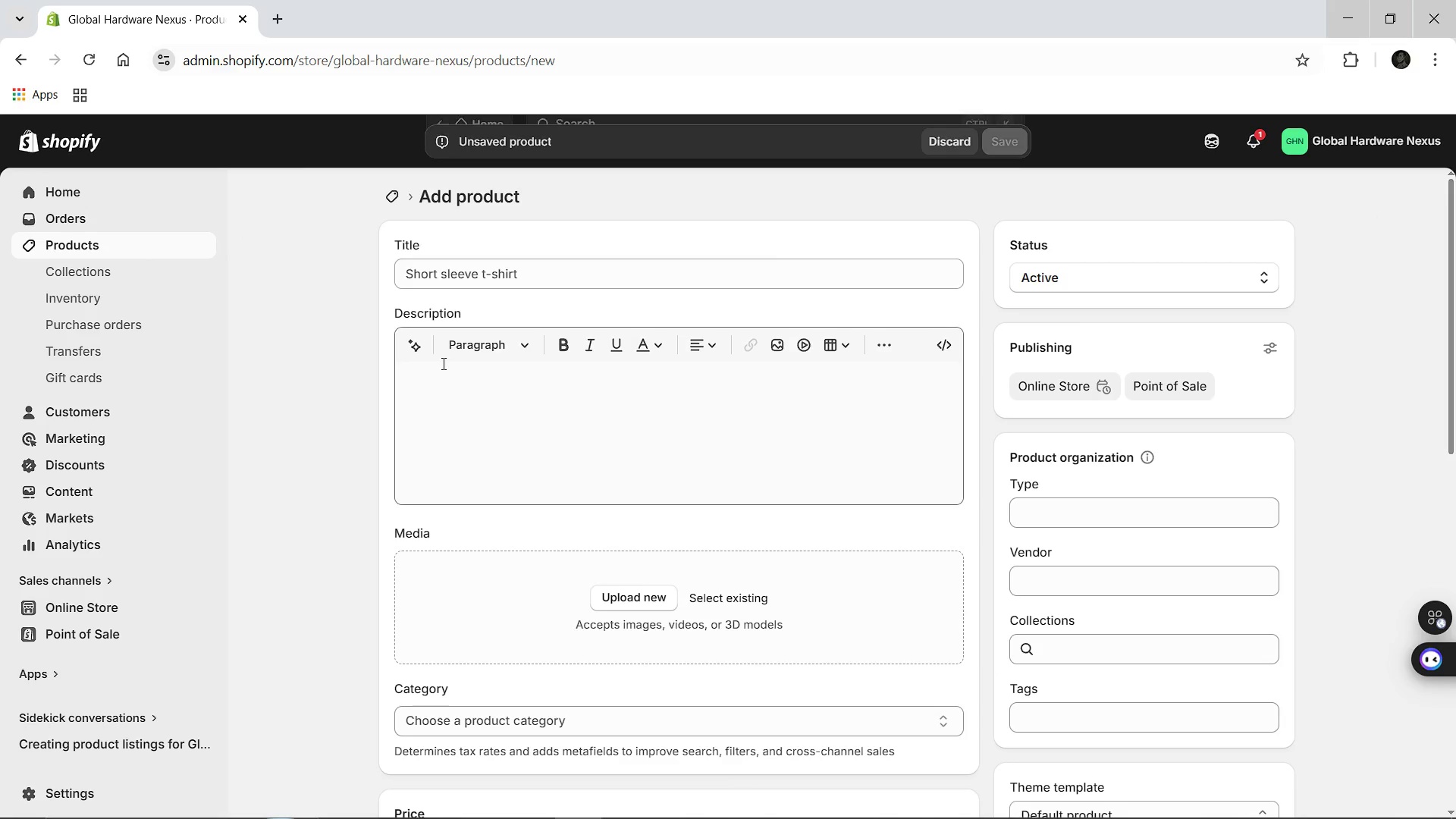 
left_click([488, 275])
 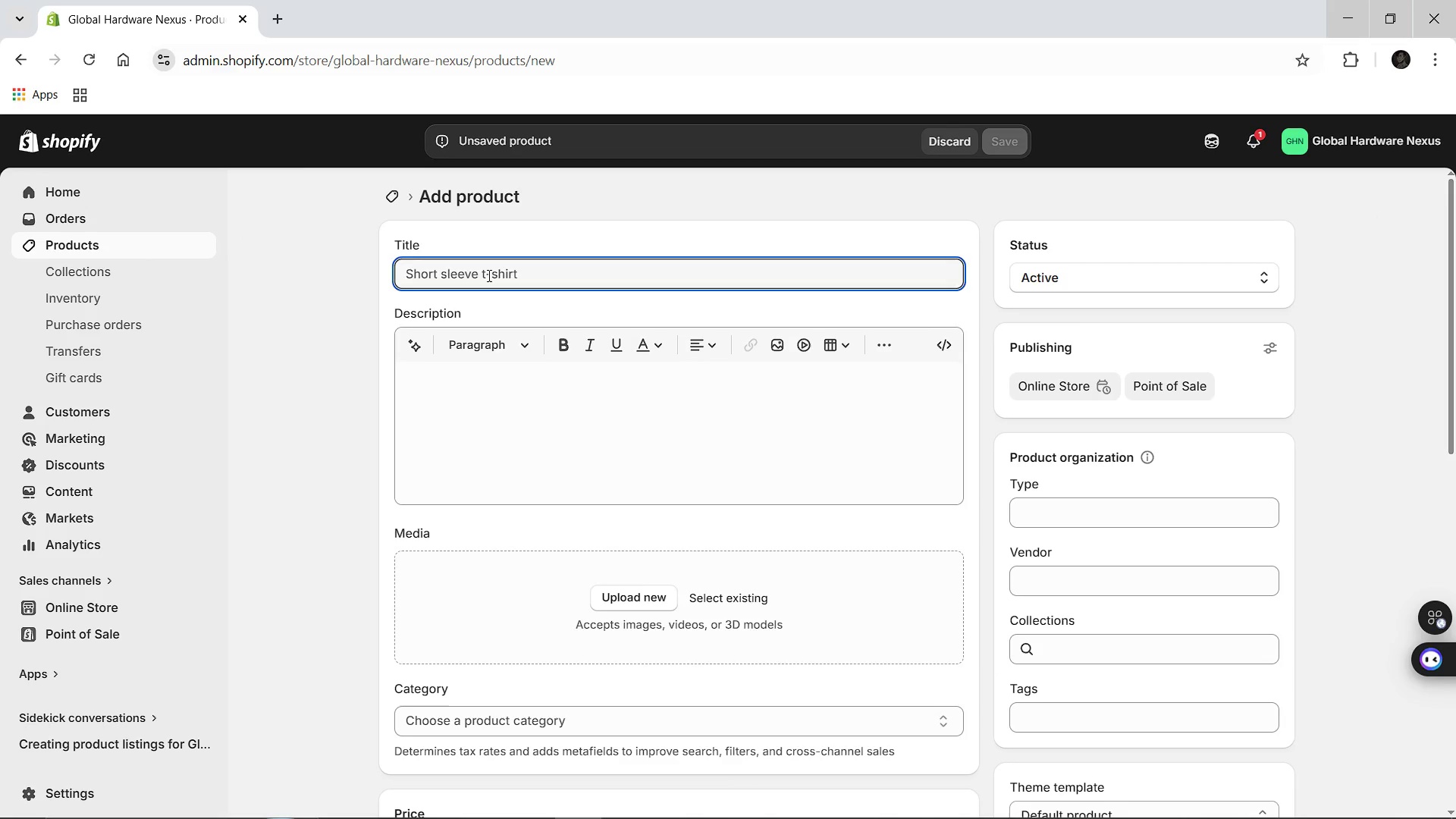 
type(HEAVY )
key(Backspace)
type(-DUTY )
key(Backspace)
type(: Industra)
key(Backspace)
type(ial Lathe)
 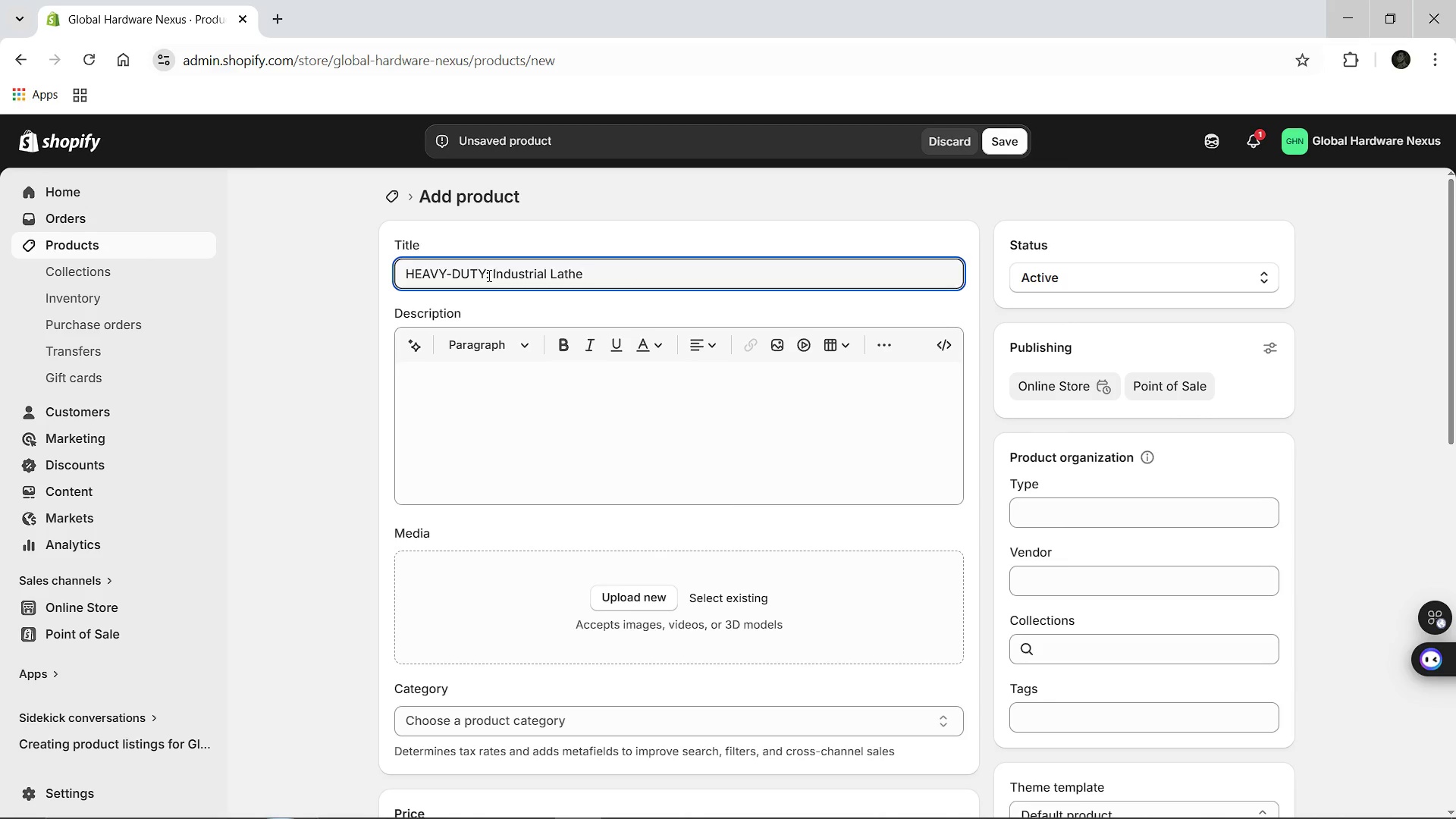 
left_click([514, 469])
 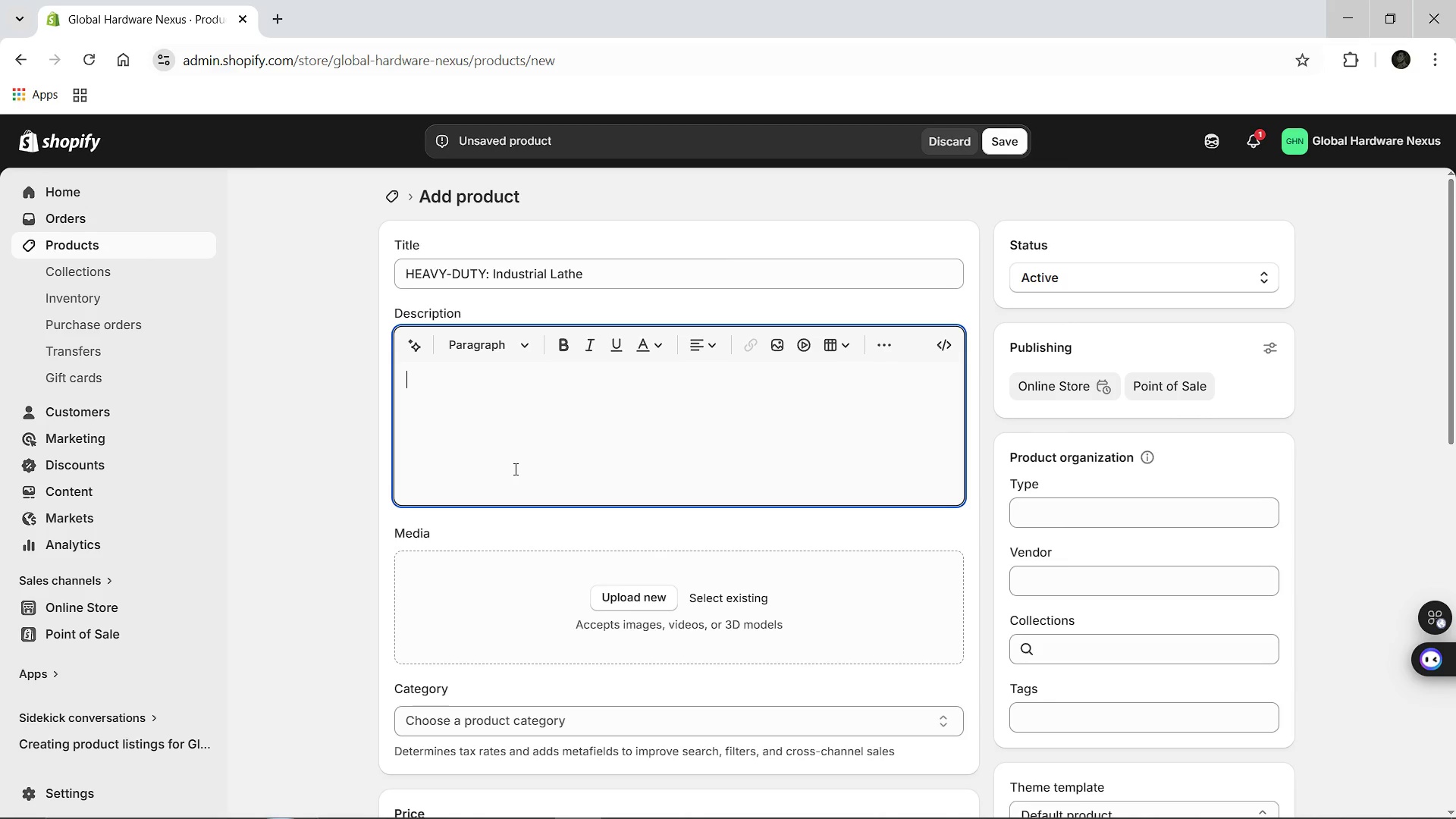 
hold_key(key=ShiftLeft, duration=0.42)
 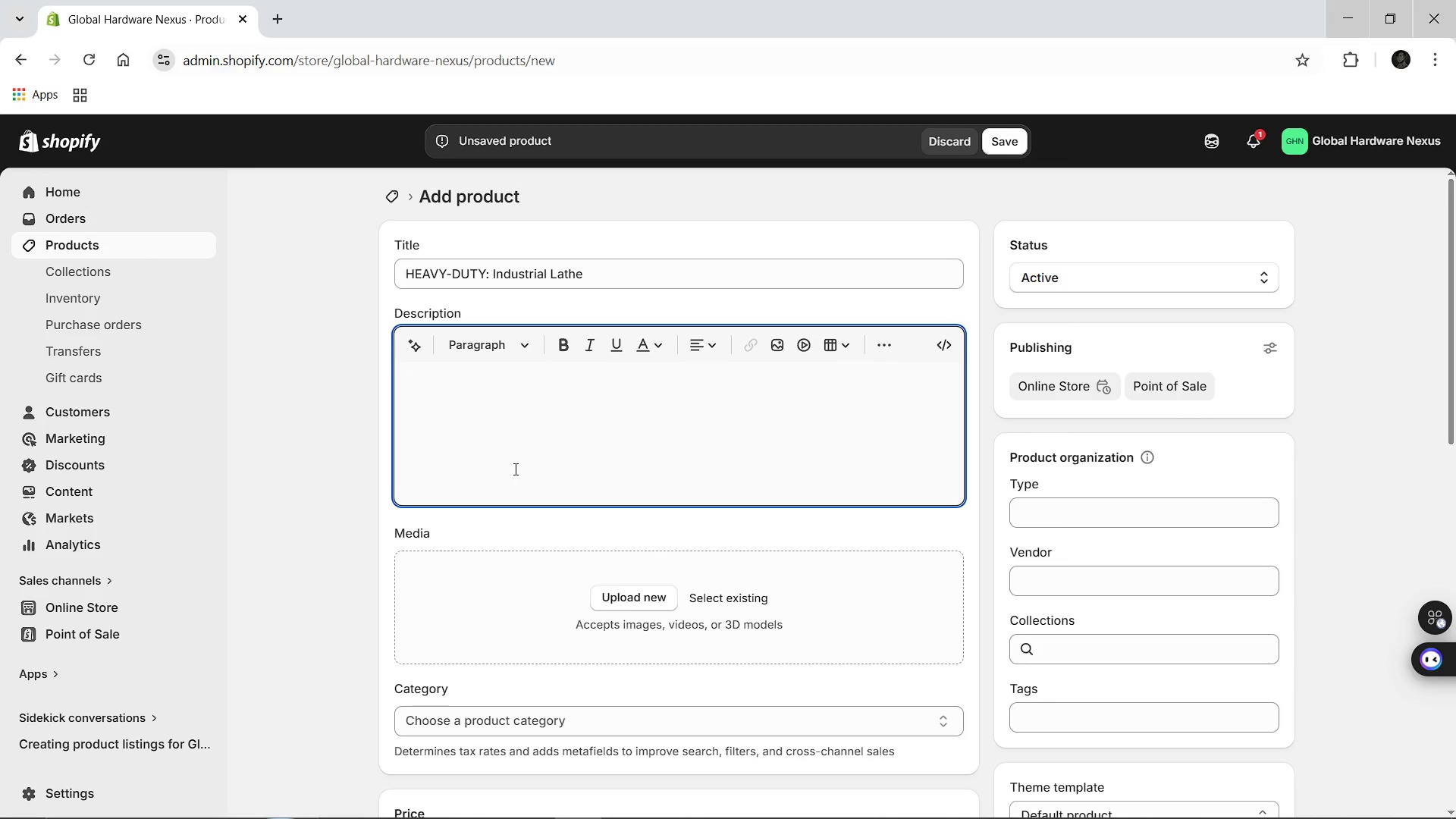 
type(High-precision industrial lathe engineered for heavy-duty turning and machining. Built with a titanium )
key(Backspace)
type(-reinforced chassis to ensure stability and accuracy for complex engineering components.)
 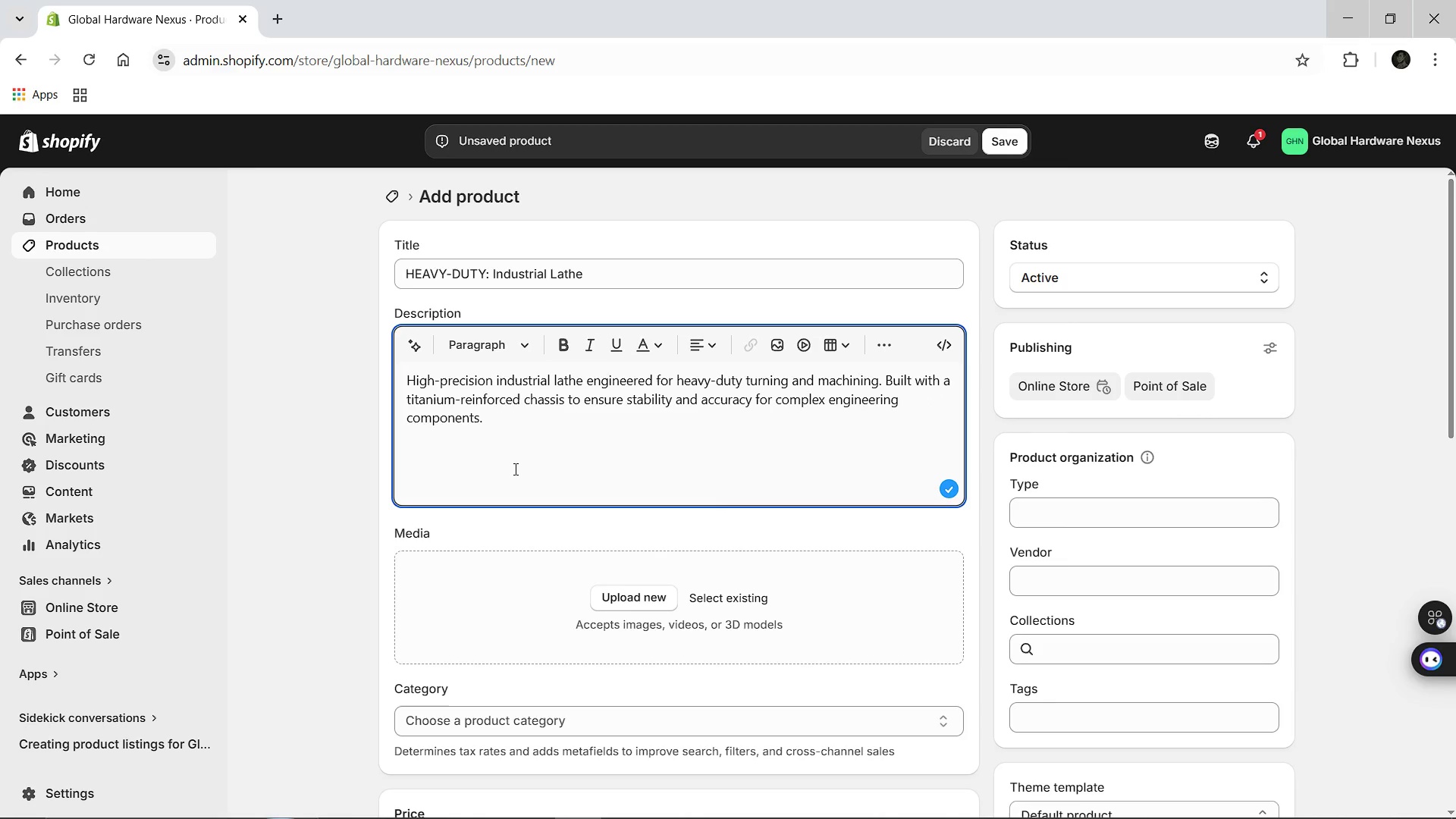 
left_click([460, 538])
 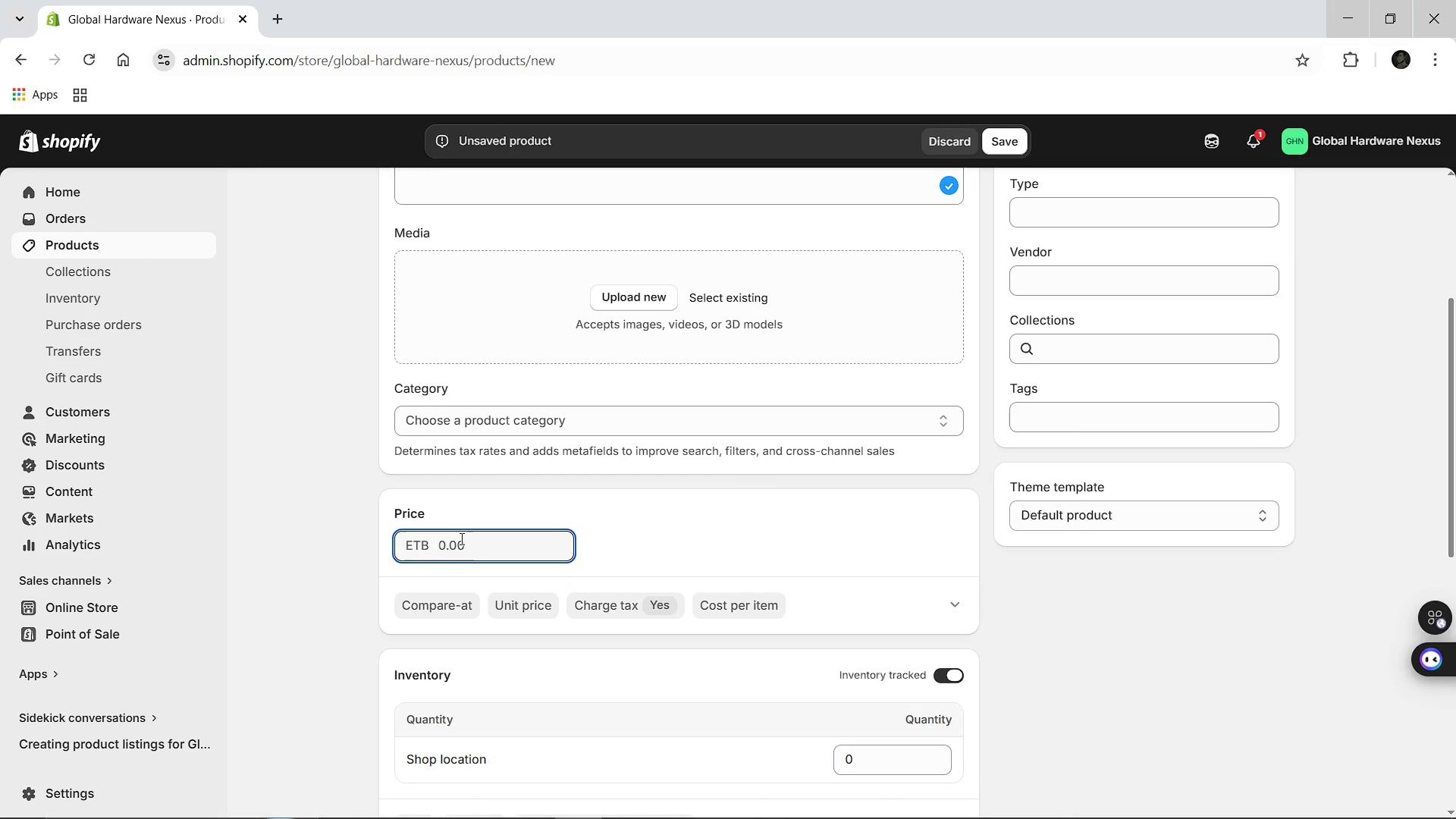 
type(21,000)
key(Backspace)
key(Backspace)
key(Backspace)
key(Backspace)
type(0,000.00)
 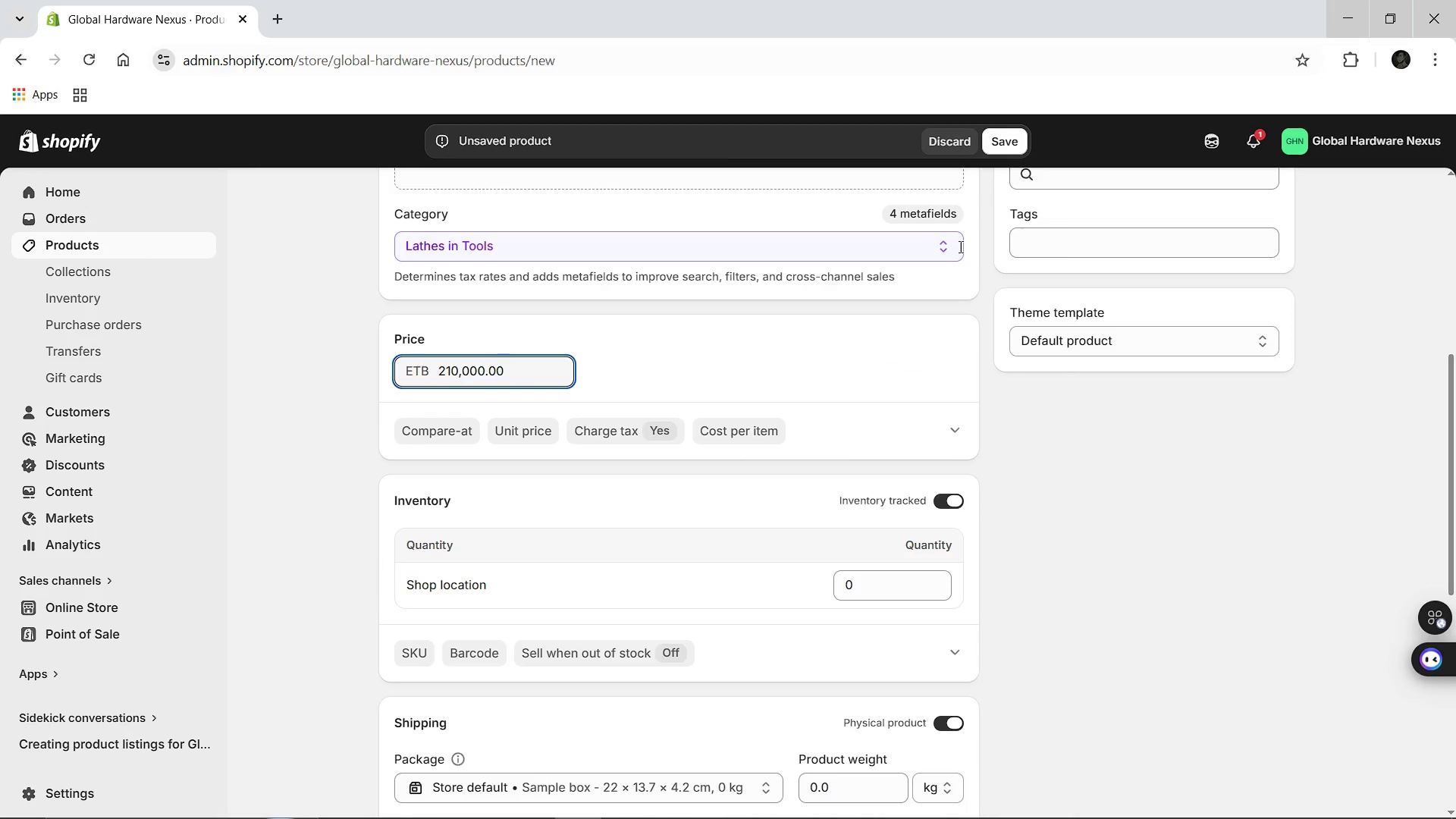 
wait(5.02)
 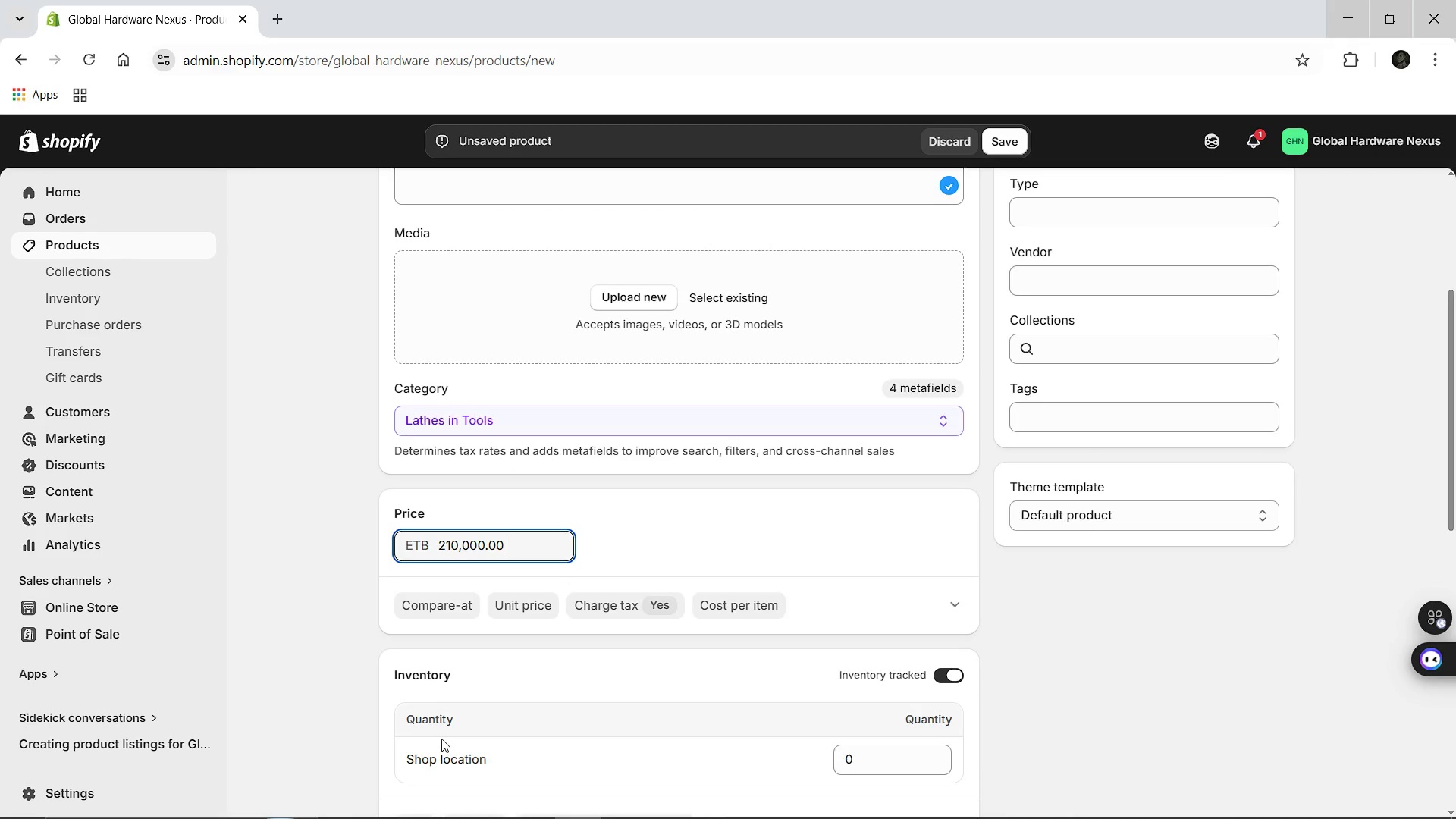 
left_click([1041, 237])
 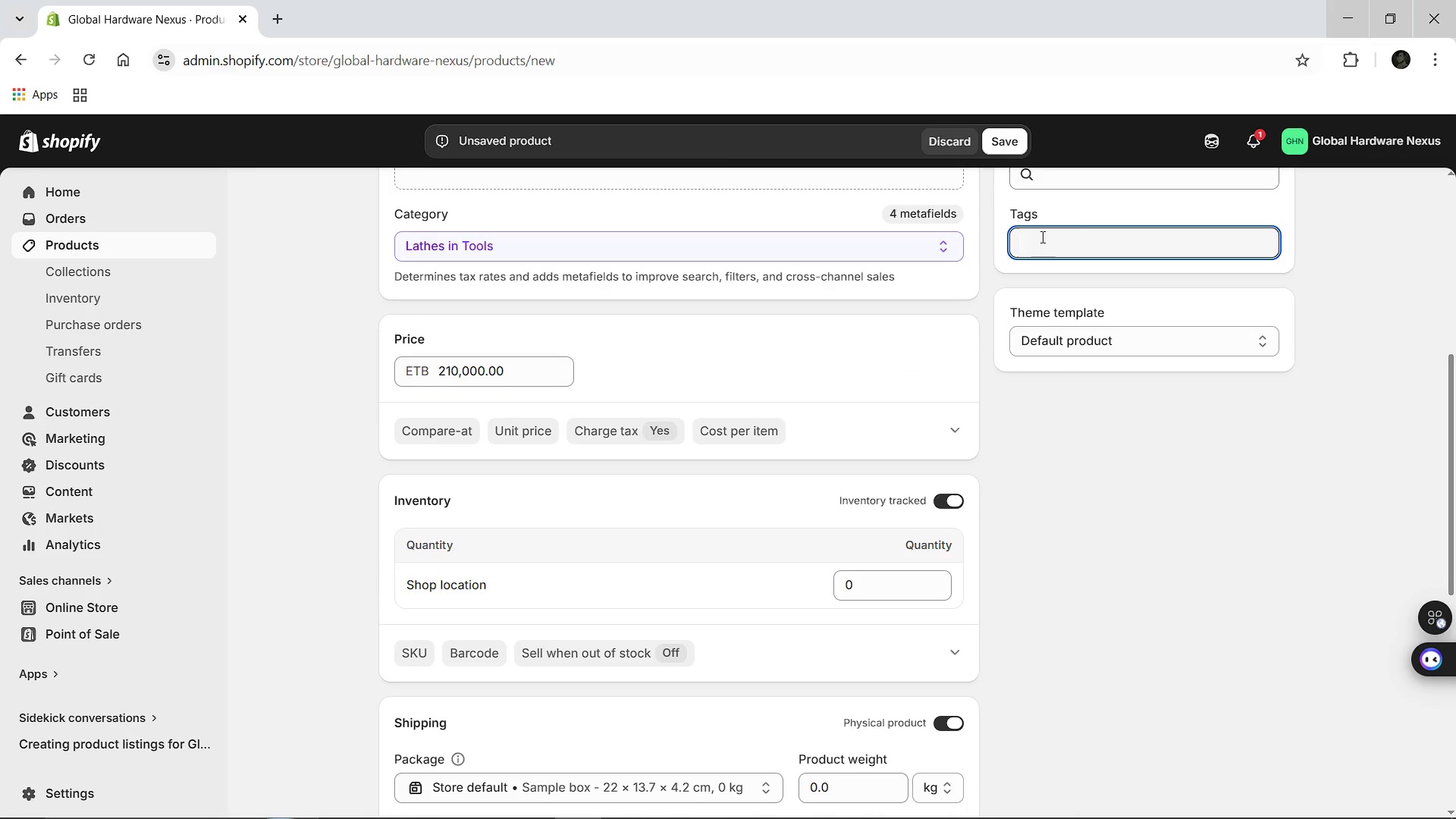 
wait(5.61)
 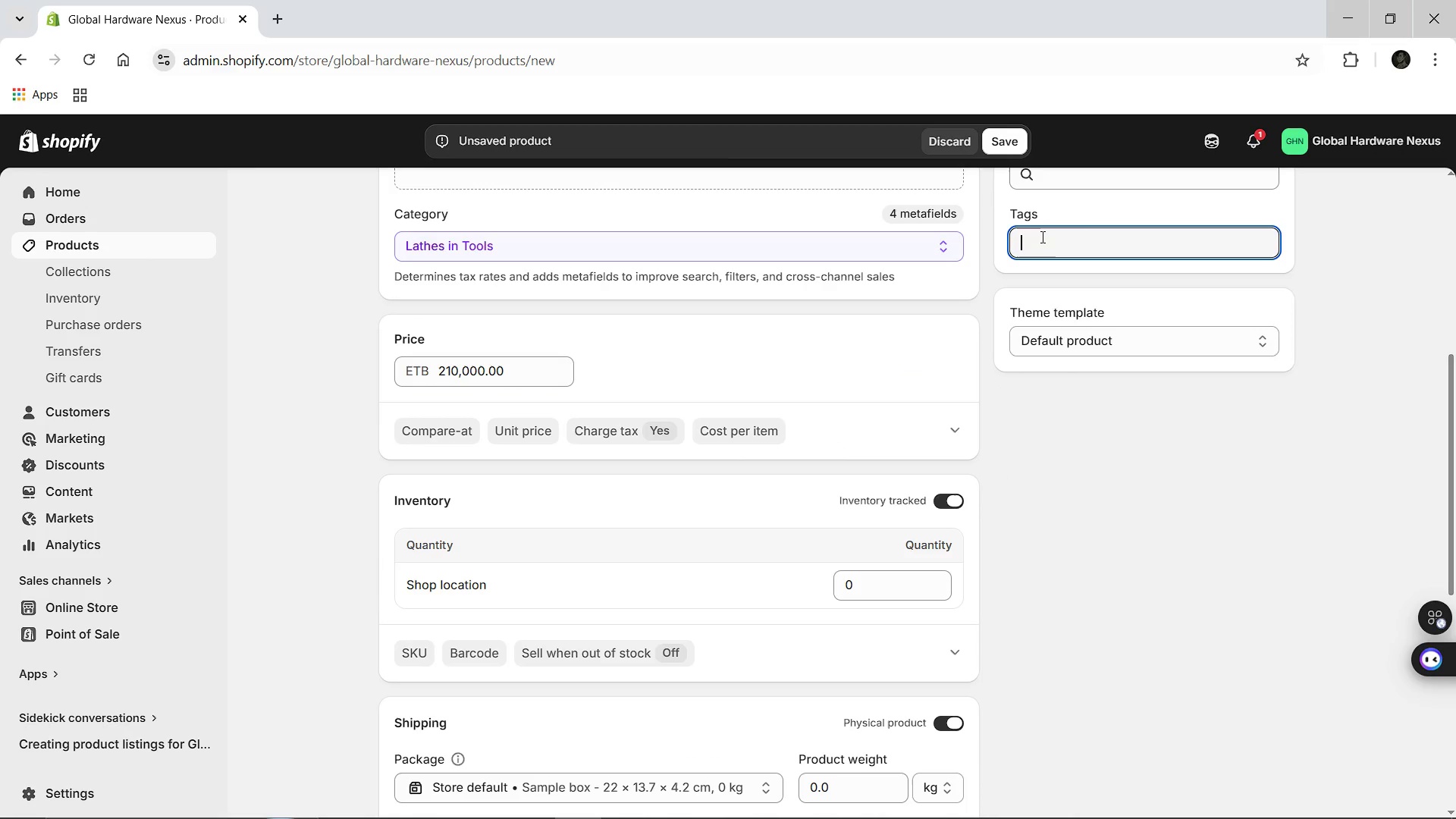 
type(Ti)
 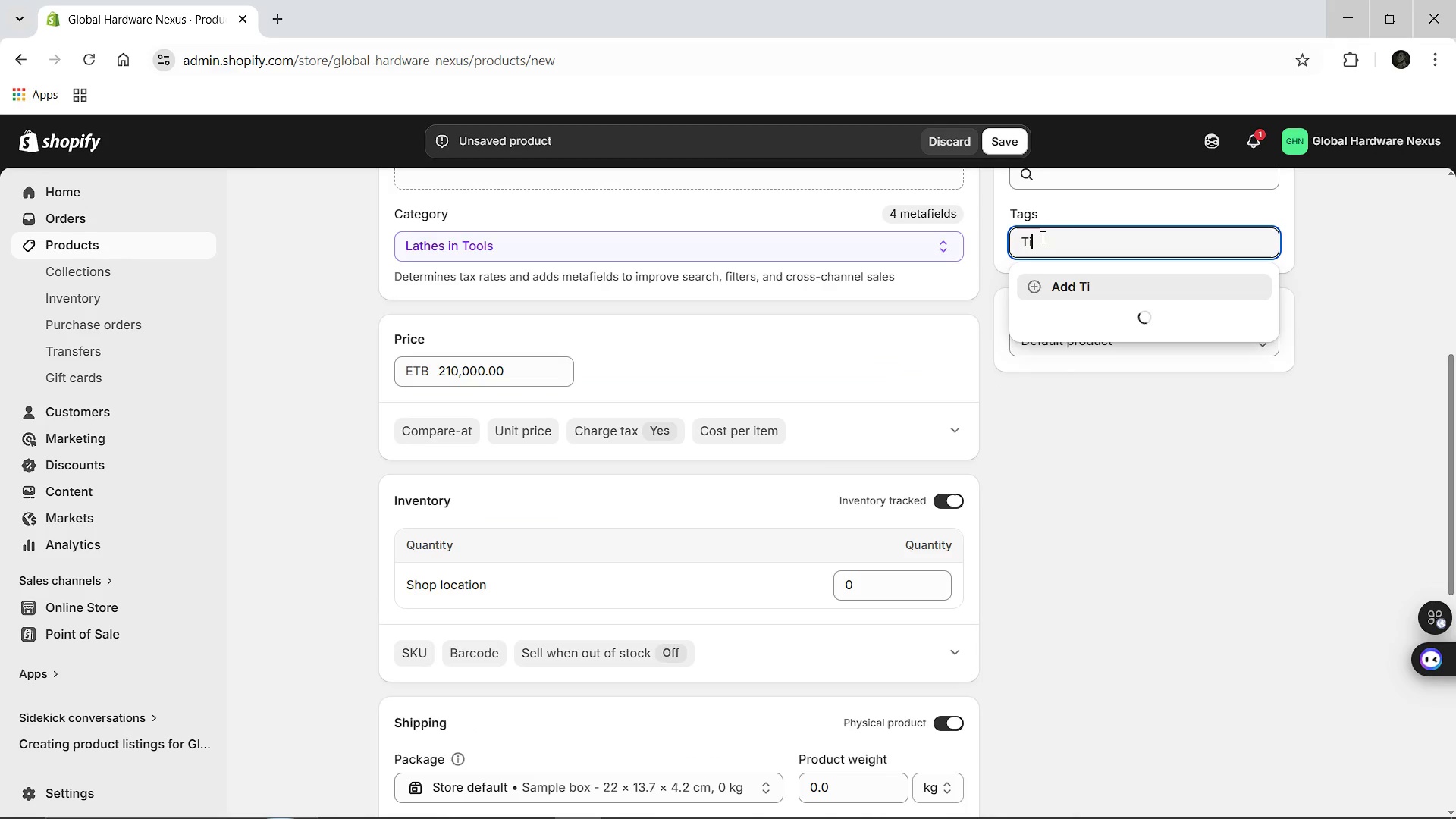 
type(tan)
 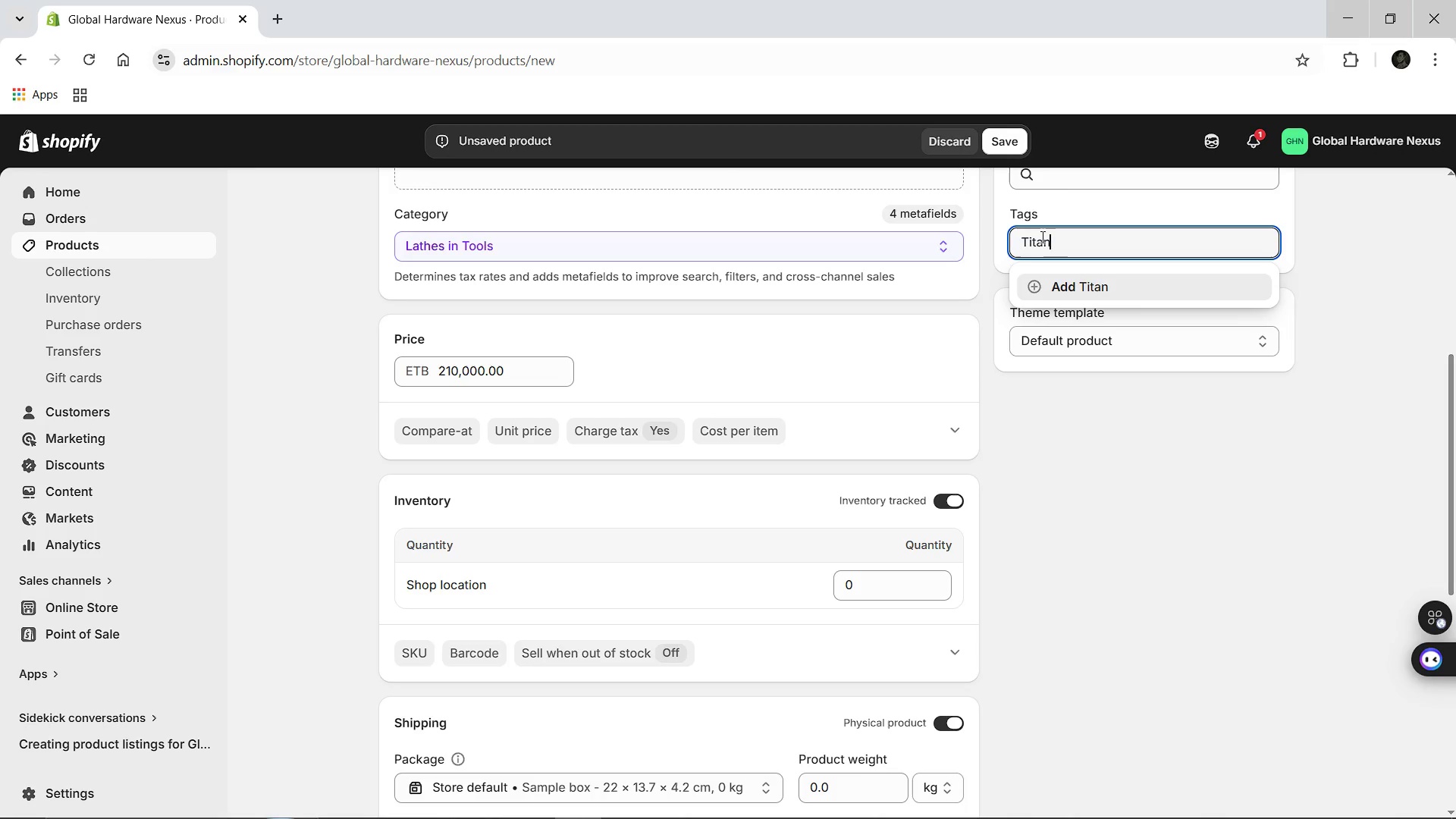 
type(ium)
 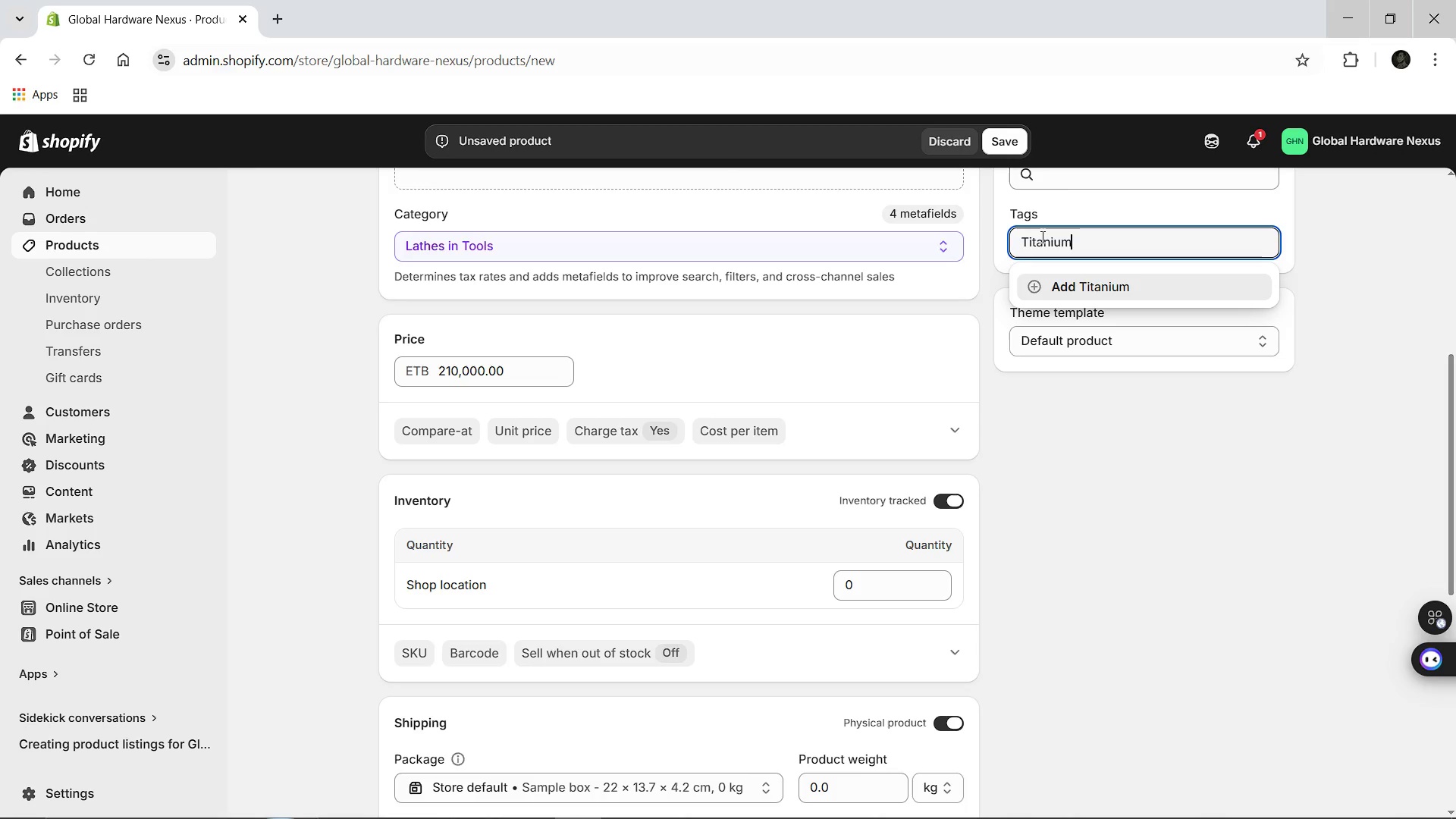 
wait(9.28)
 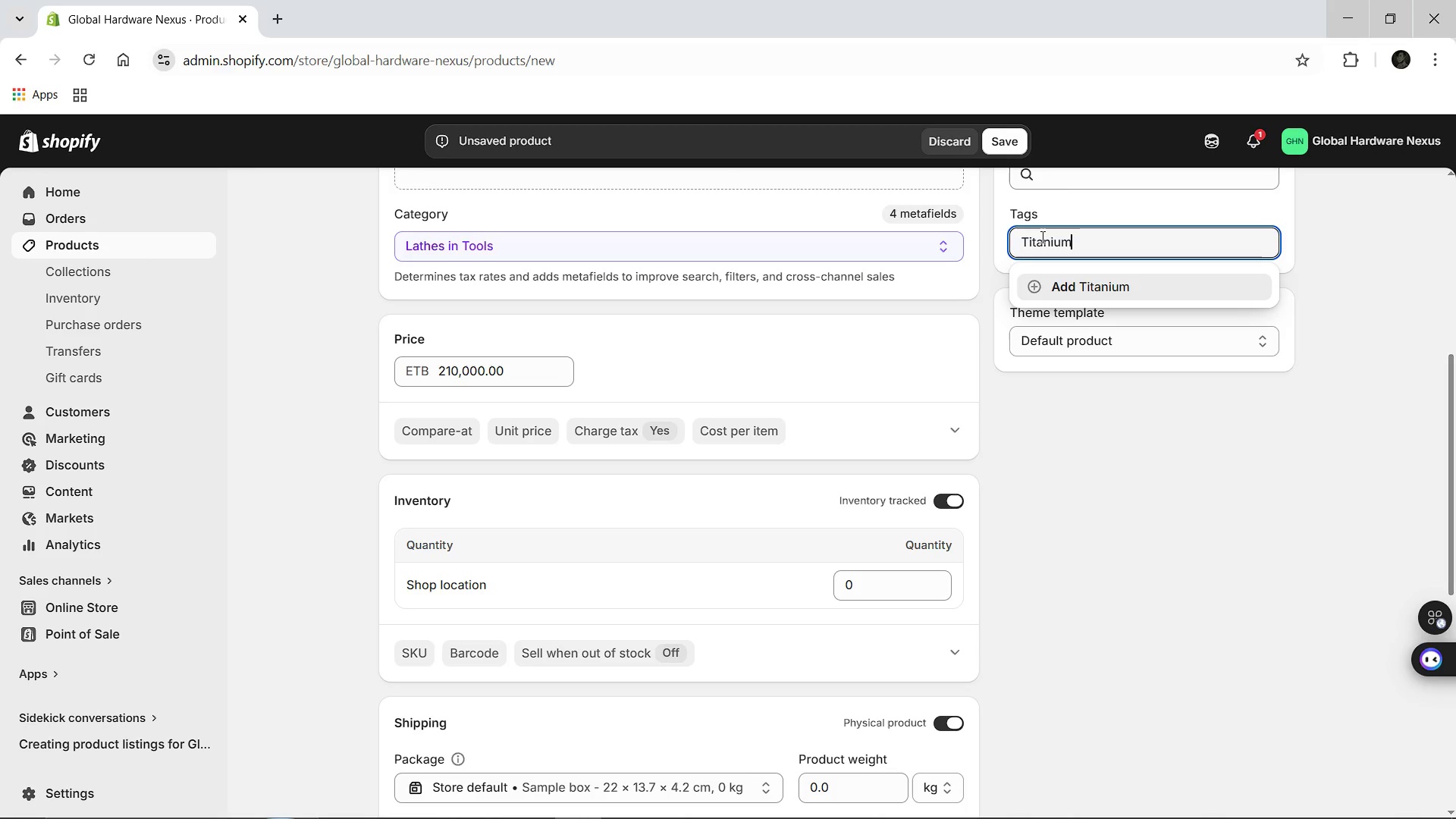 
key(Enter)
 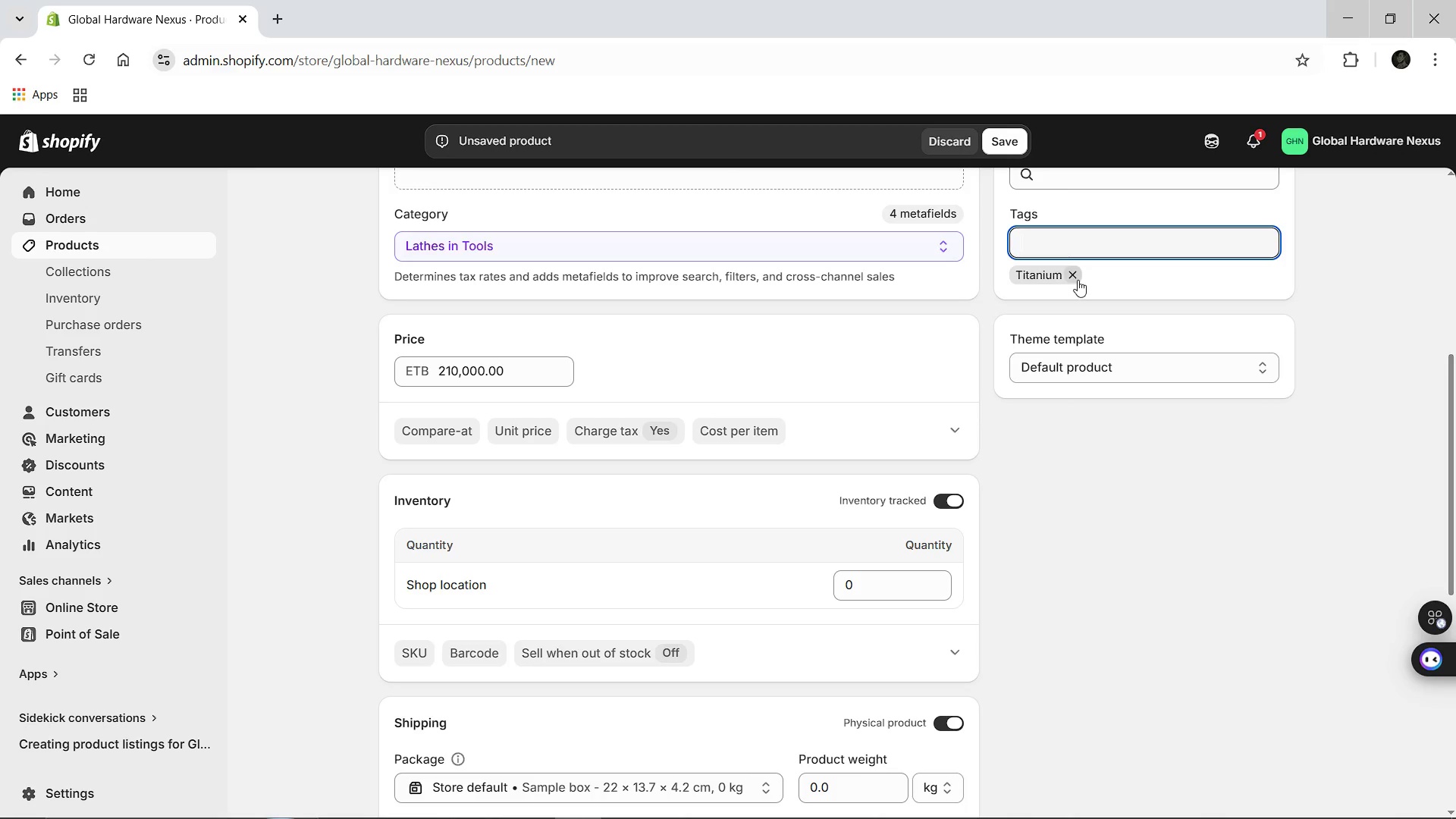 
type(Floor-Standing)
 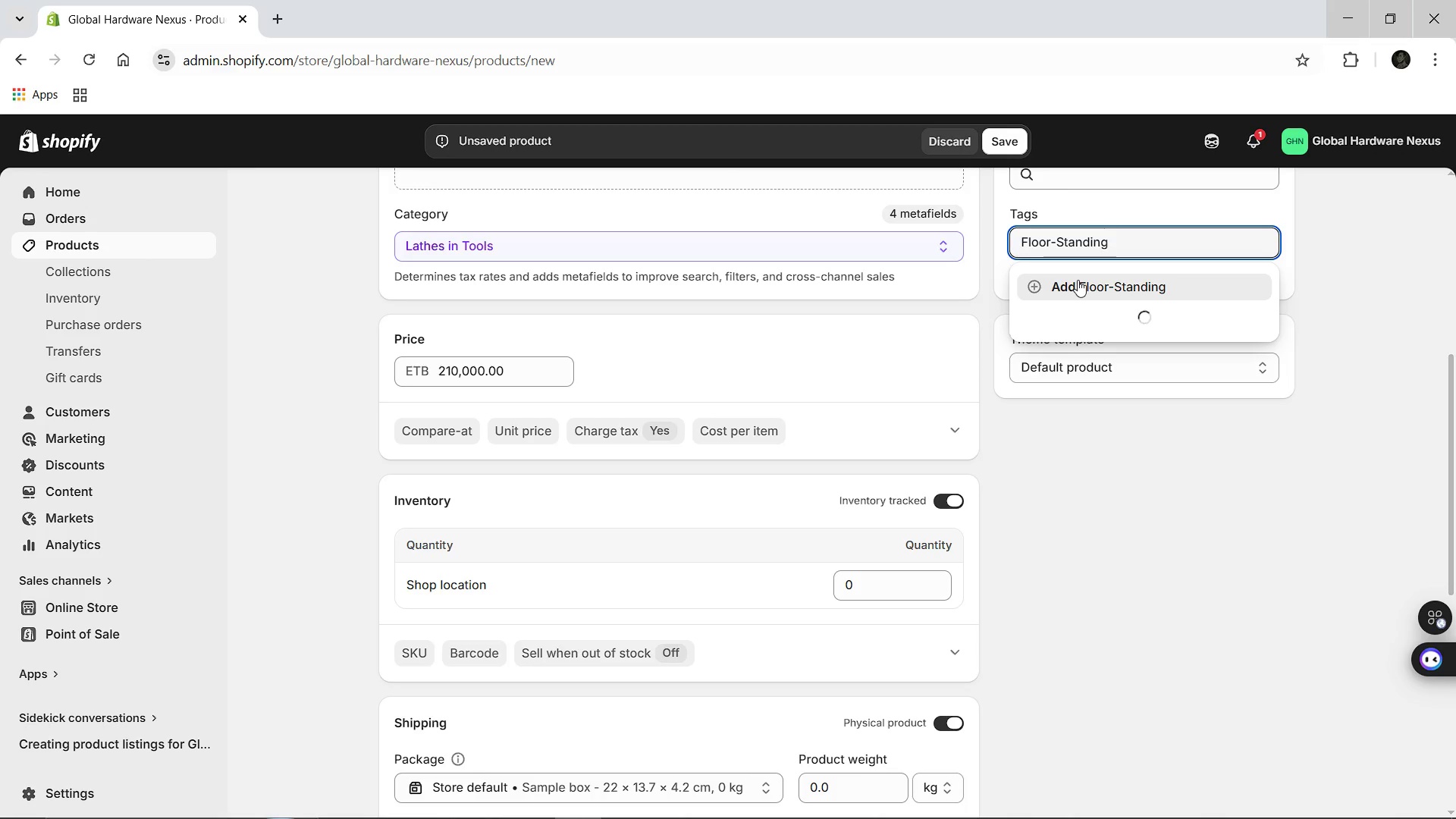 
key(Enter)
 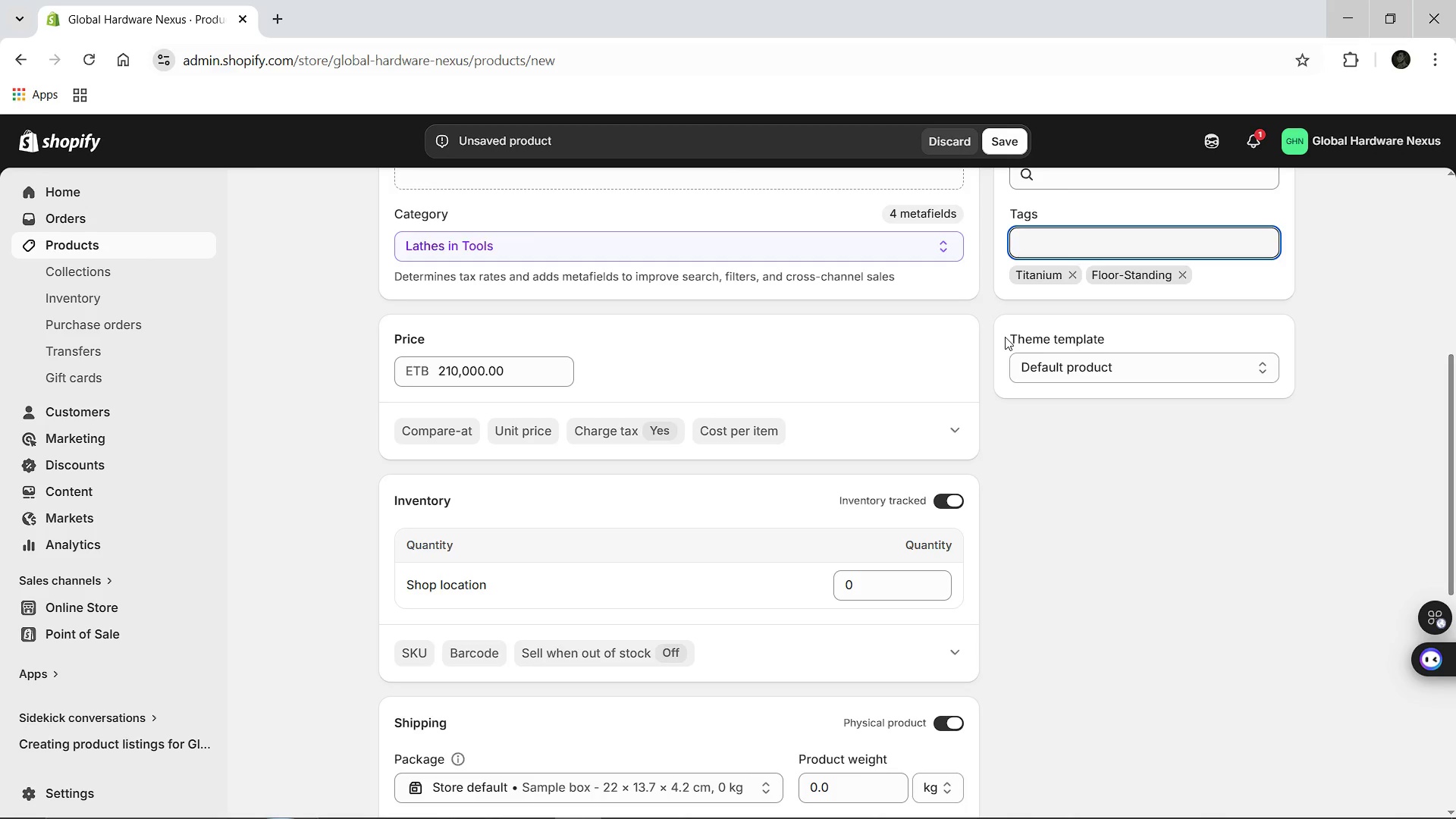 
wait(19.49)
 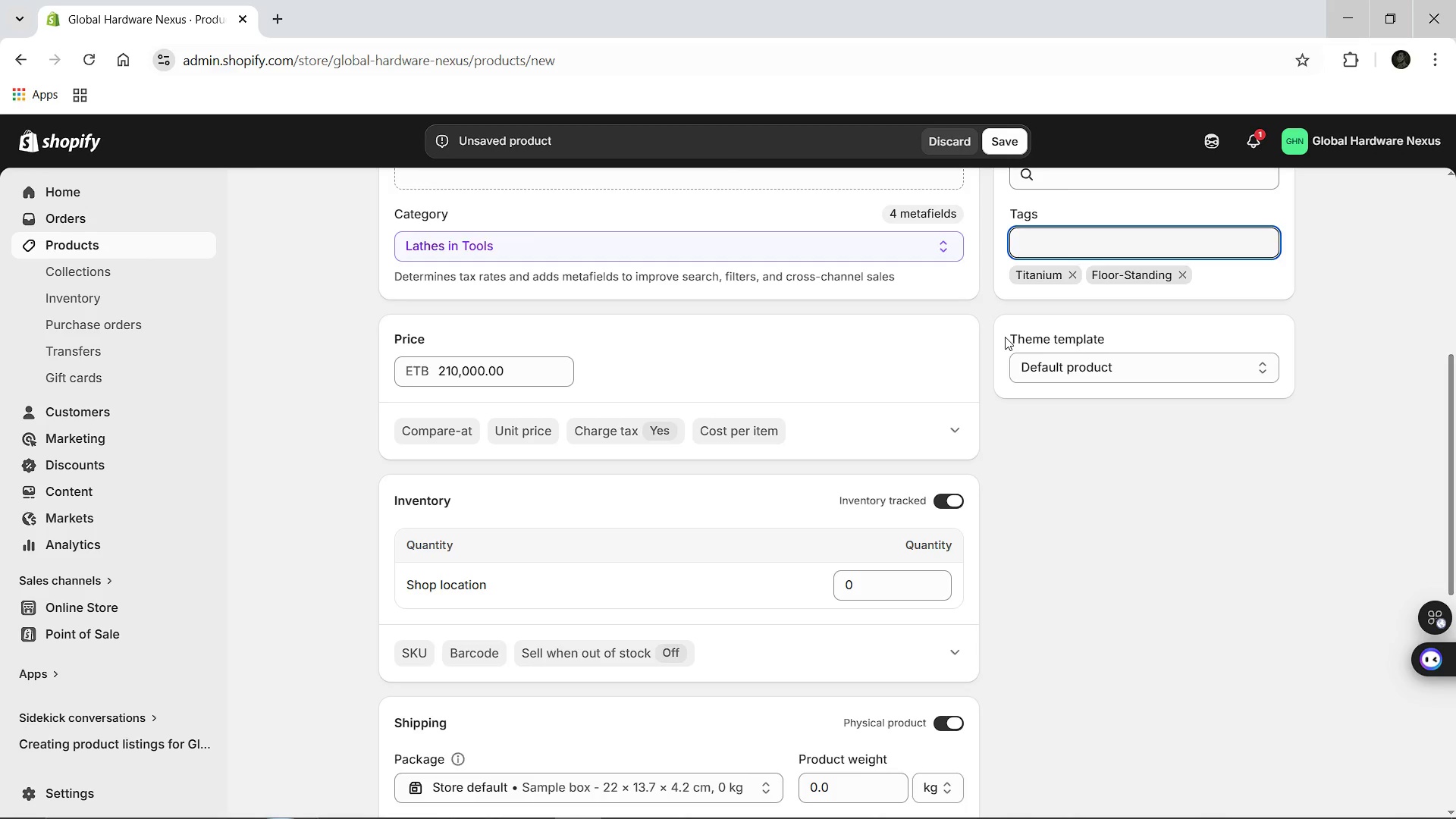 
mouse_move([828, 341])
 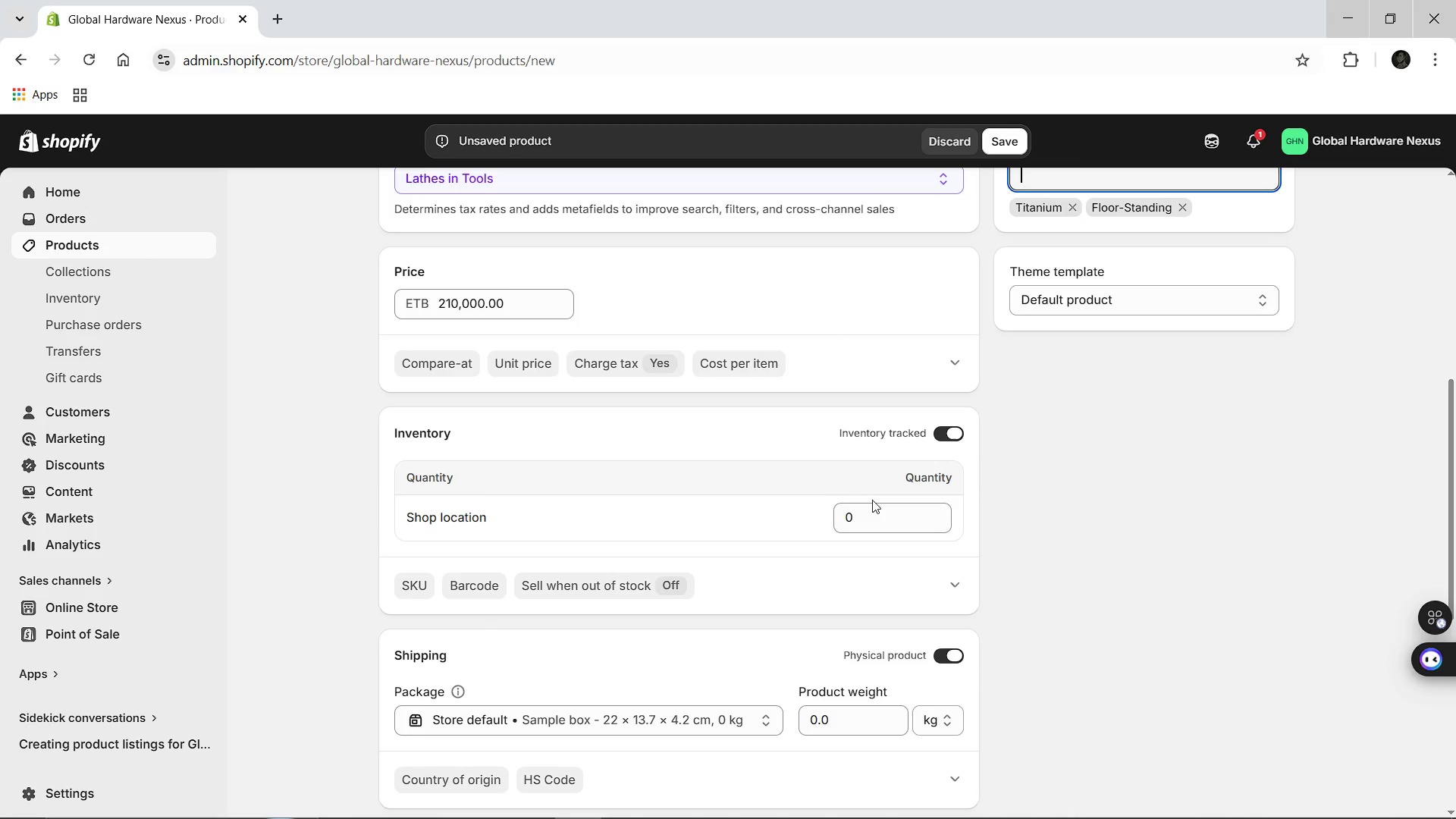 
left_click([866, 517])
 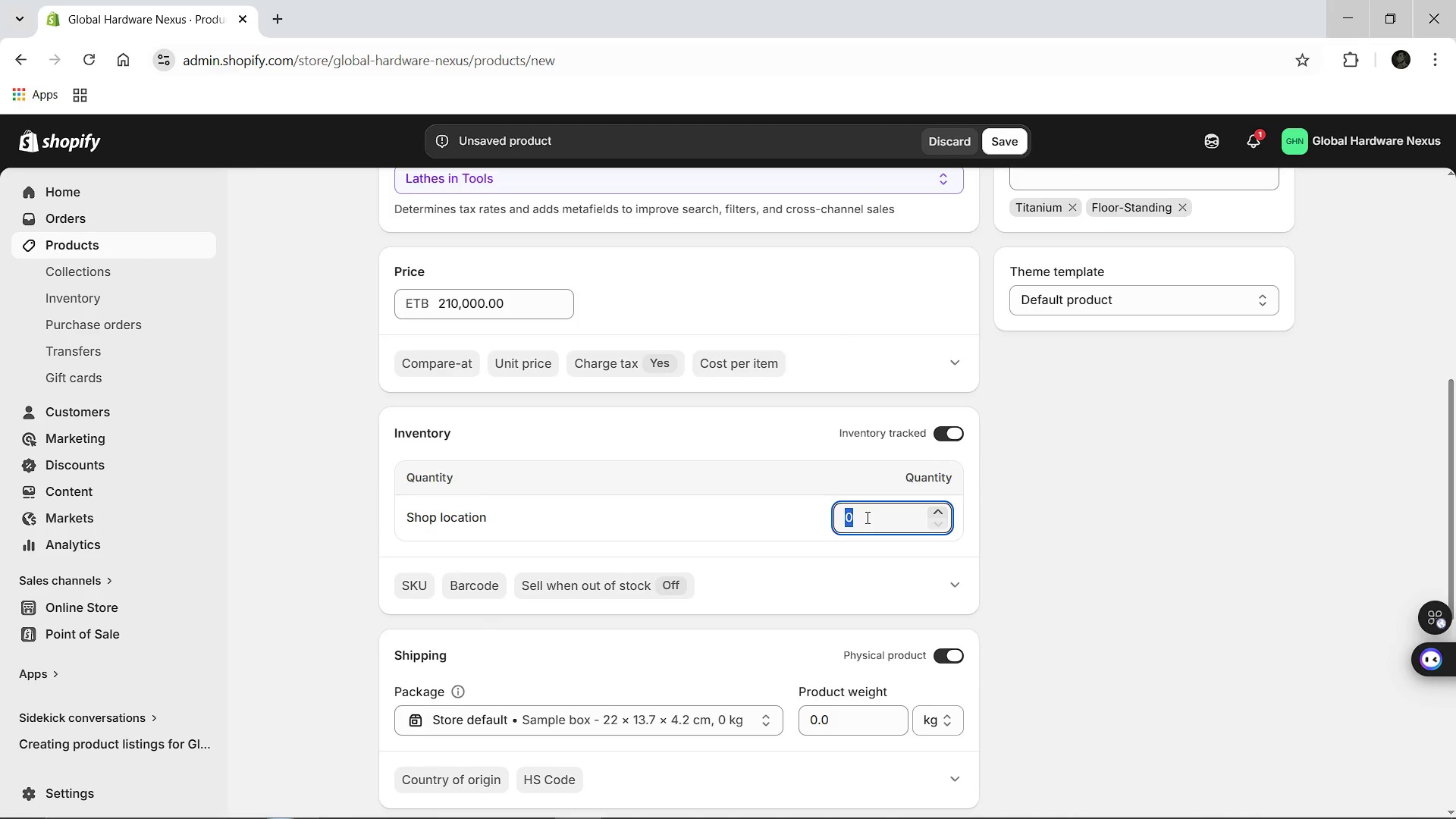 
key(Backspace)
type(10)
 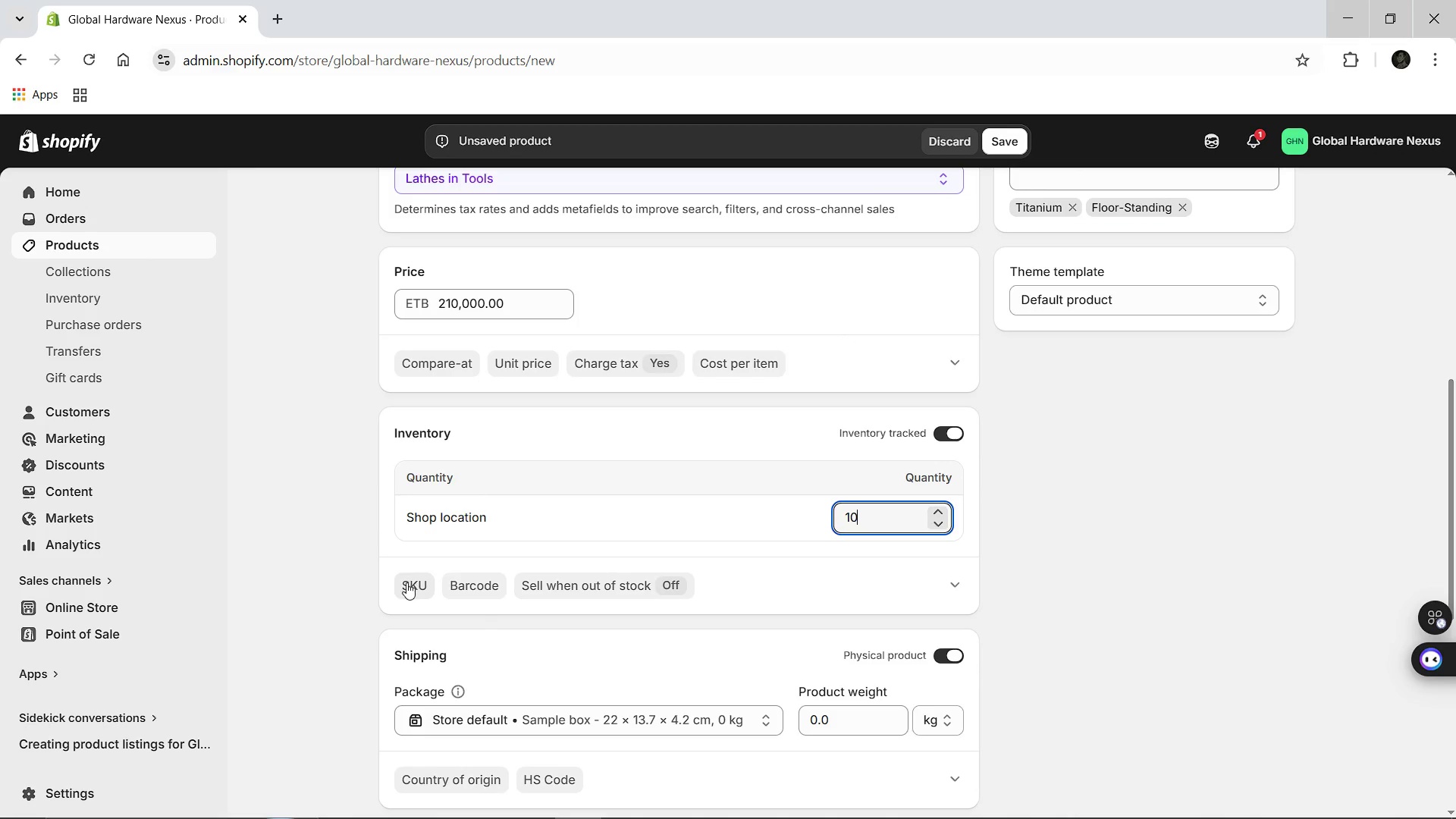 
left_click([406, 582])
 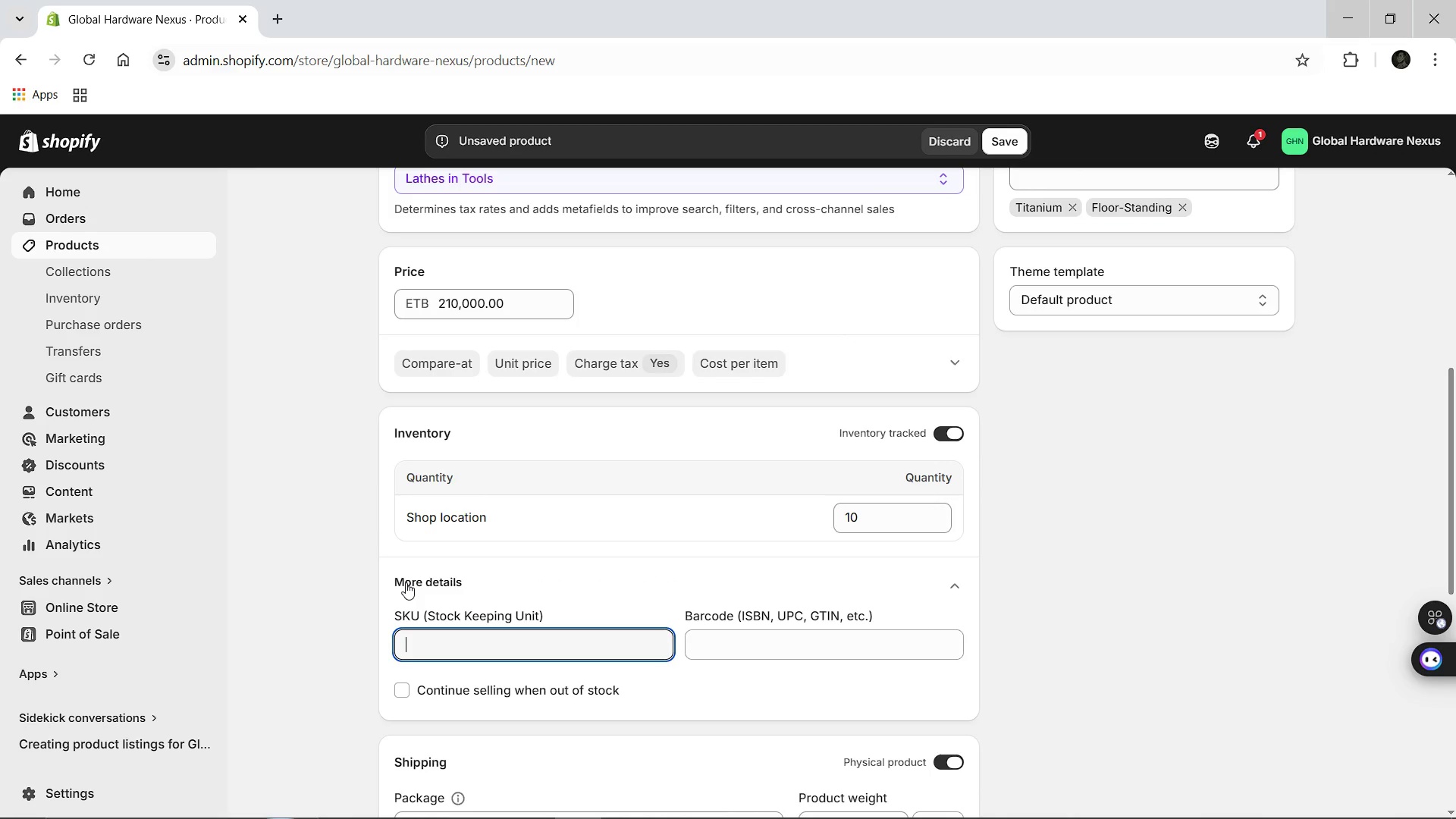 
type(N)
key(Backspace)
type(NEXUS-TITANIUM-02)
 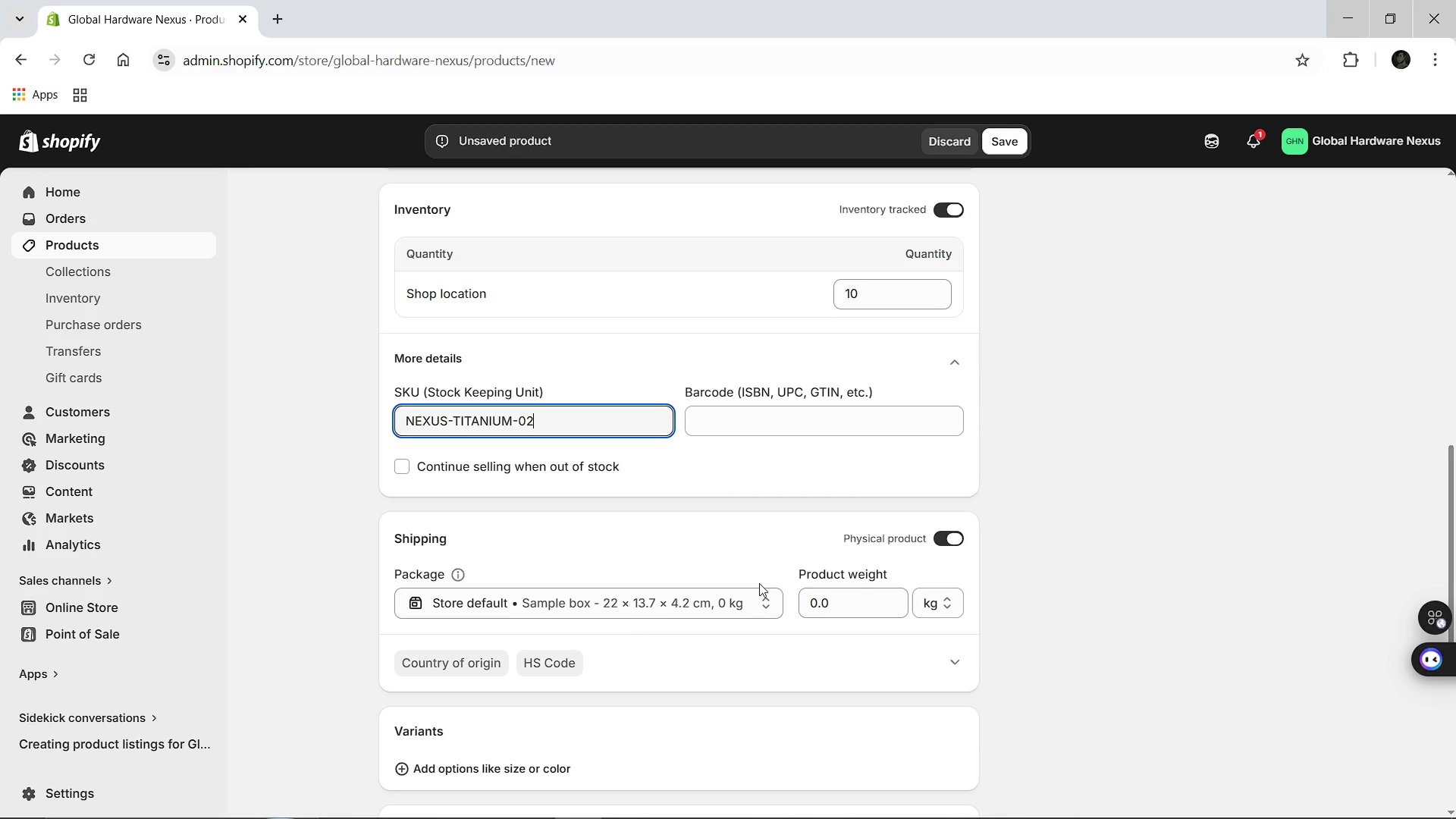 
left_click([827, 610])
 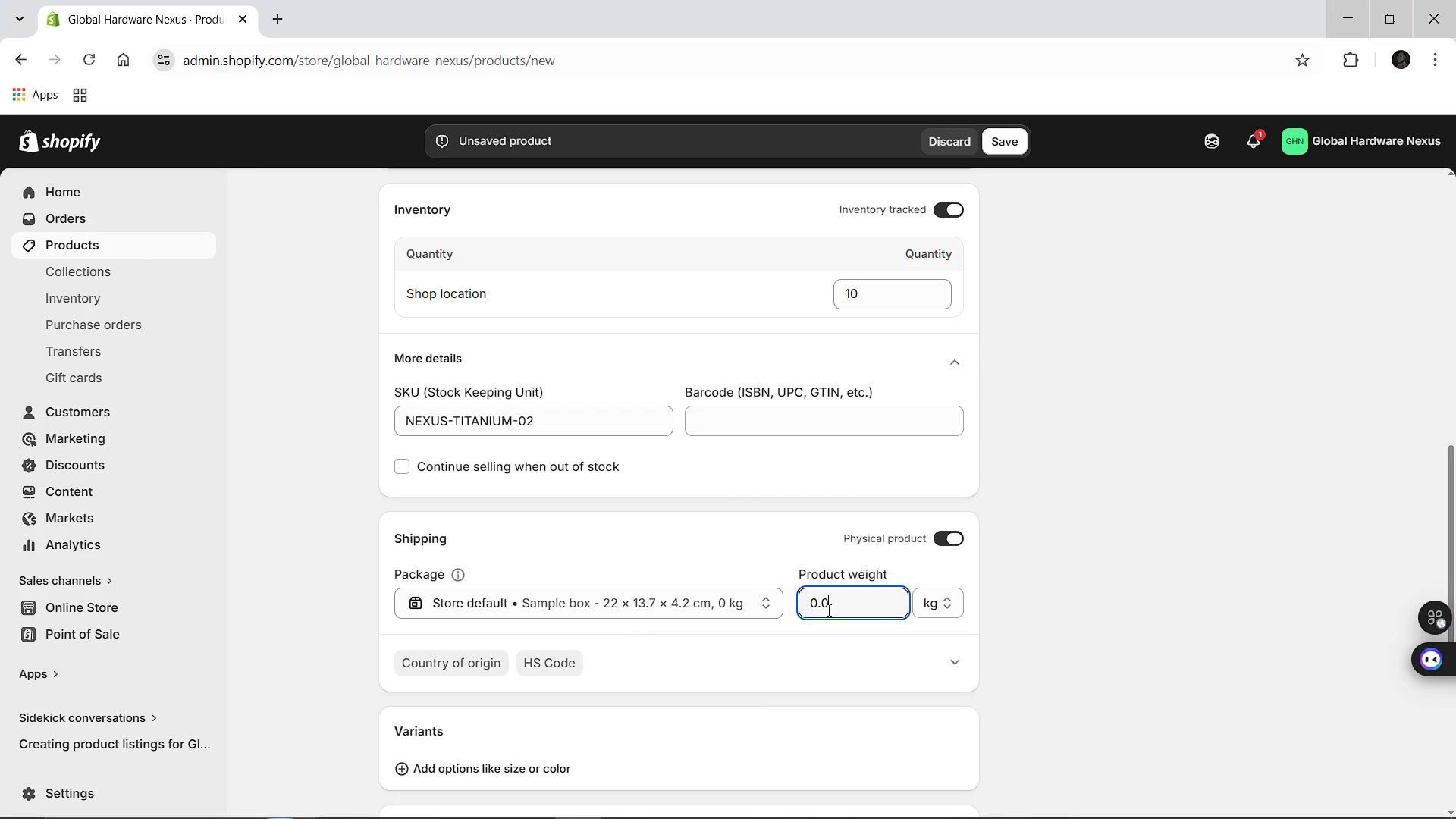 
key(Backspace)
key(Backspace)
key(Backspace)
type(50.00)
 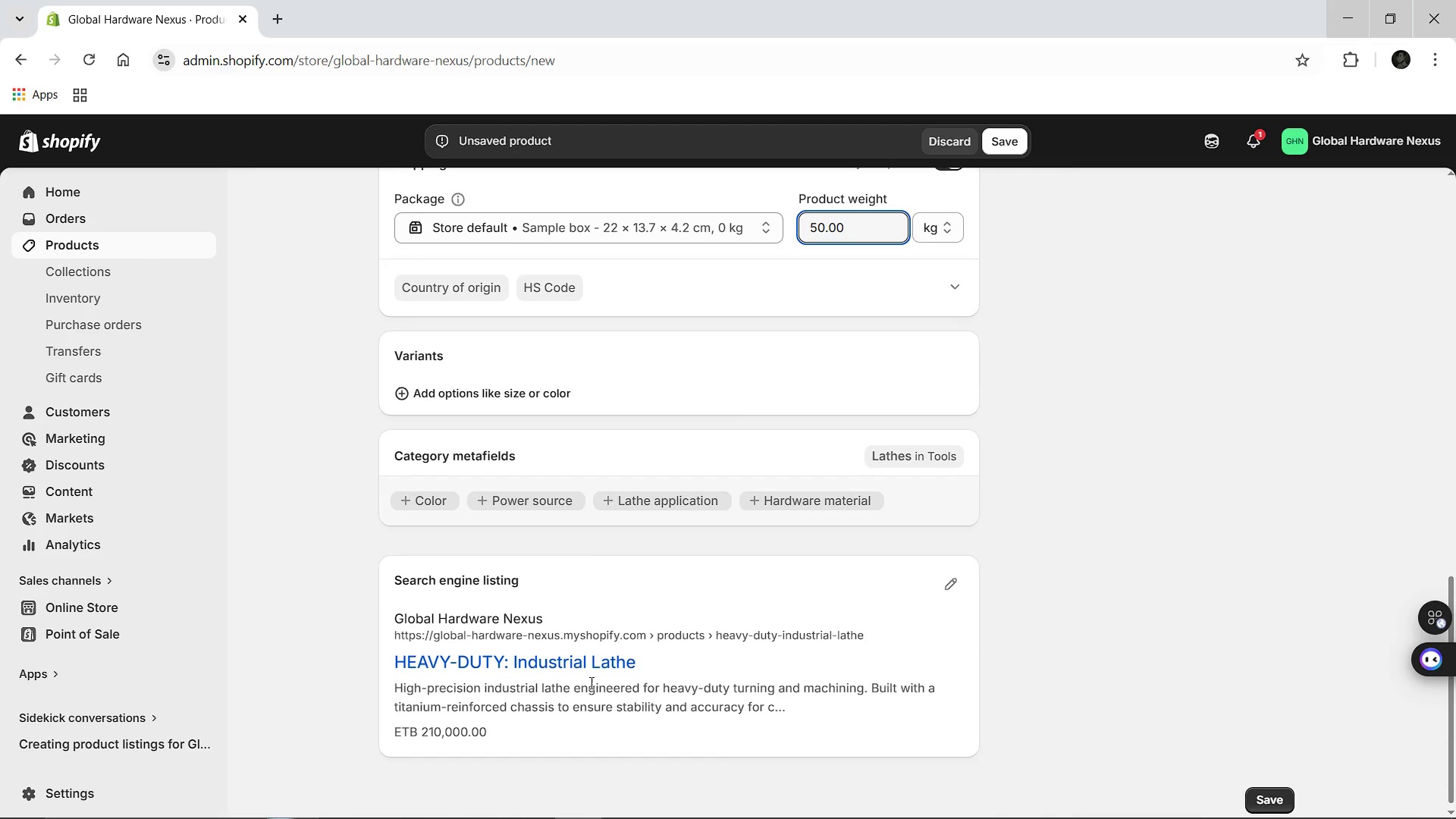 
wait(6.41)
 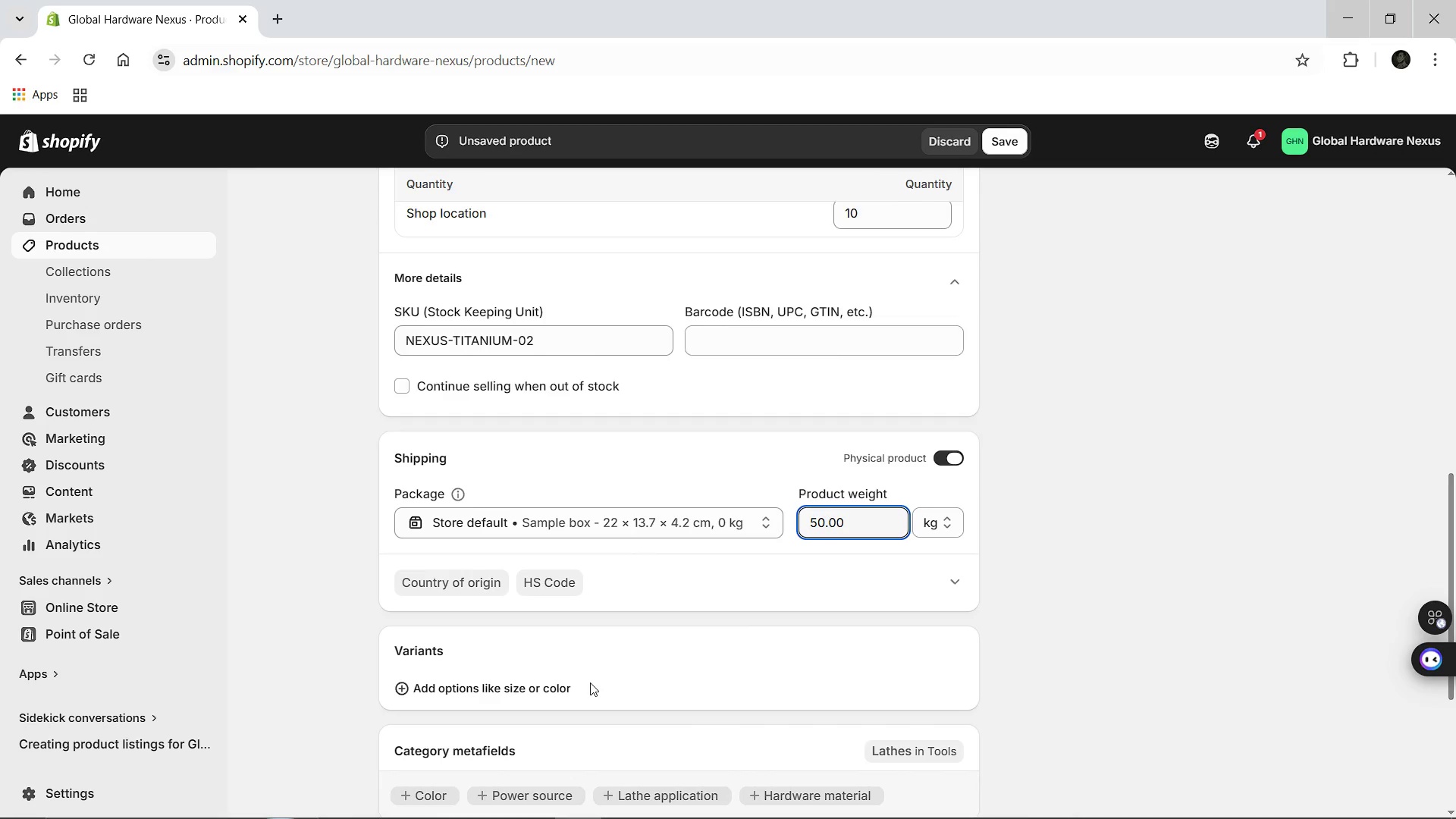 
left_click([945, 567])
 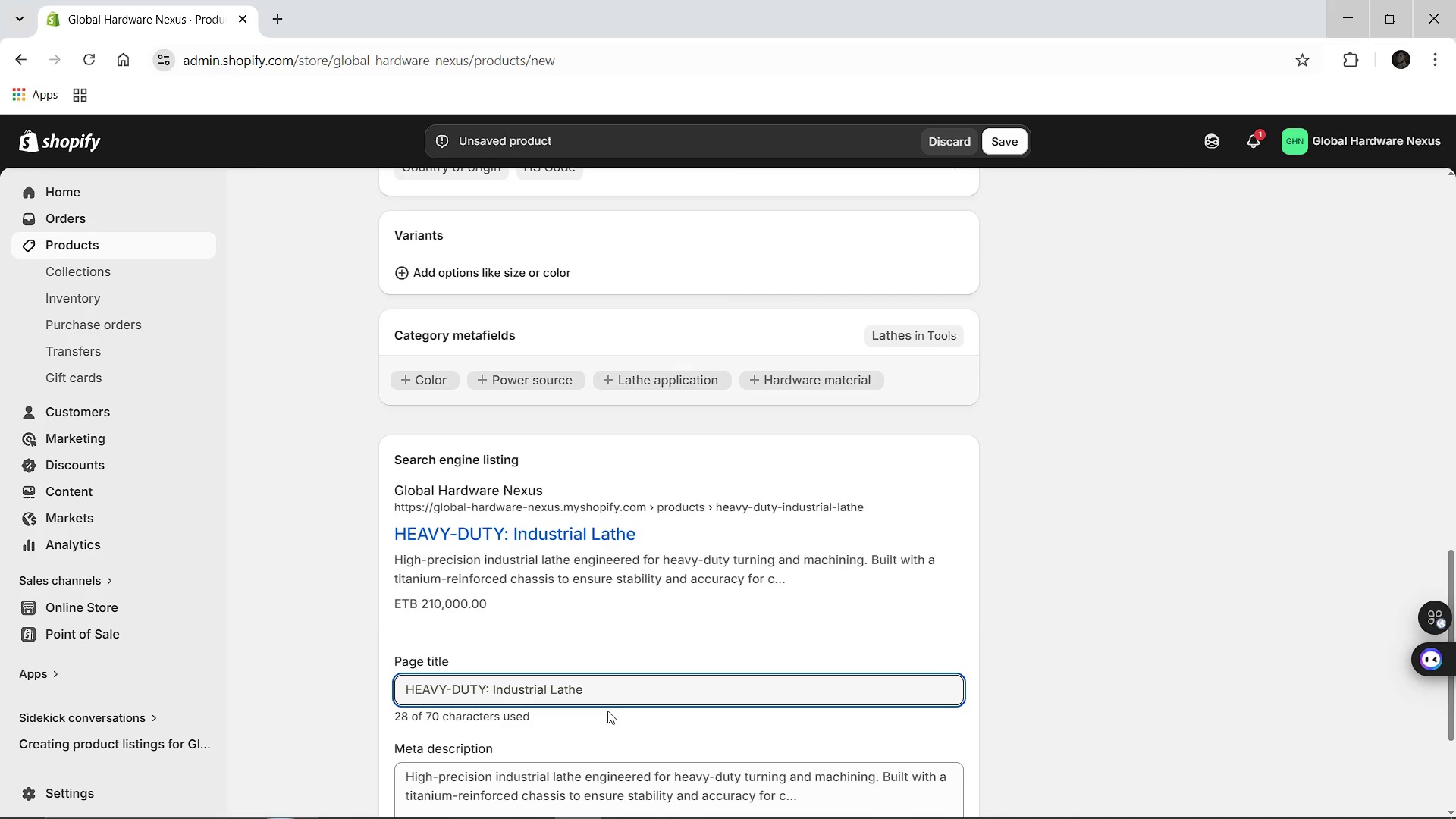 
left_click([603, 692])
 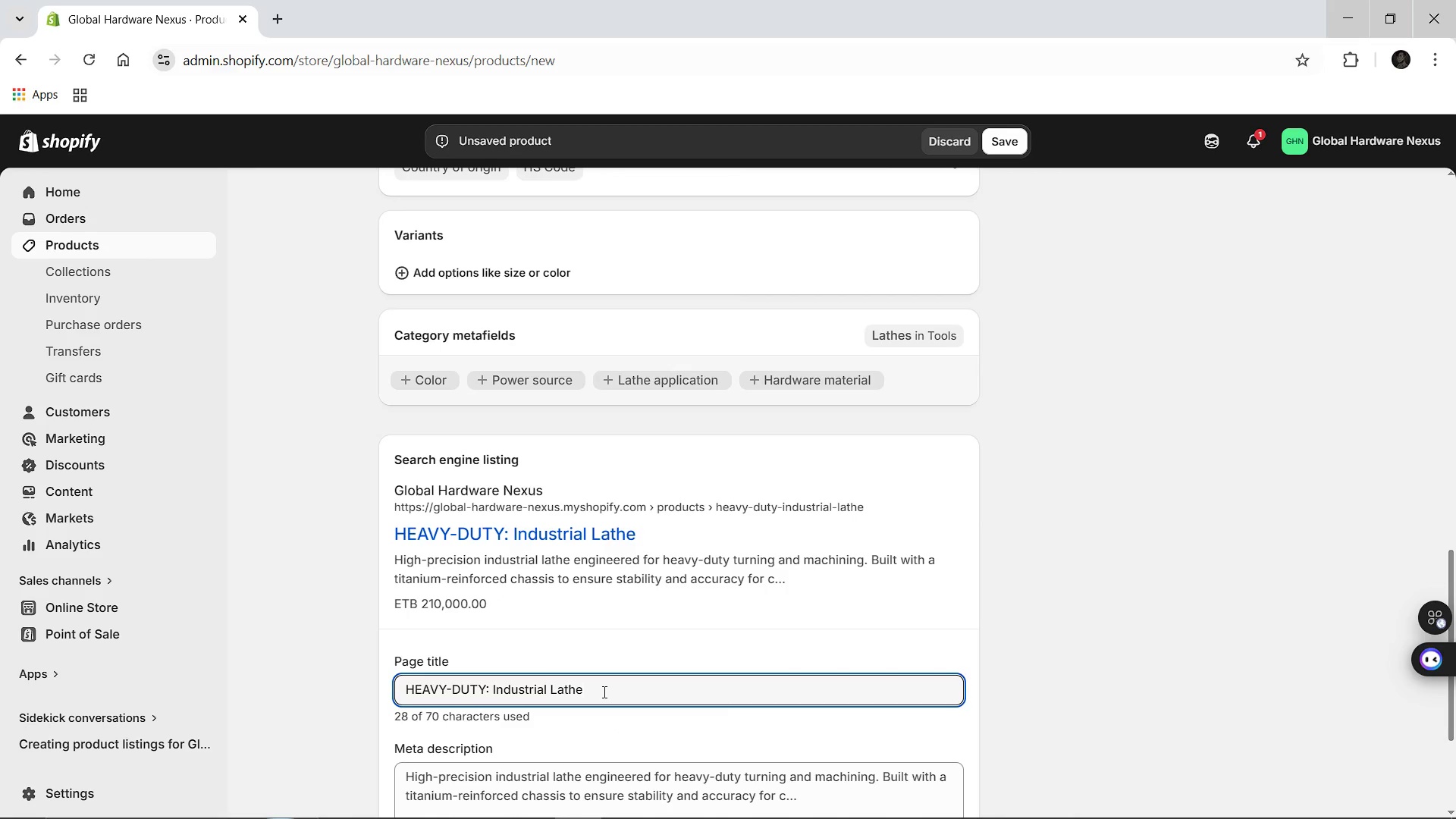 
type( [Break] Industrial Hardware Nexus)
 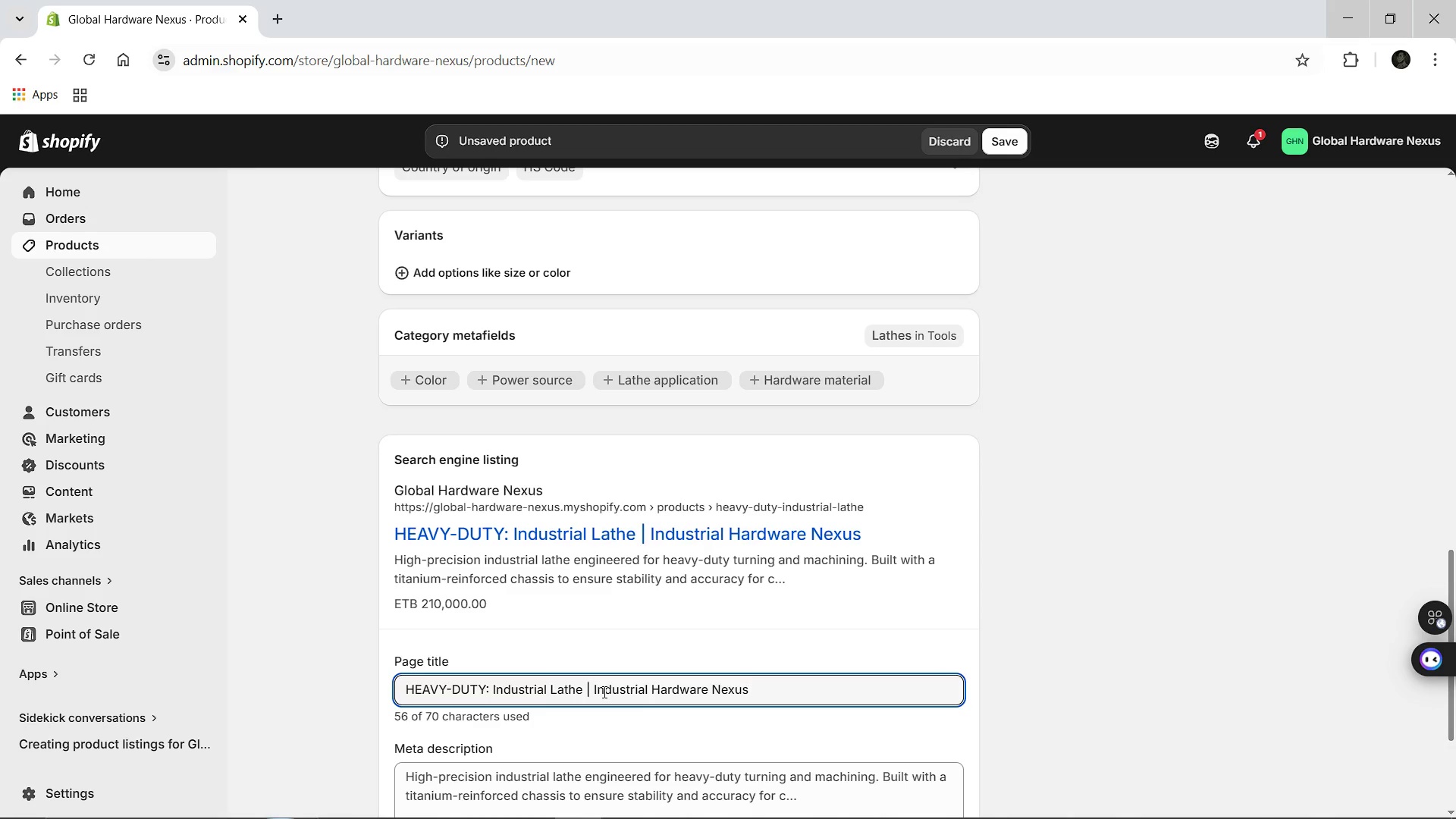 
left_click([541, 788])
 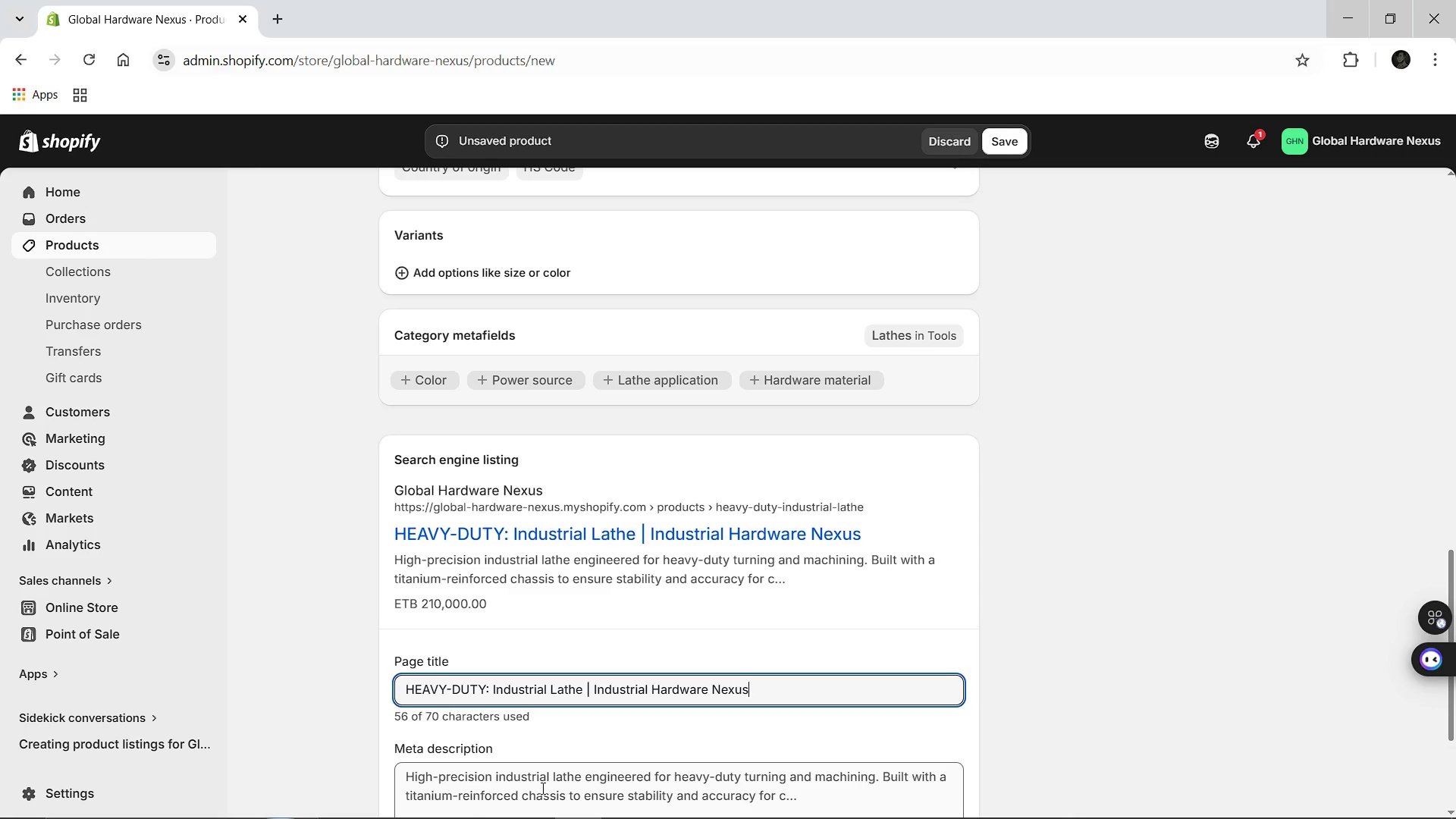 
key(Control+A)
 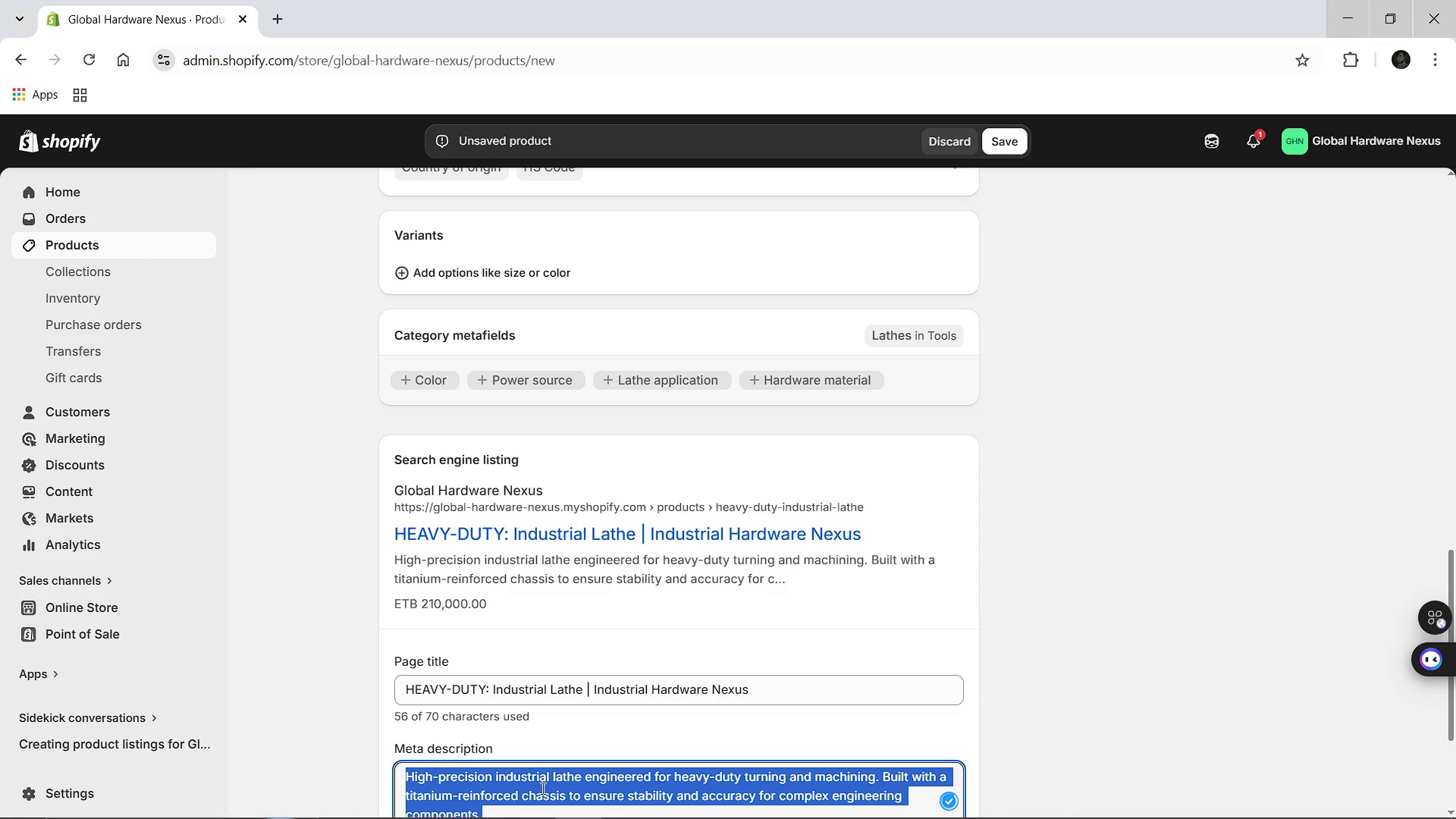 
type(High-precision industrial hardaw)
key(Backspace)
key(Backspace)
type(ware for global engineering.)
 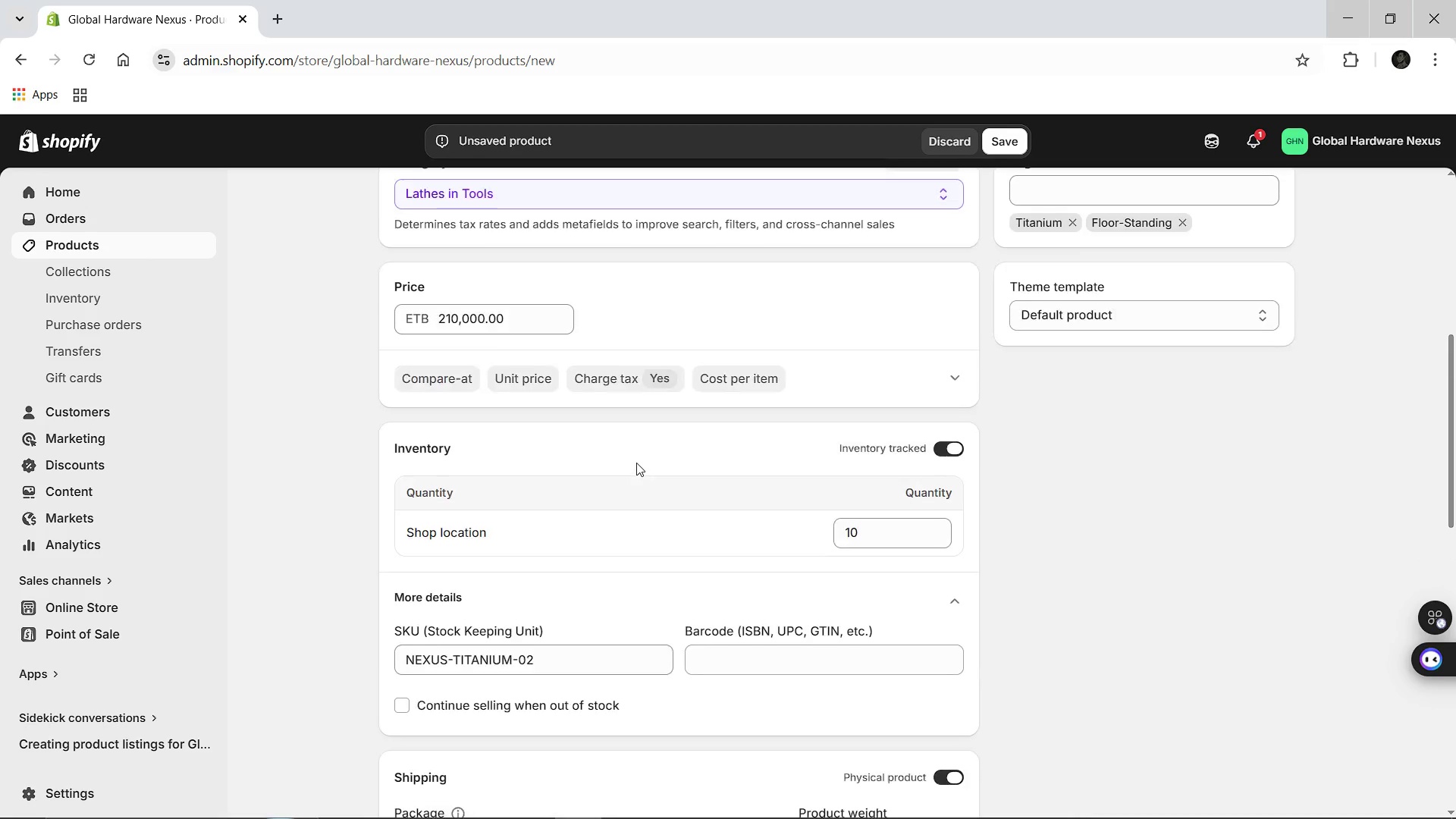 
wait(15.66)
 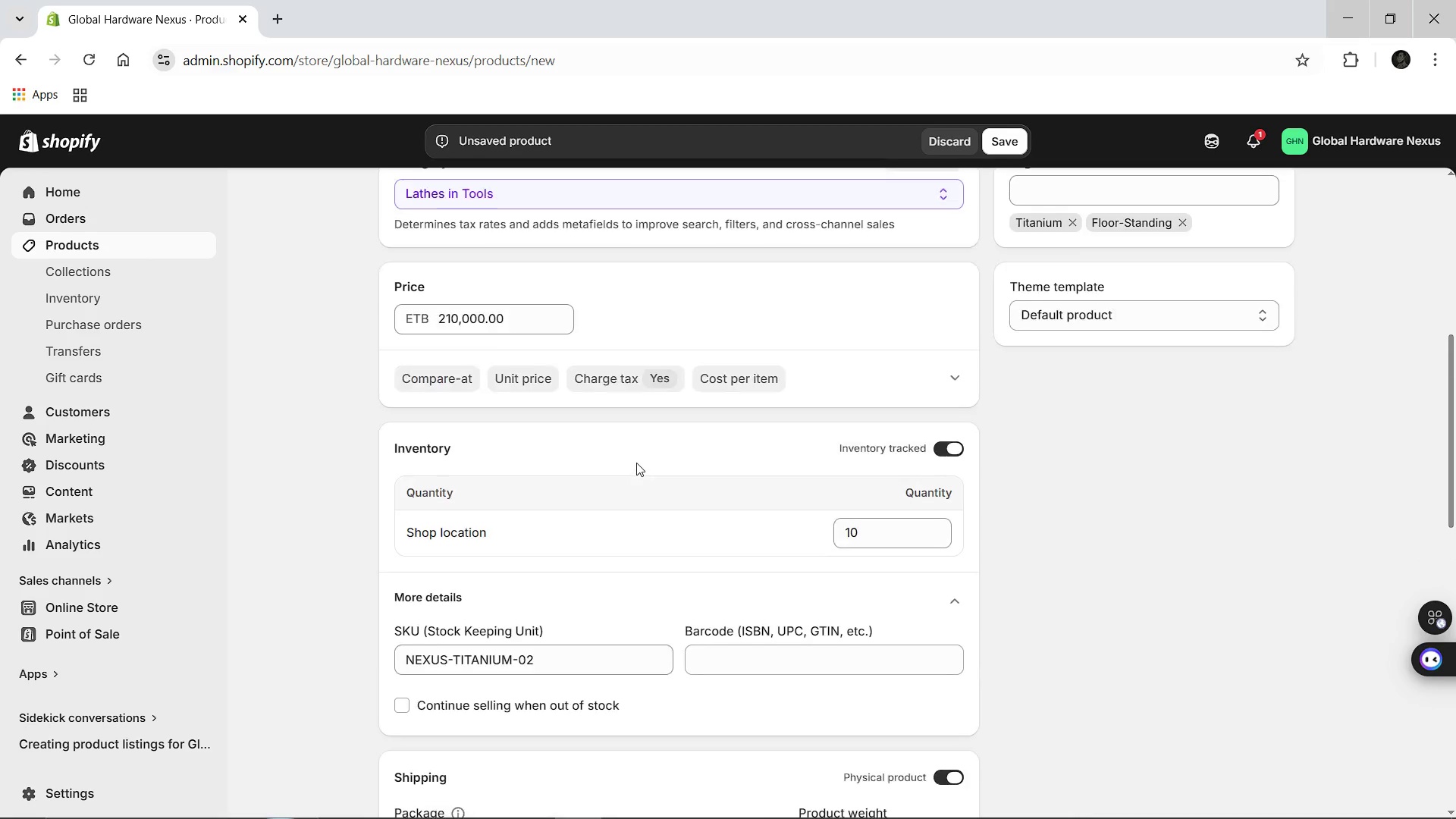 
left_click([1018, 147])
 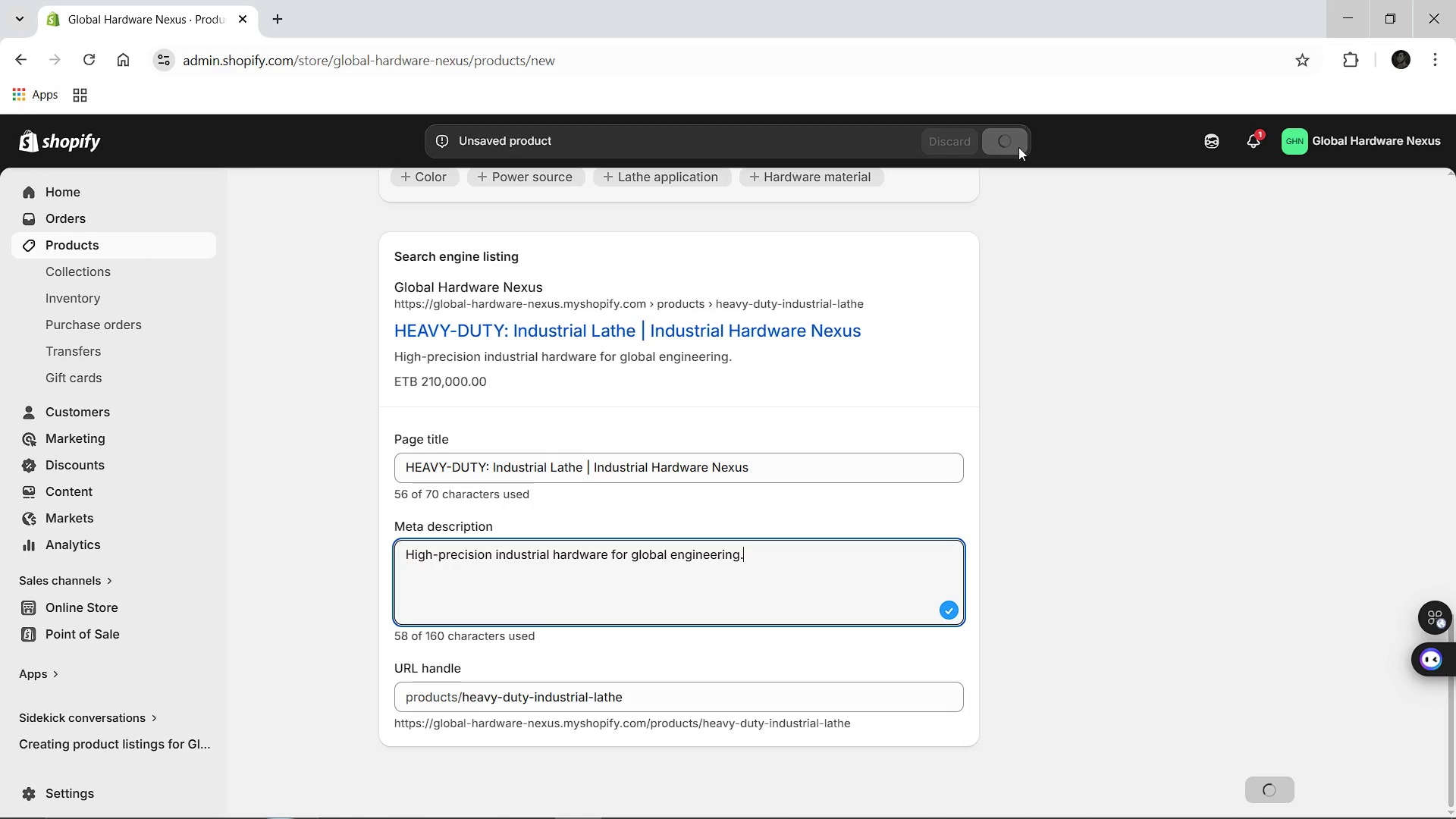 
mouse_move([586, 292])
 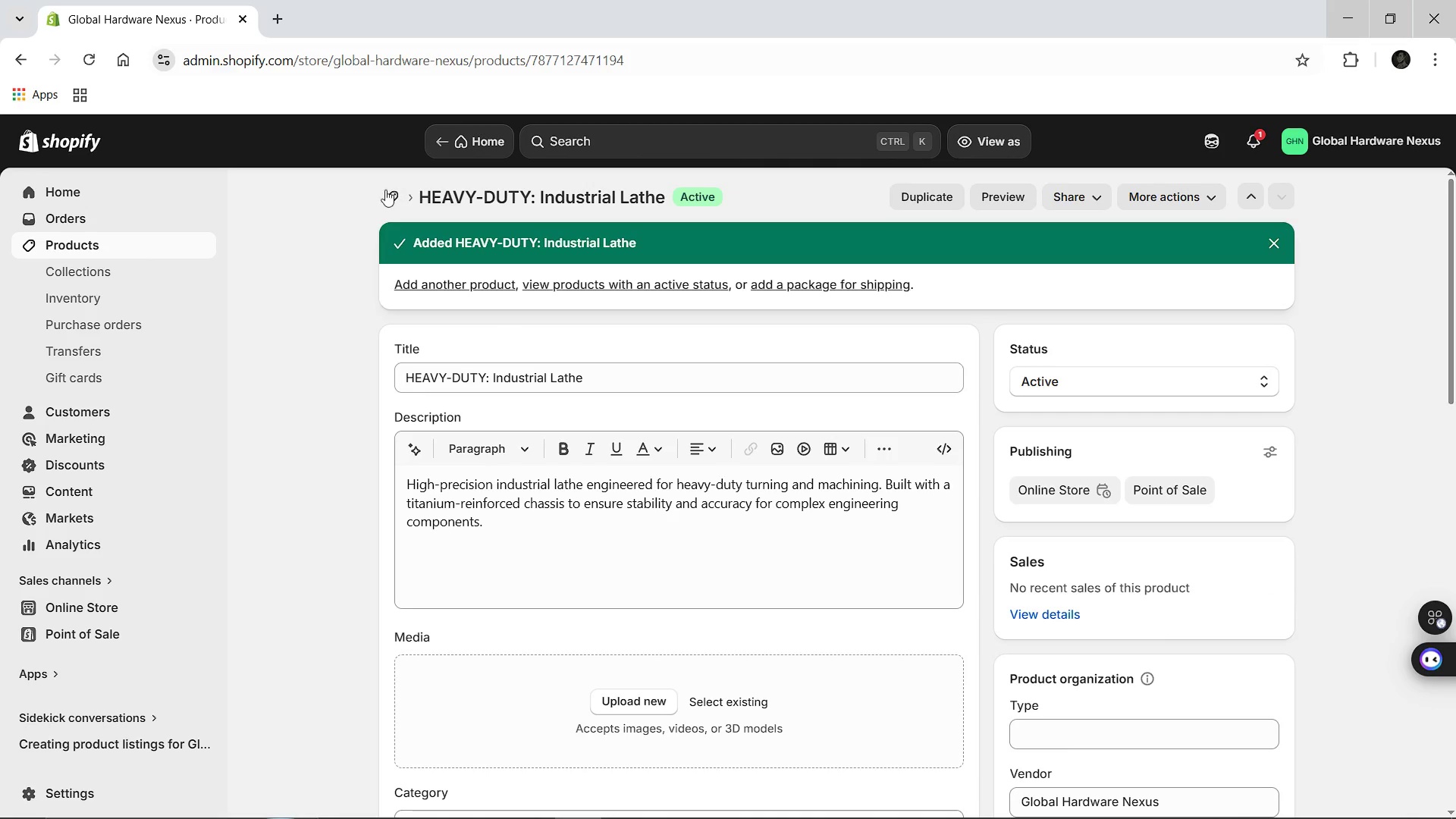 
left_click([384, 191])
 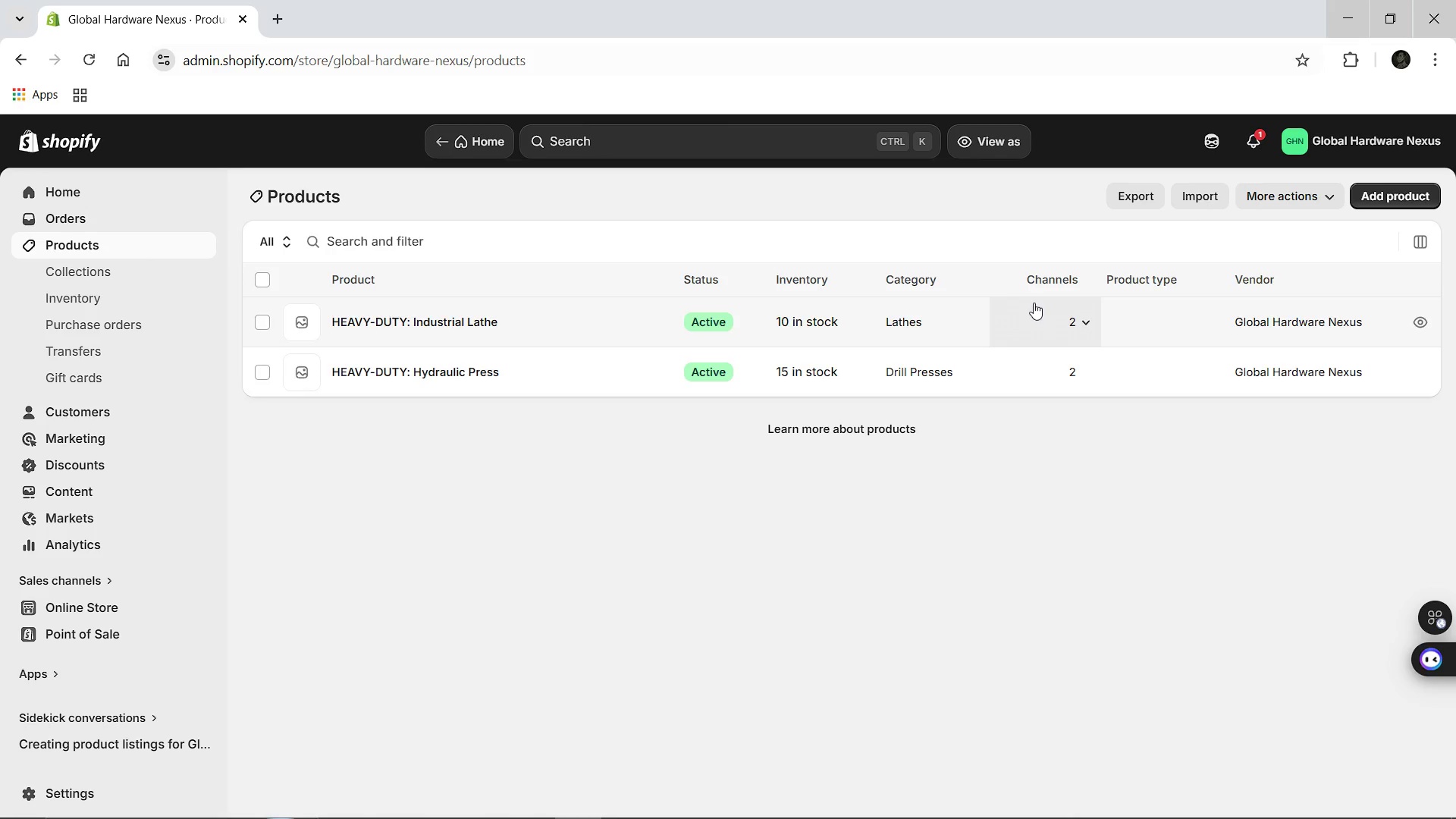 
left_click([1377, 194])
 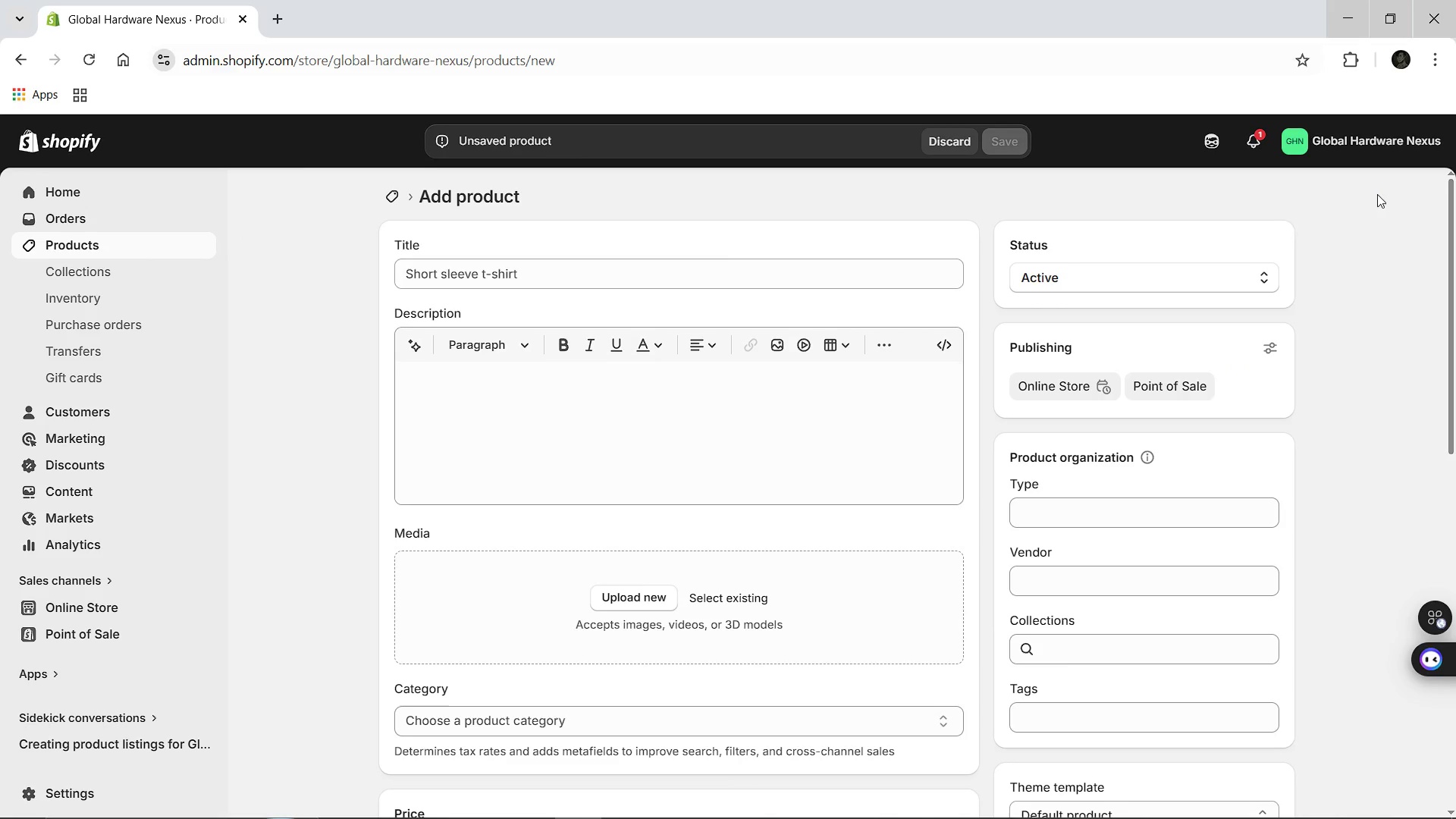 
wait(6.88)
 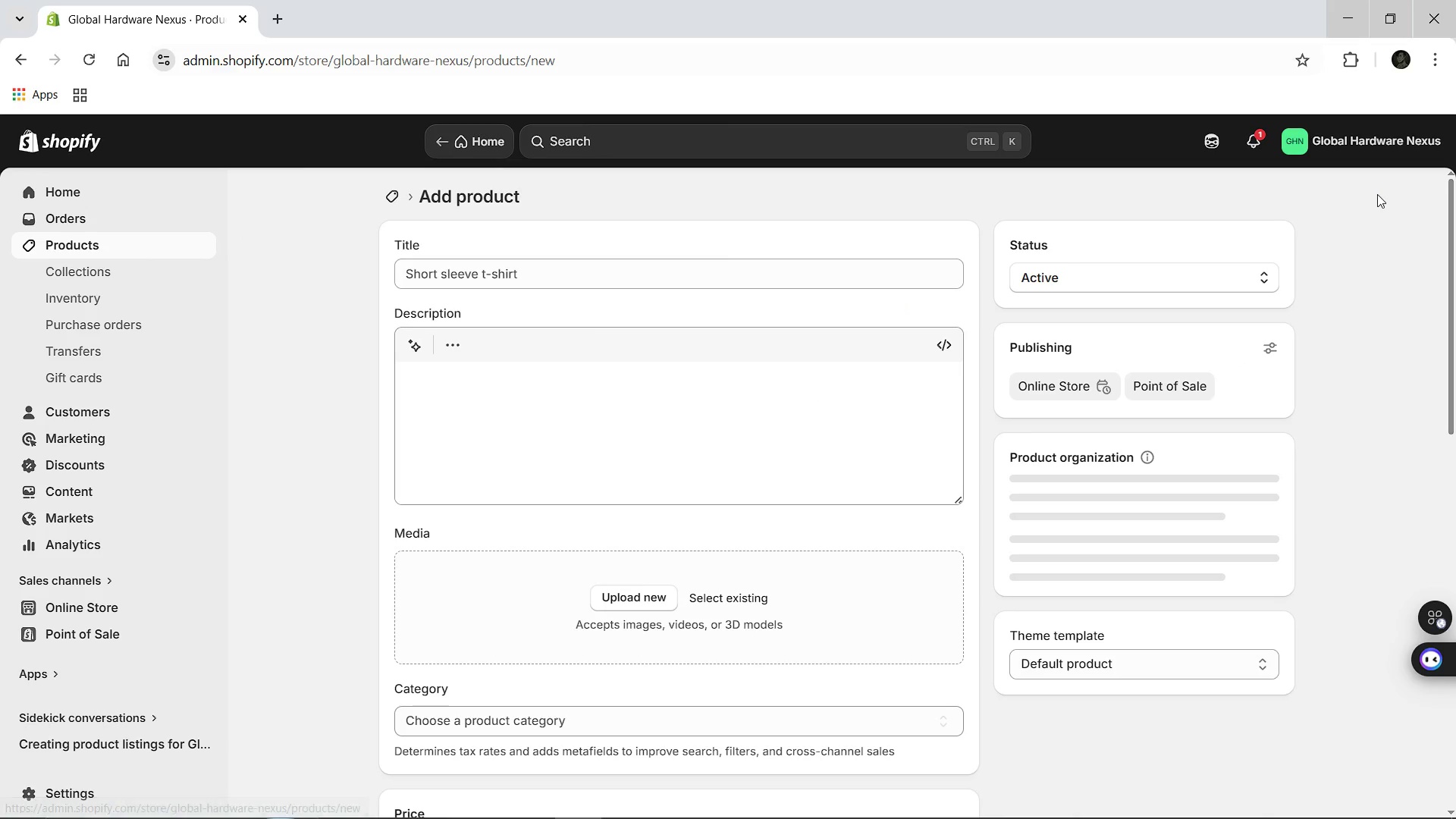 
left_click([541, 282])
 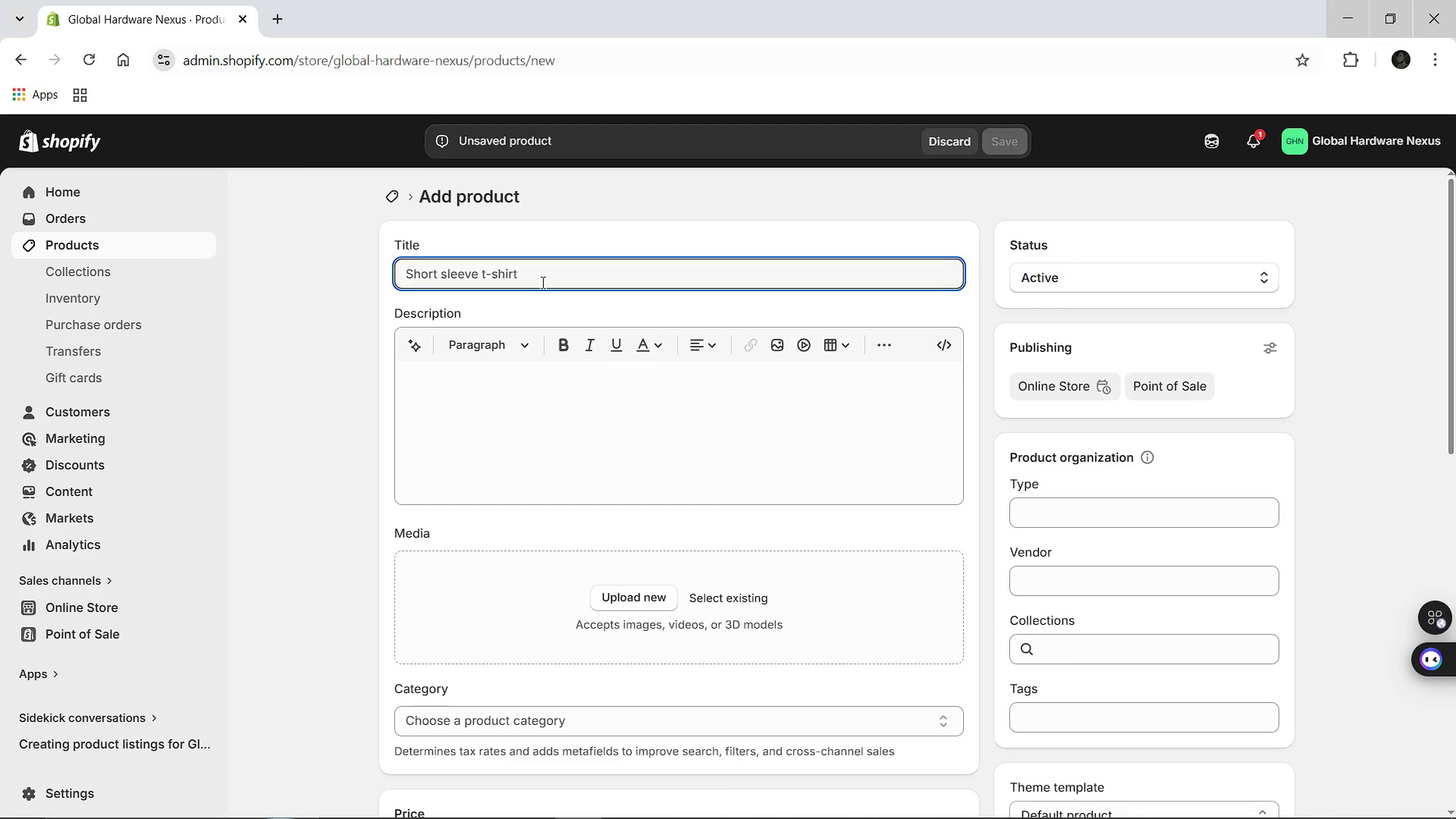 
hold_key(key=ShiftLeft, duration=0.58)
 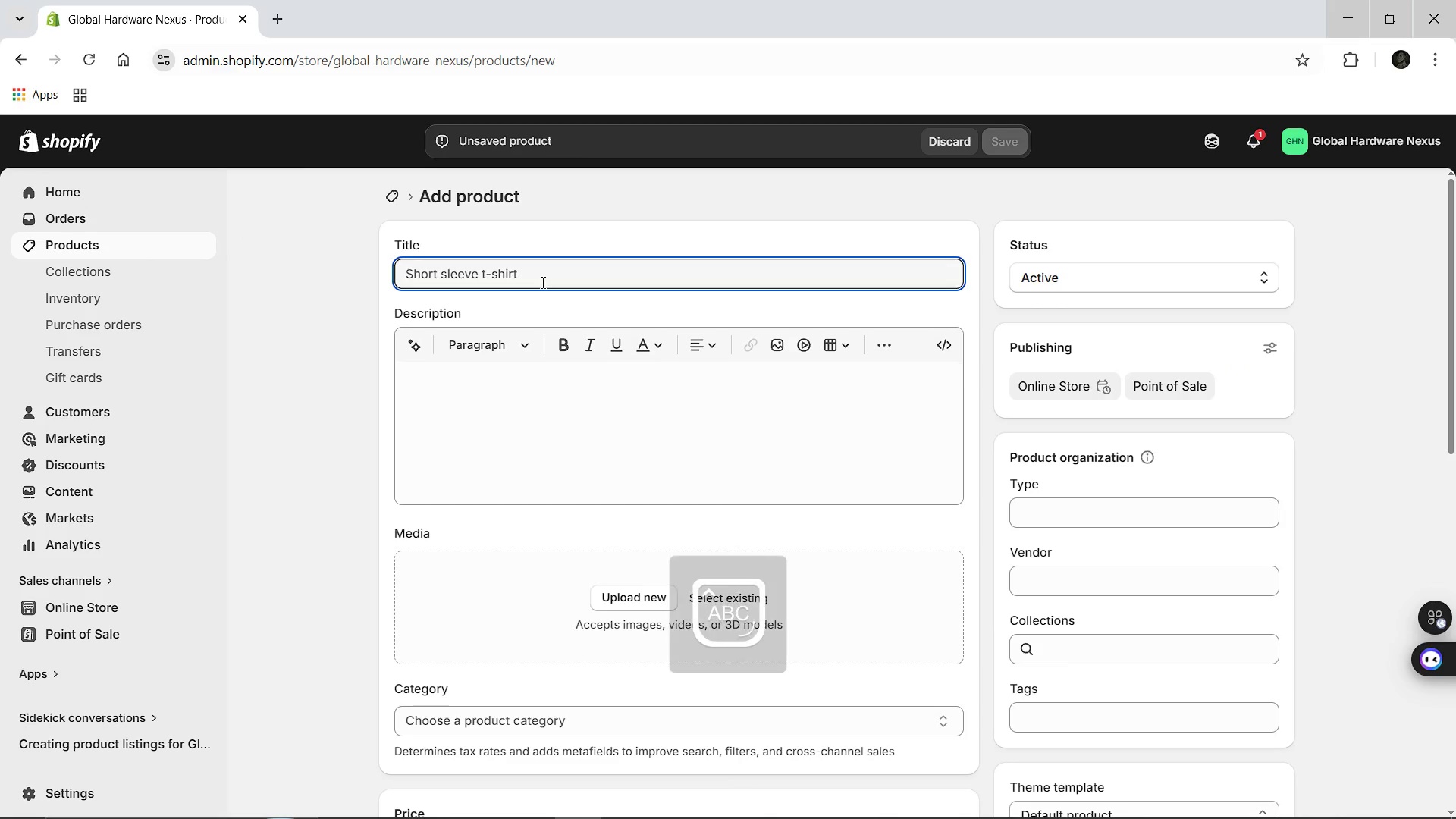 
type(HEAVY DUTY: CNC Milling Station )
 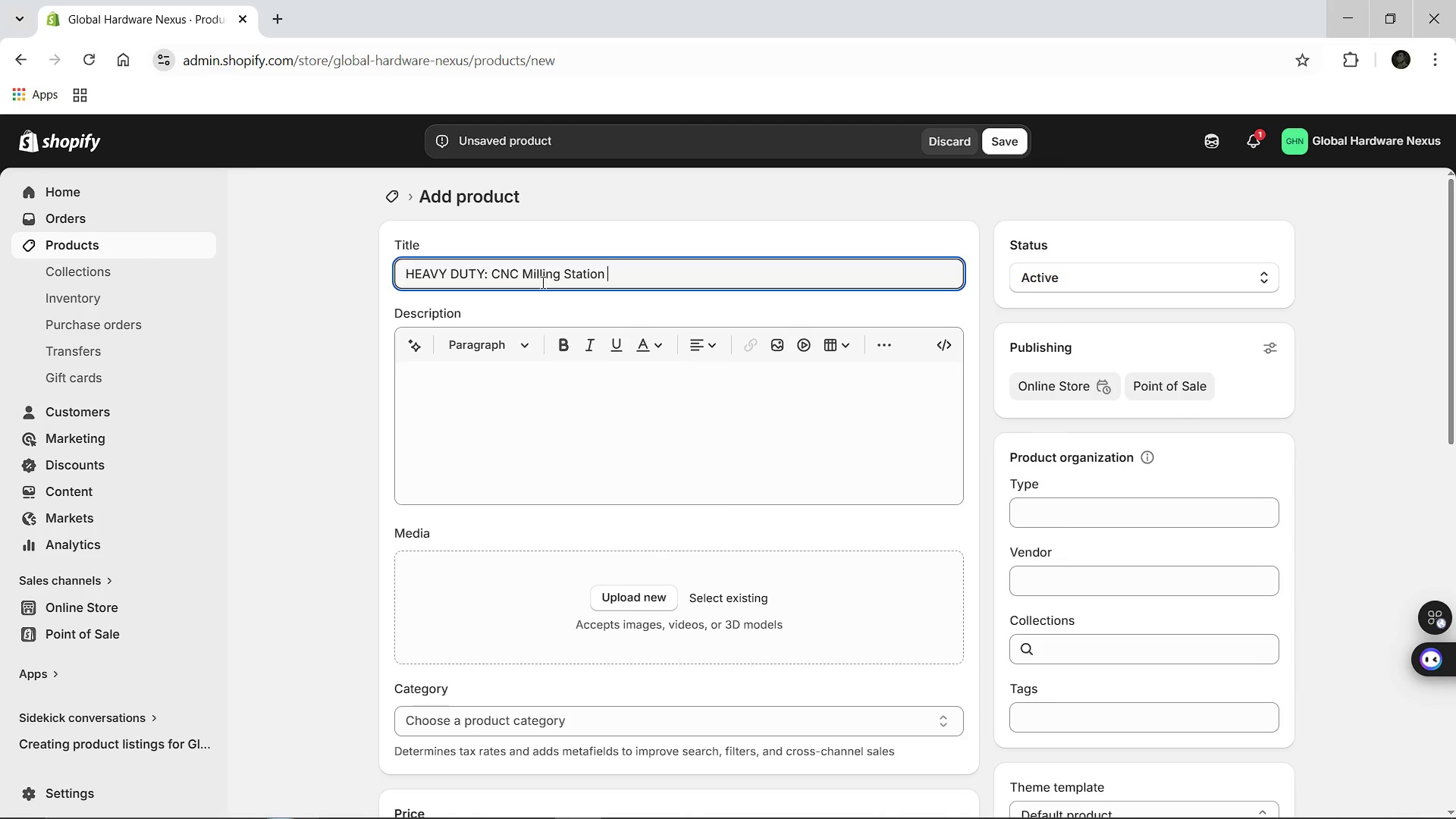 
left_click([454, 429])
 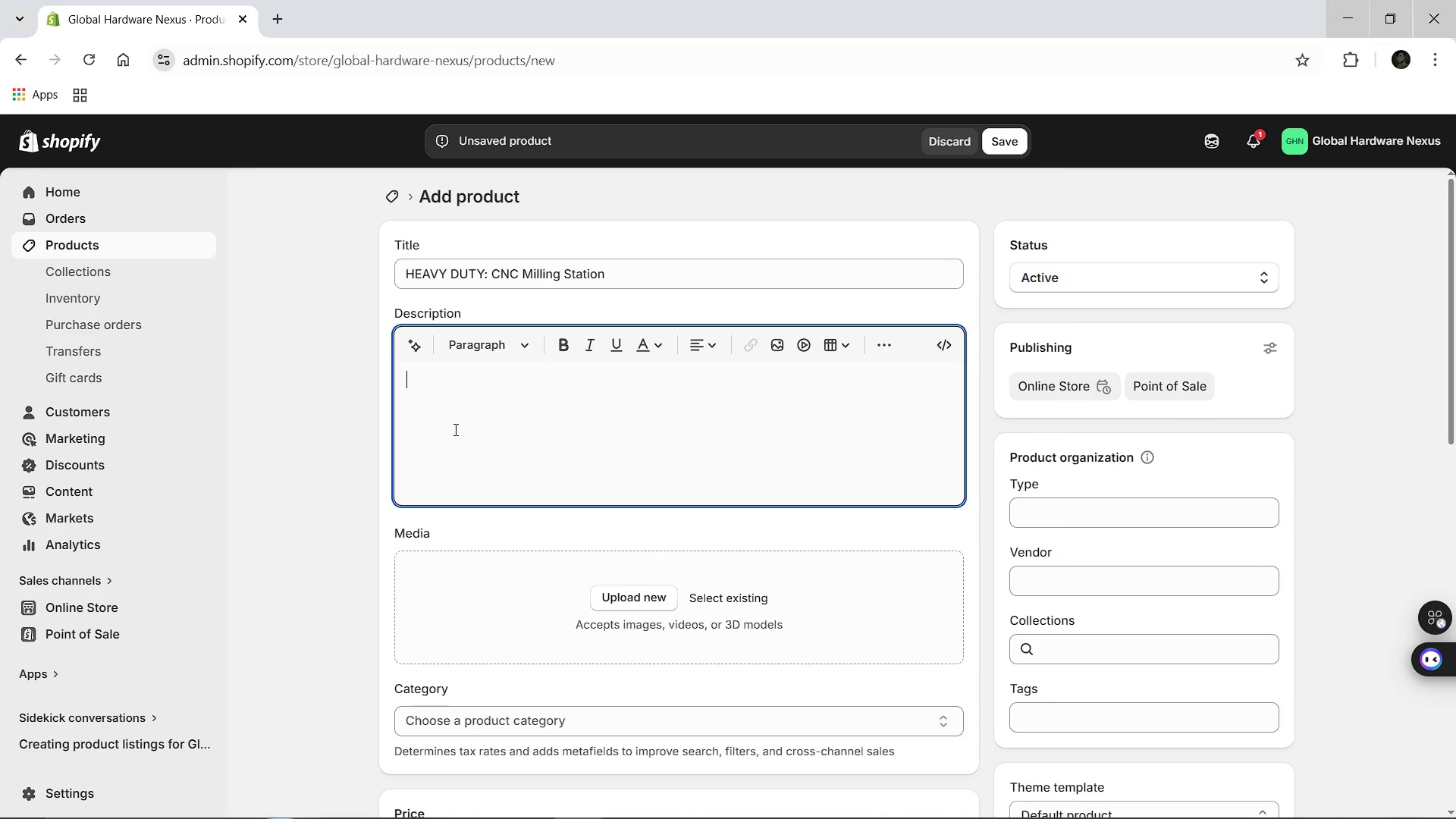 
type(Advanced CNC milling station featuring a heavy-duty steel construction. Designed for high-spped)
key(Backspace)
key(Backspace)
key(Backspace)
type(eed precision )
 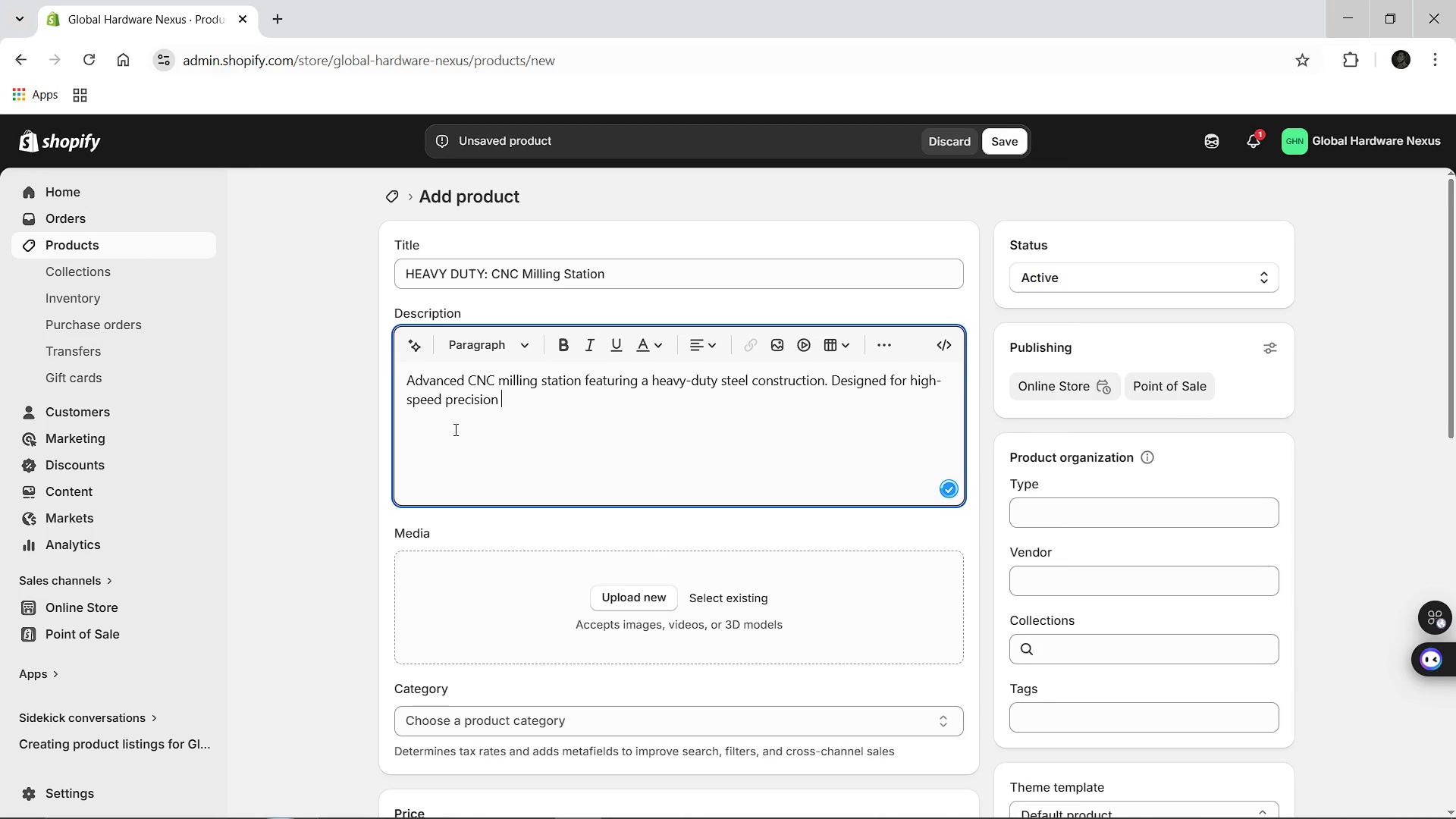 
wait(5.64)
 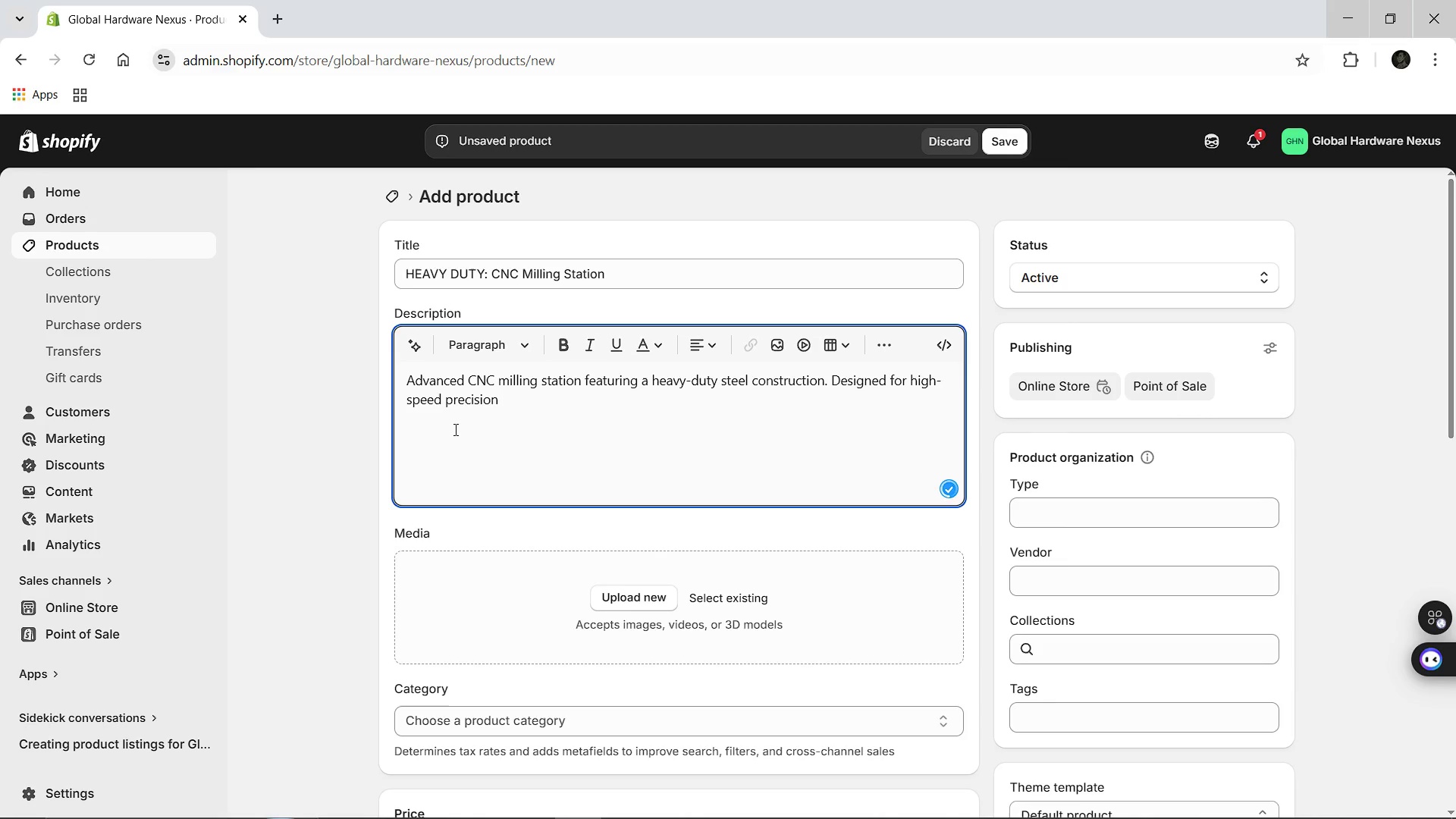 
type(cutting and automated indur)
 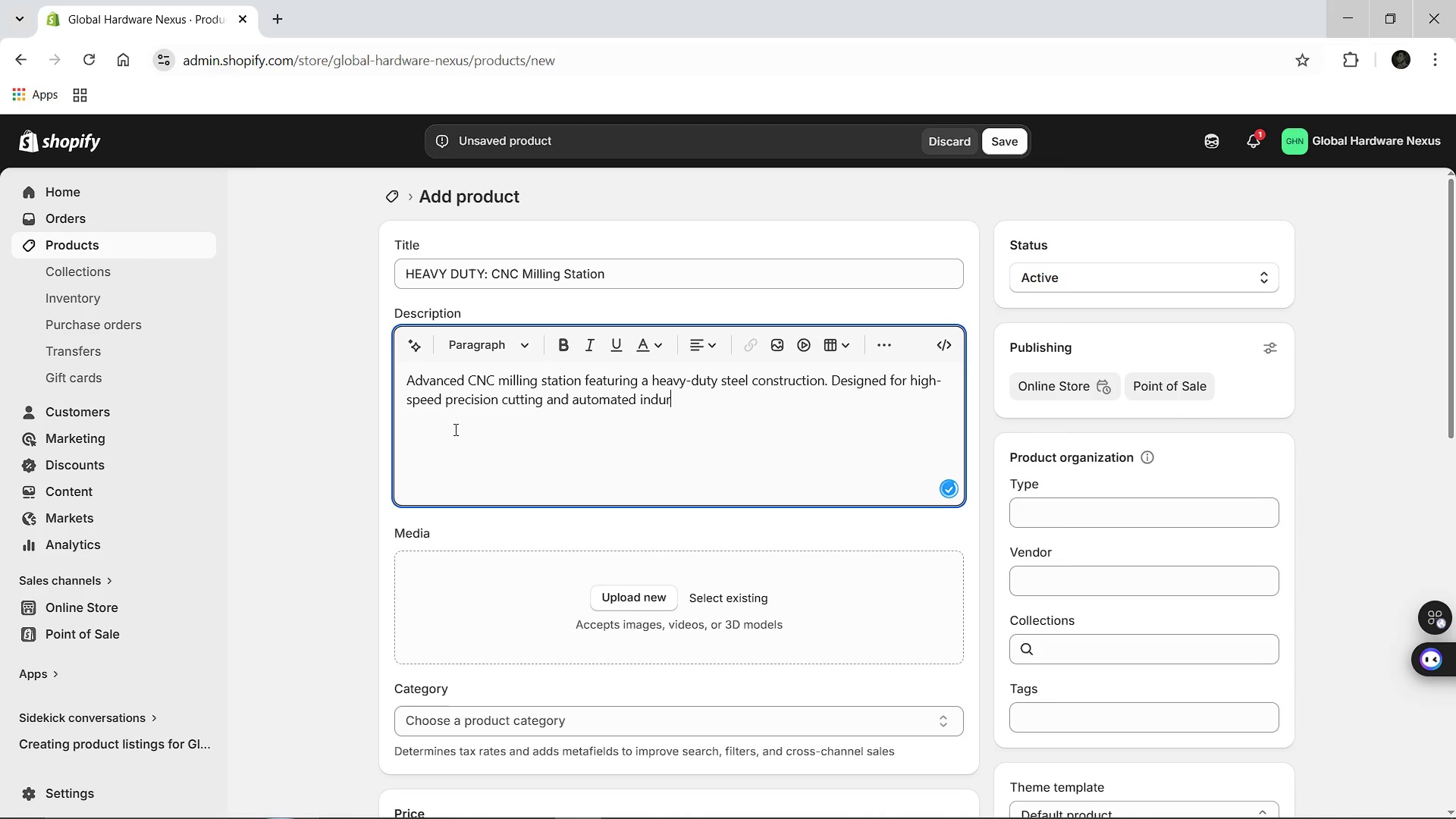 
key(Backspace)
type(strial fabrication.)
 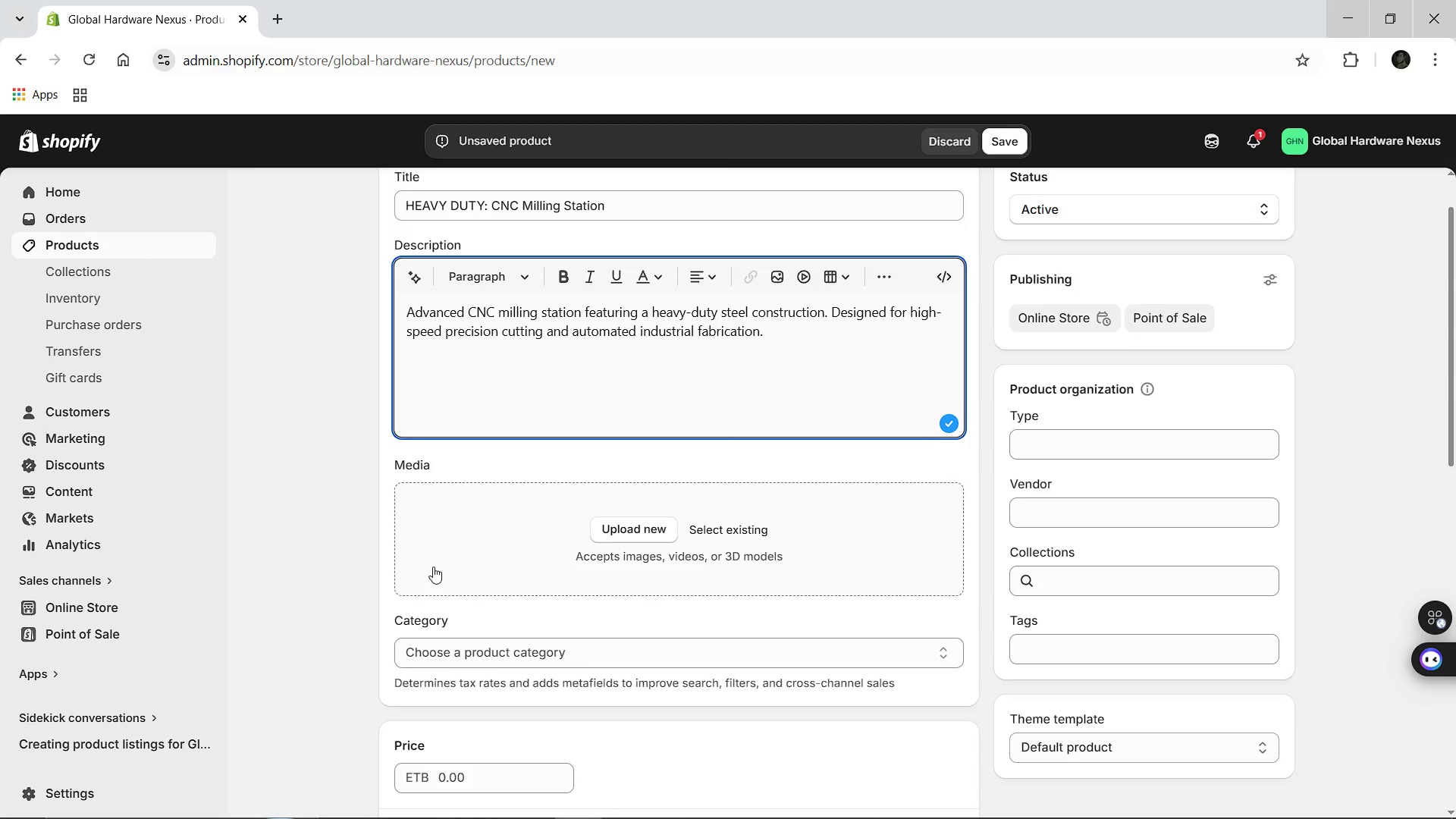 
wait(5.41)
 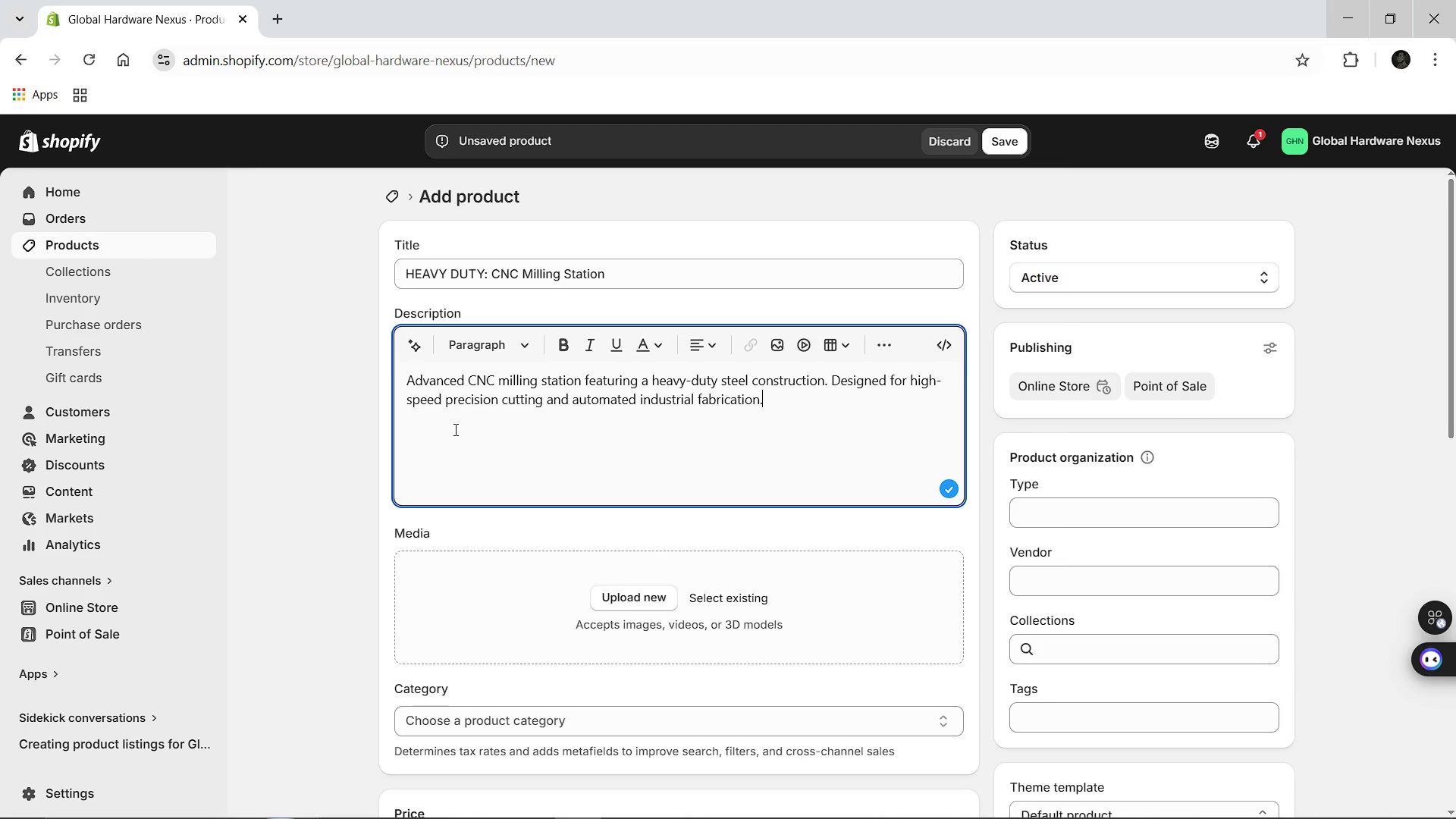 
mouse_move([500, 640])
 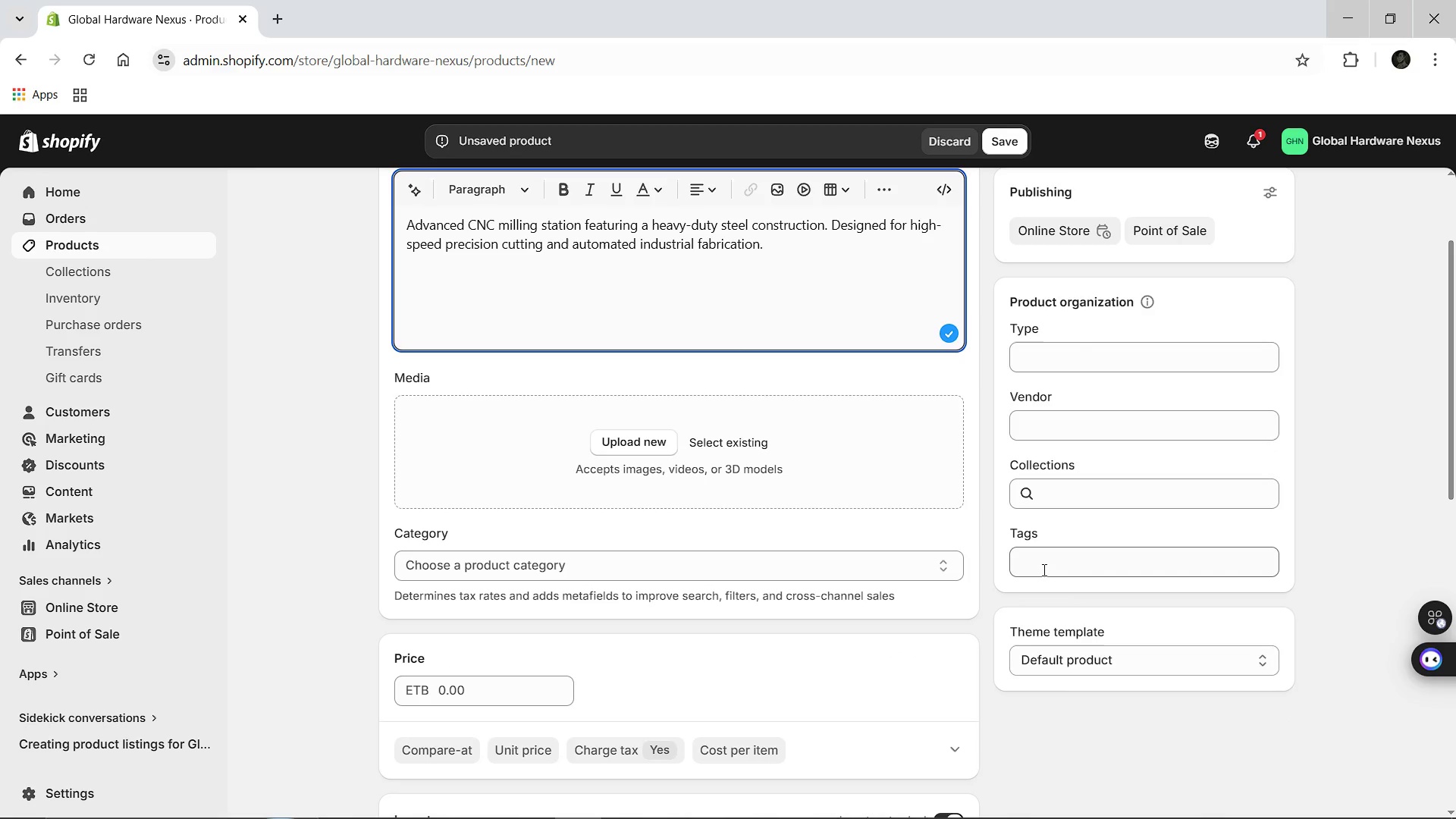 
left_click([1043, 570])
 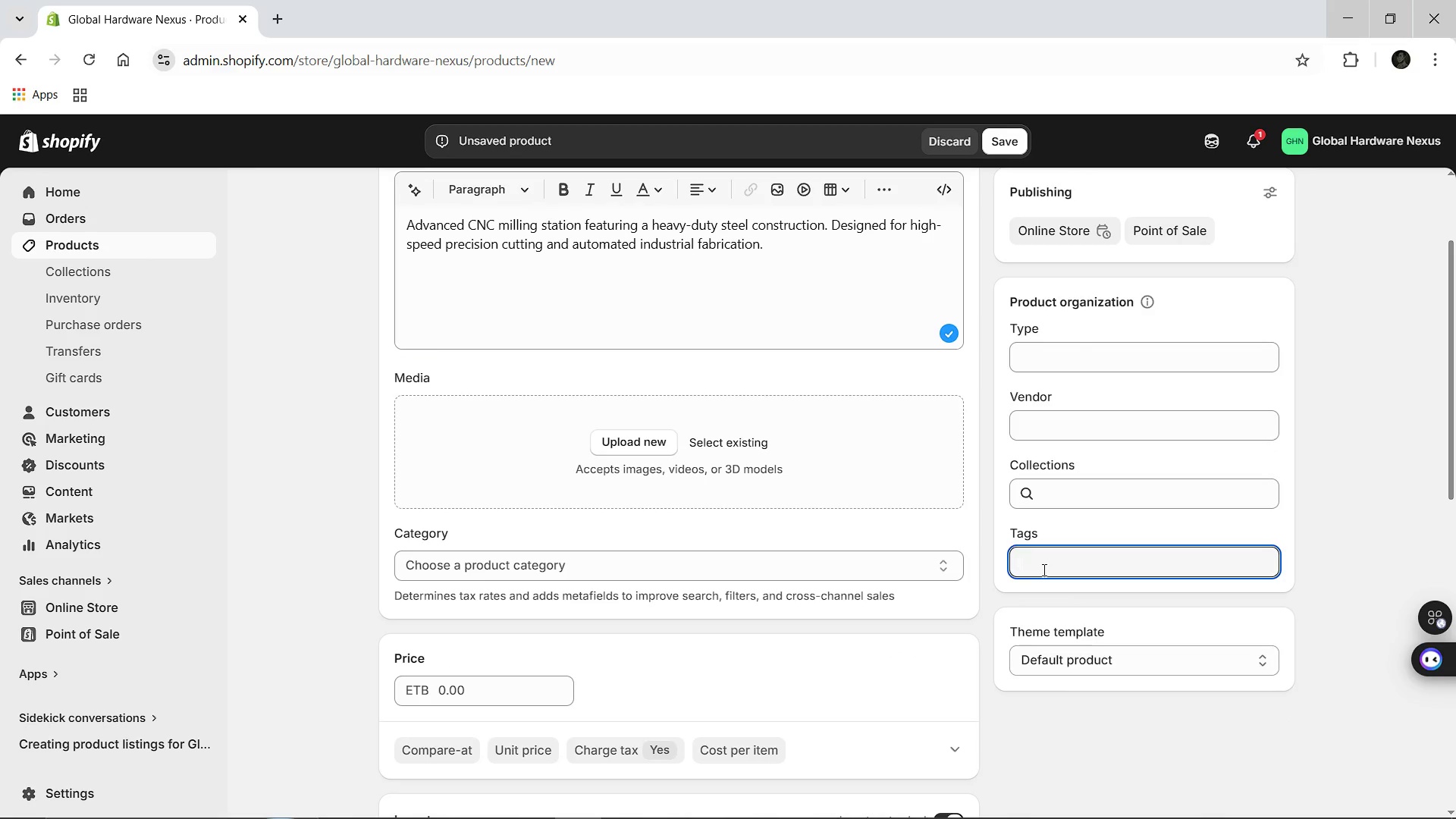 
hold_key(key=ShiftLeft, duration=0.44)
 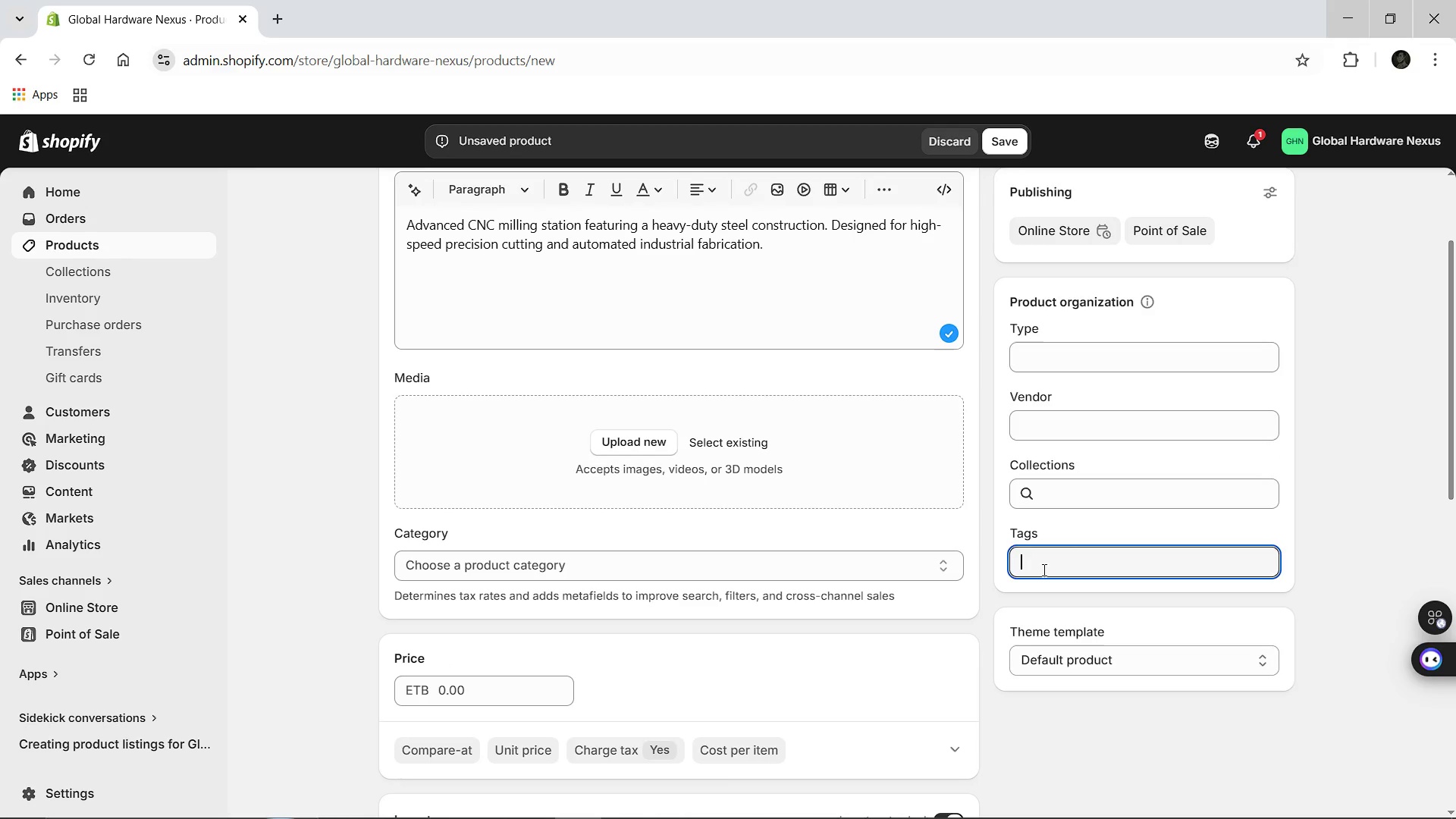 
type(ST)
key(Backspace)
type(teel)
 